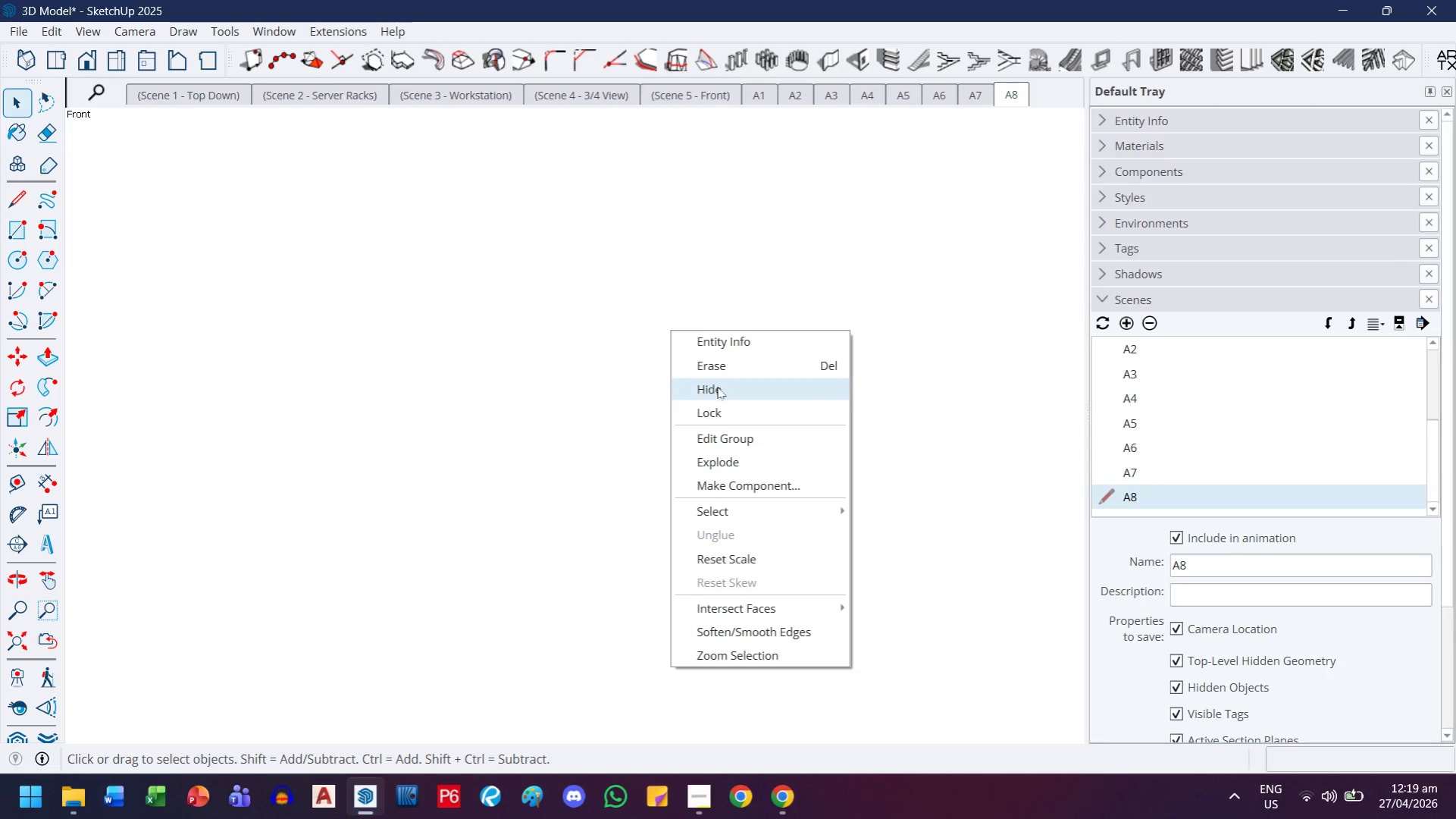 
left_click([717, 387])
 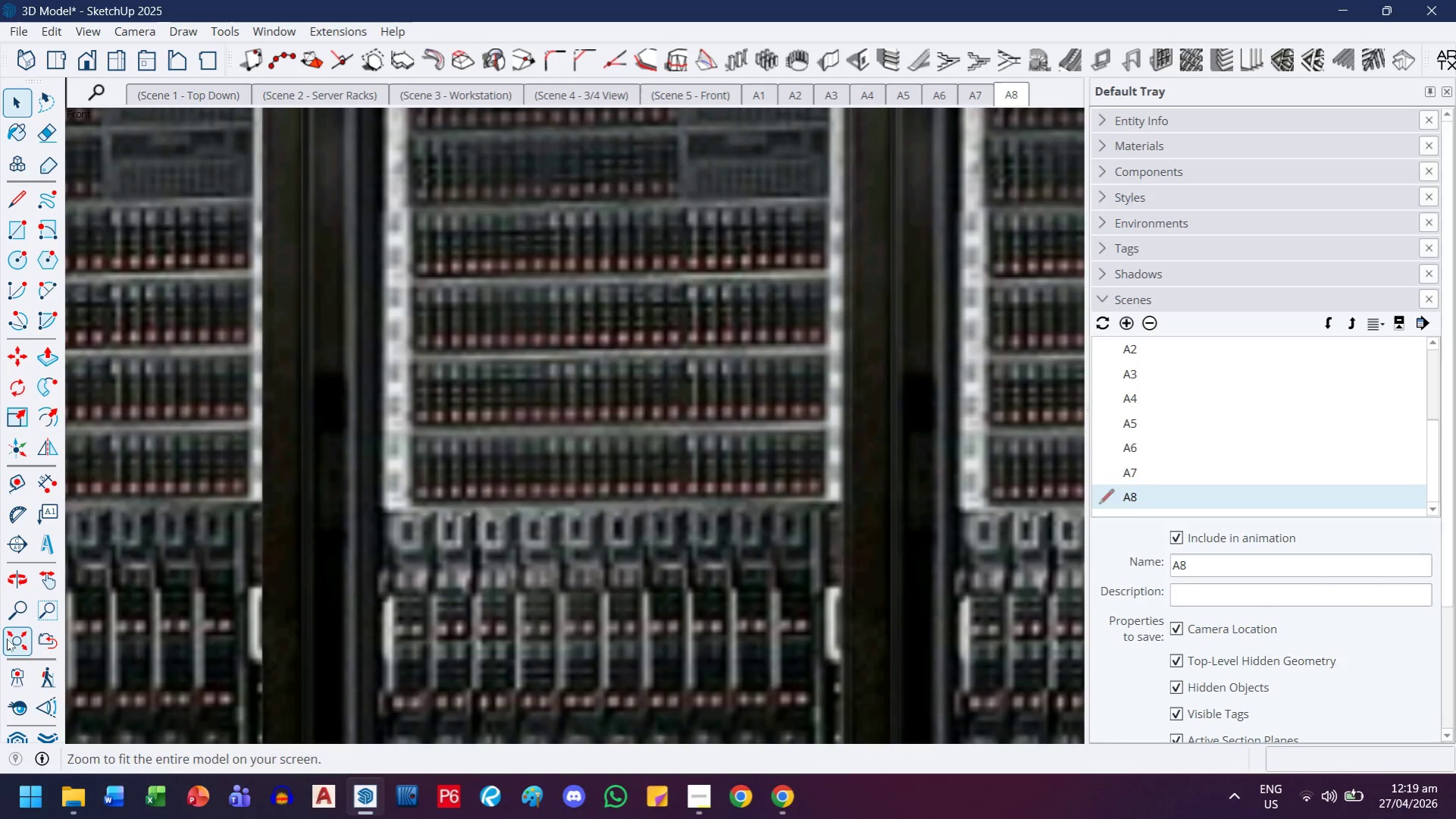 
left_click_drag(start_coordinate=[657, 437], to_coordinate=[443, 529])
 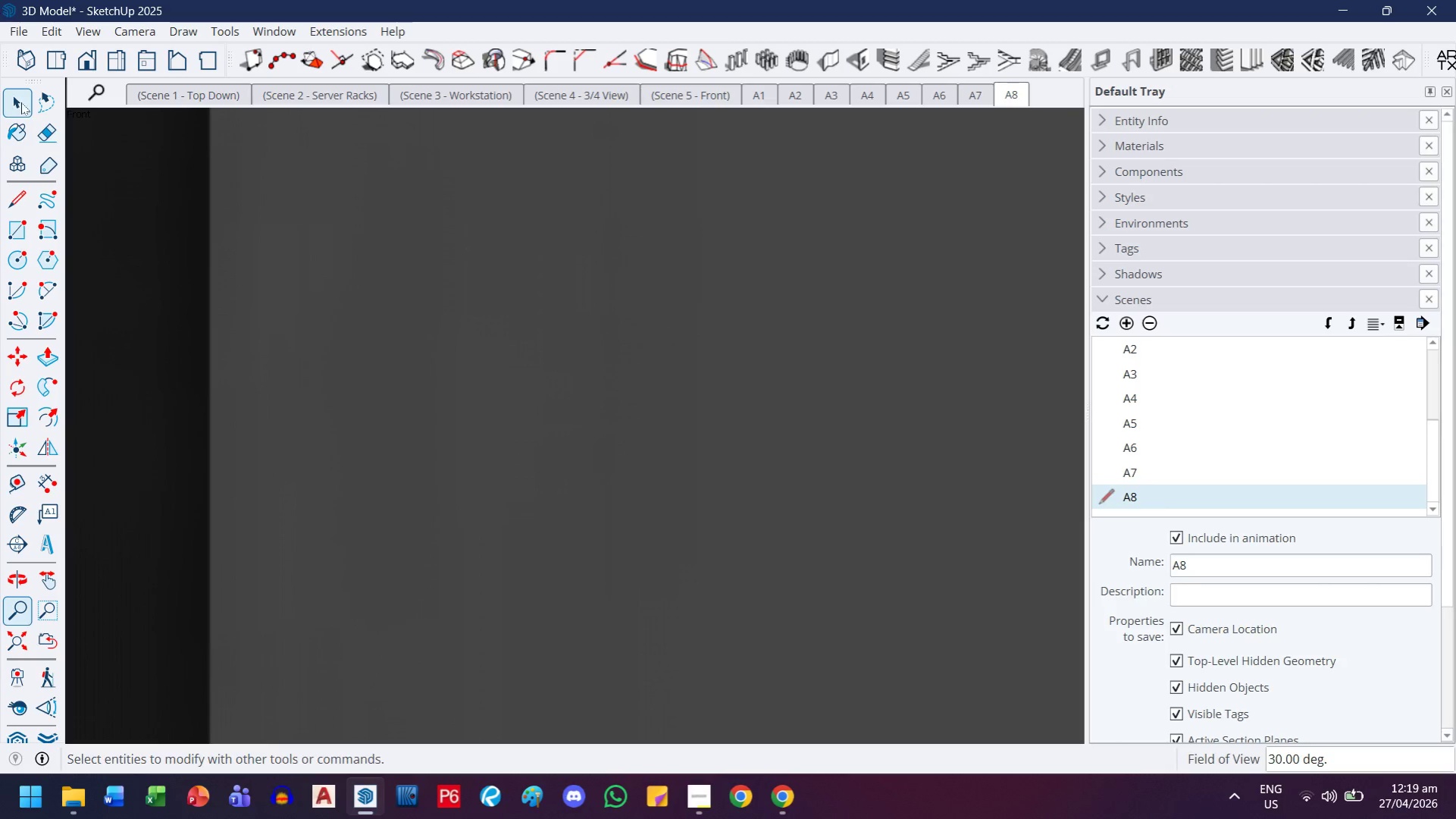 
double_click([776, 353])
 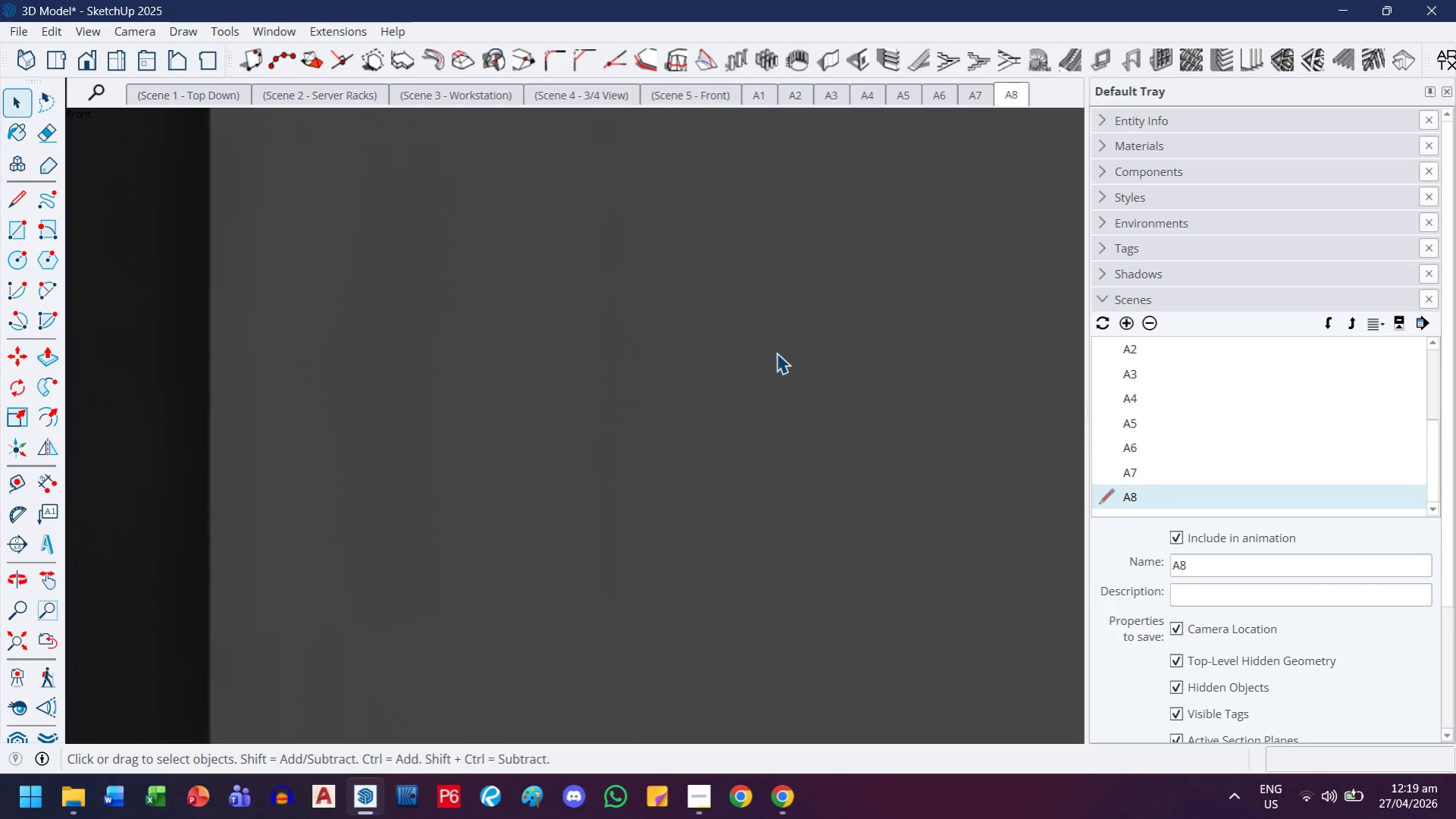 
right_click([776, 353])
 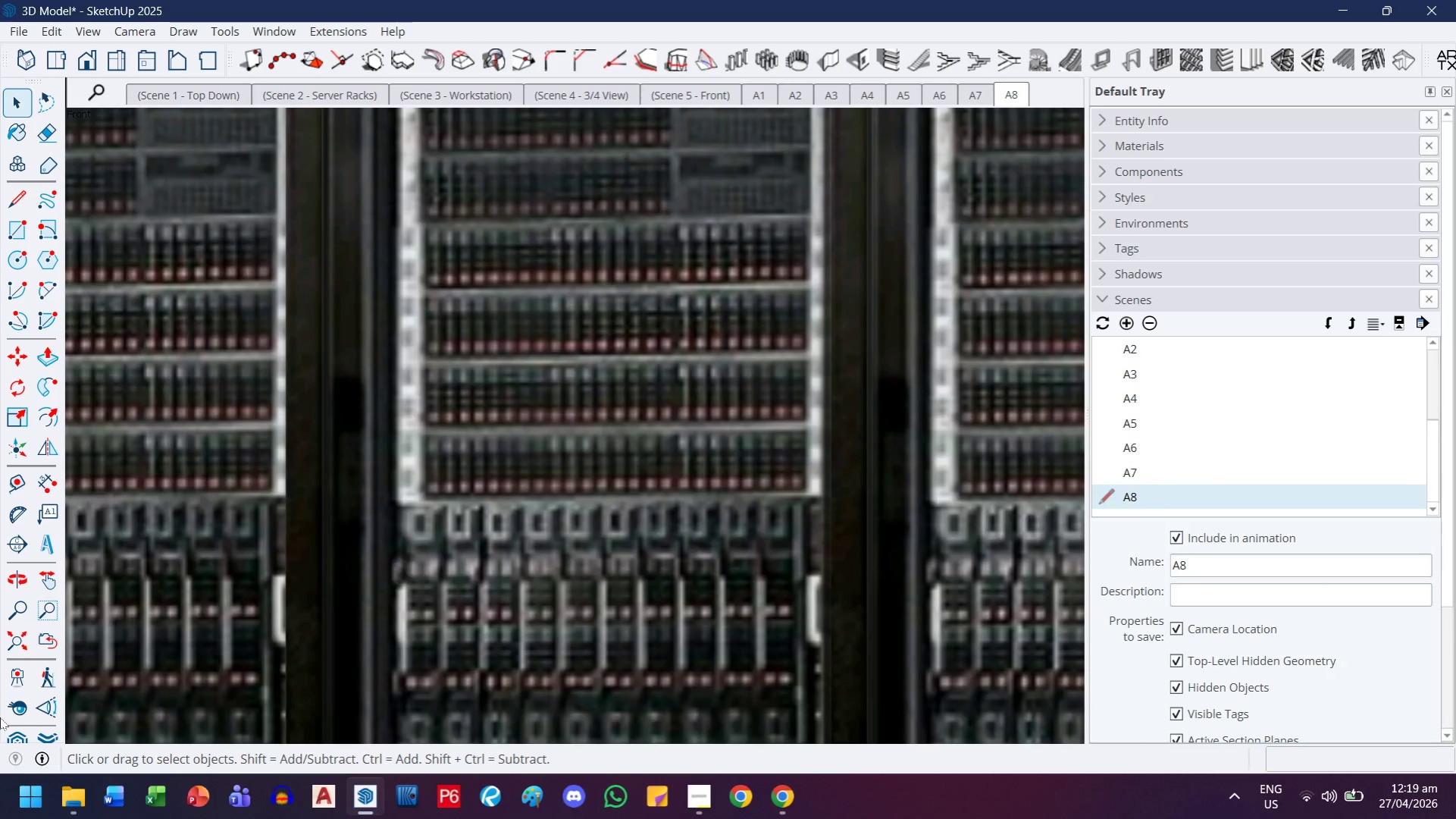 
left_click([10, 606])
 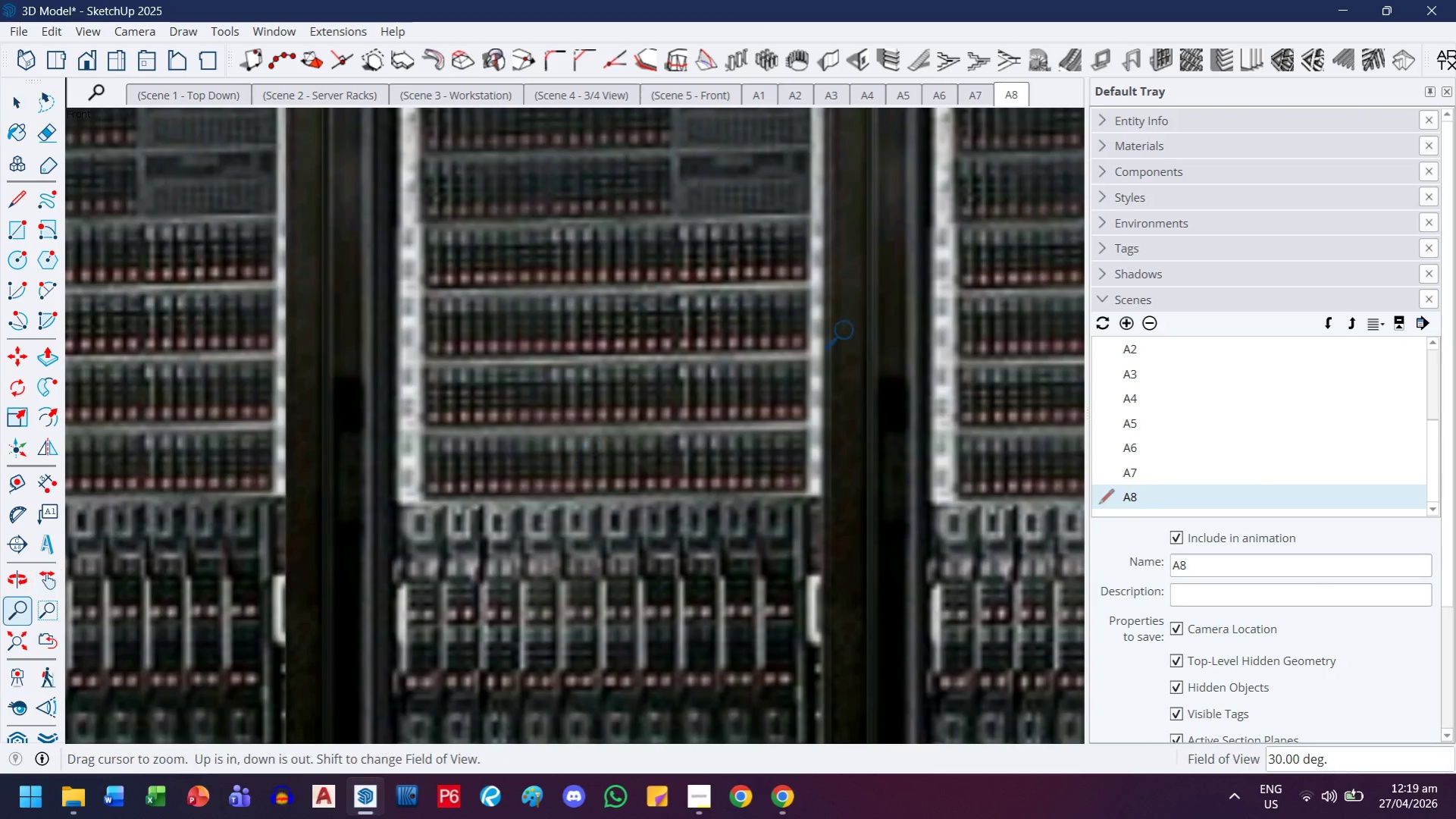 
left_click_drag(start_coordinate=[840, 330], to_coordinate=[552, 579])
 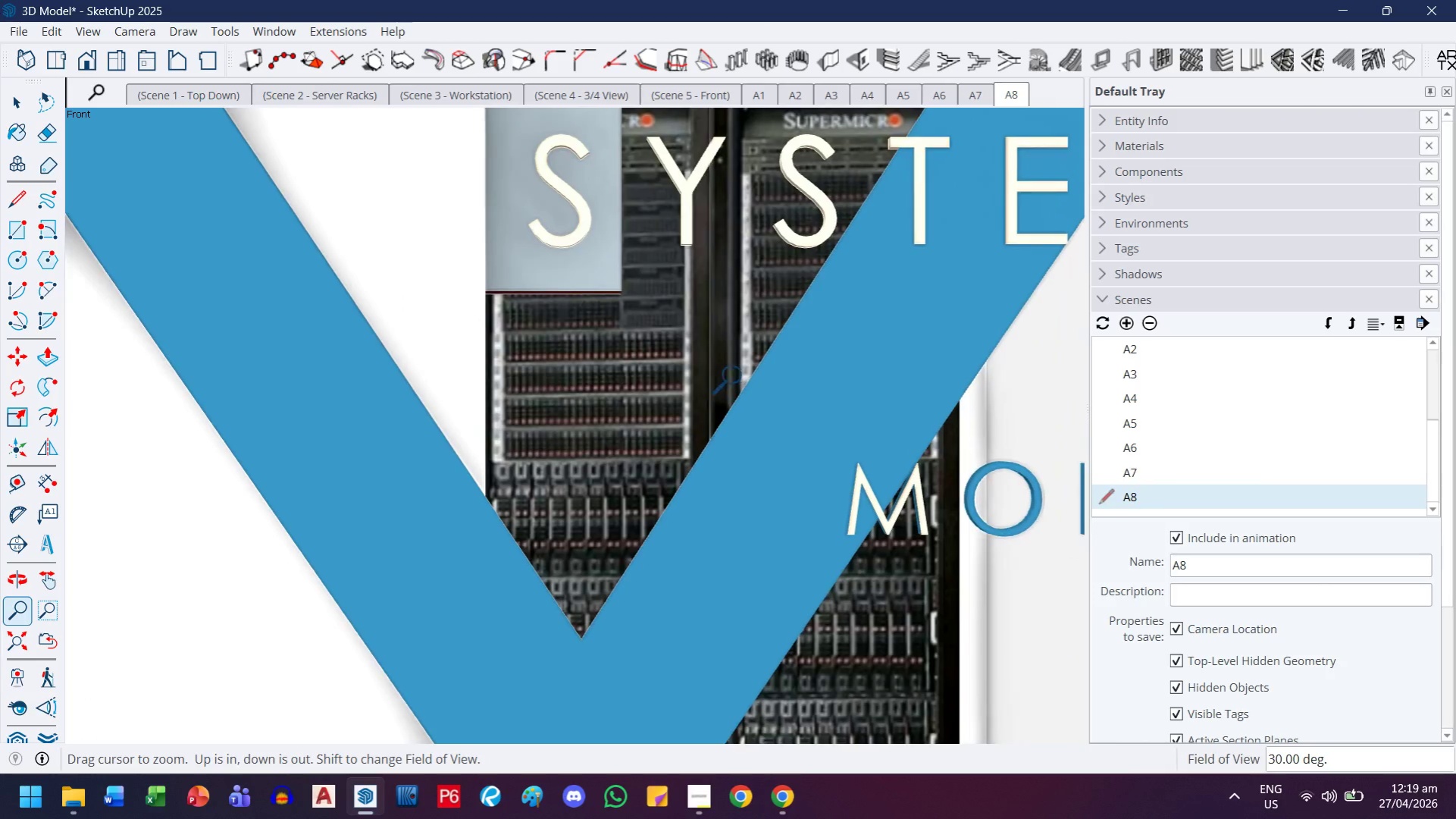 
left_click_drag(start_coordinate=[741, 376], to_coordinate=[652, 438])
 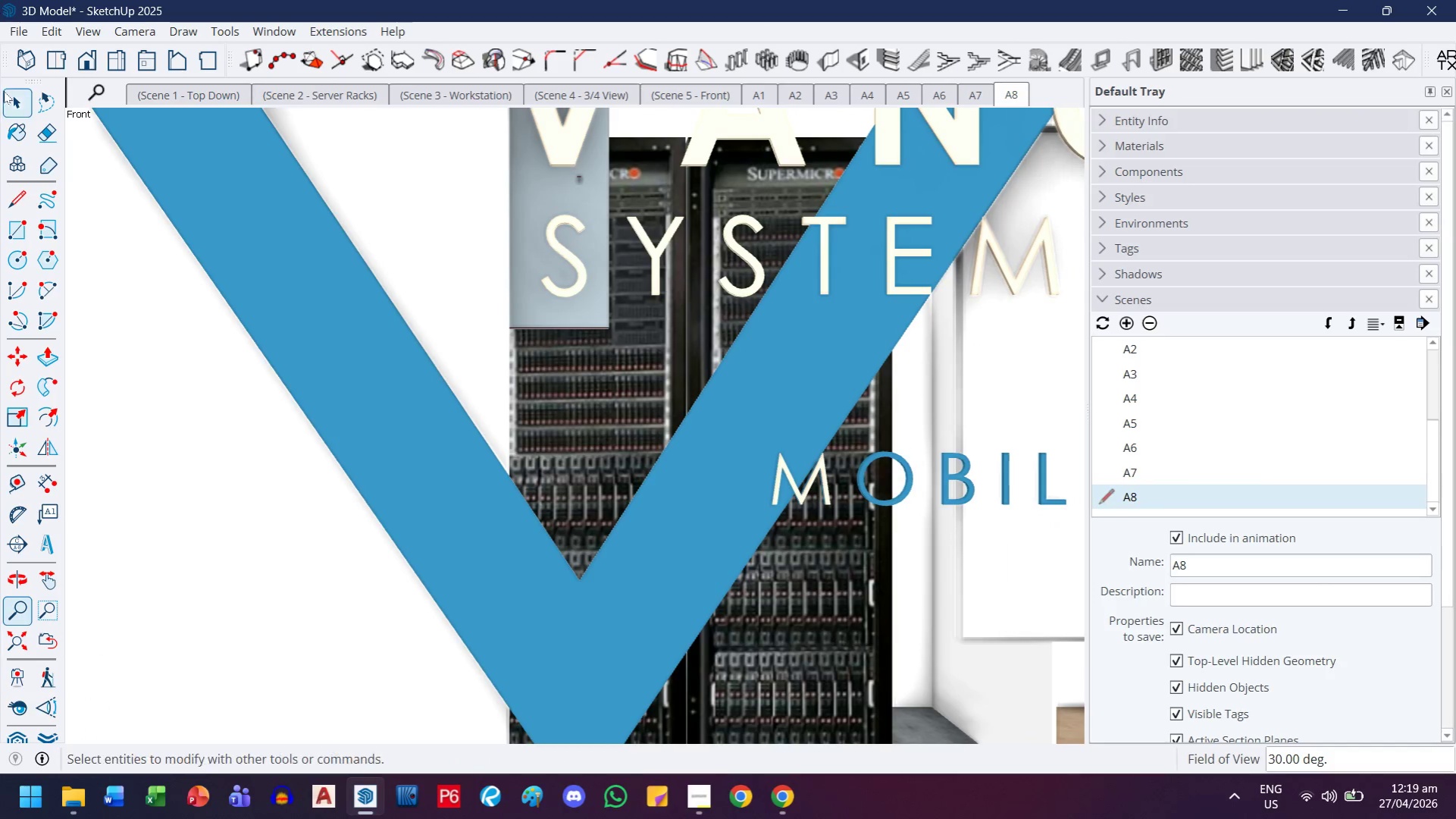 
left_click([20, 105])
 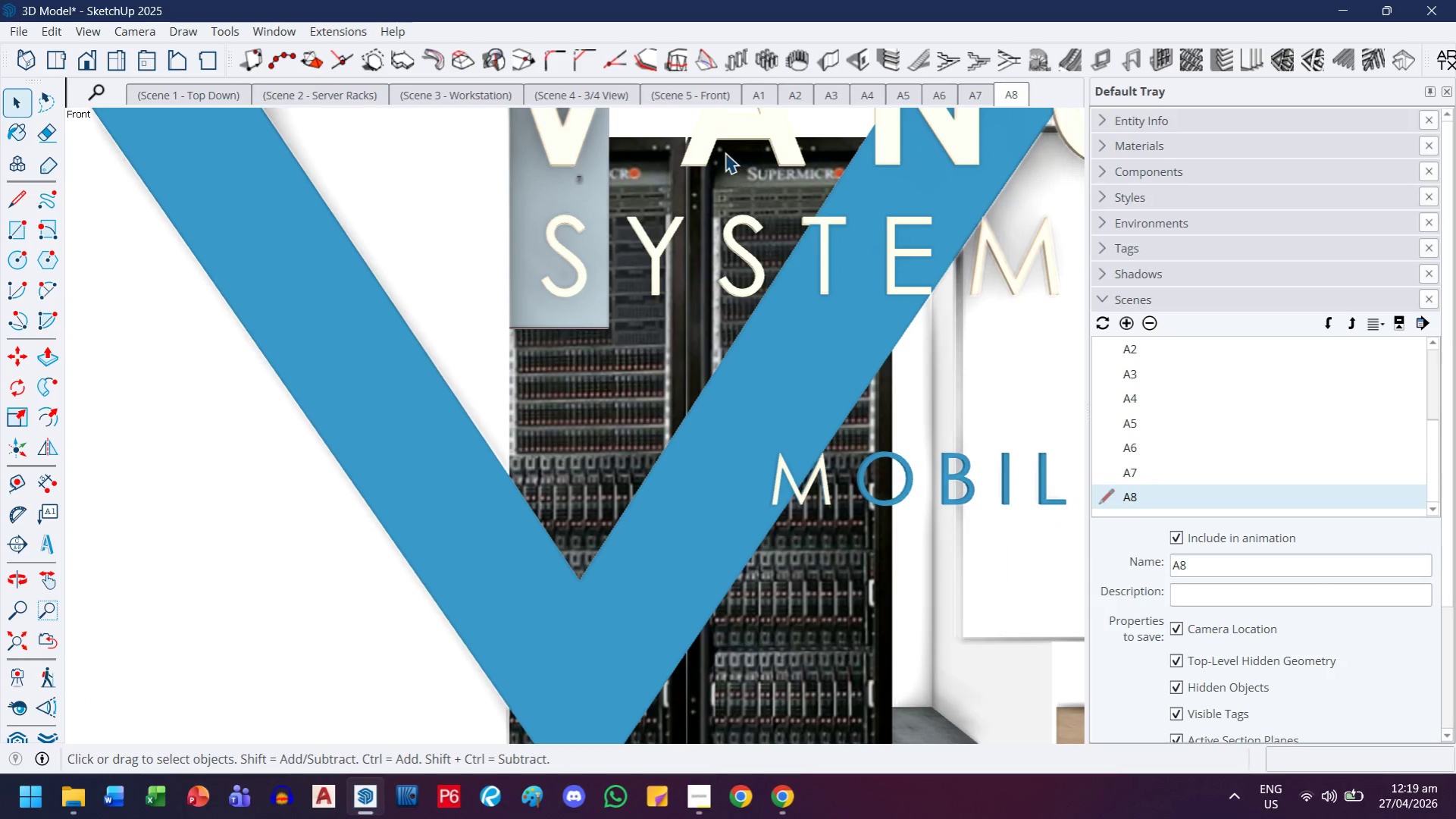 
left_click([703, 152])
 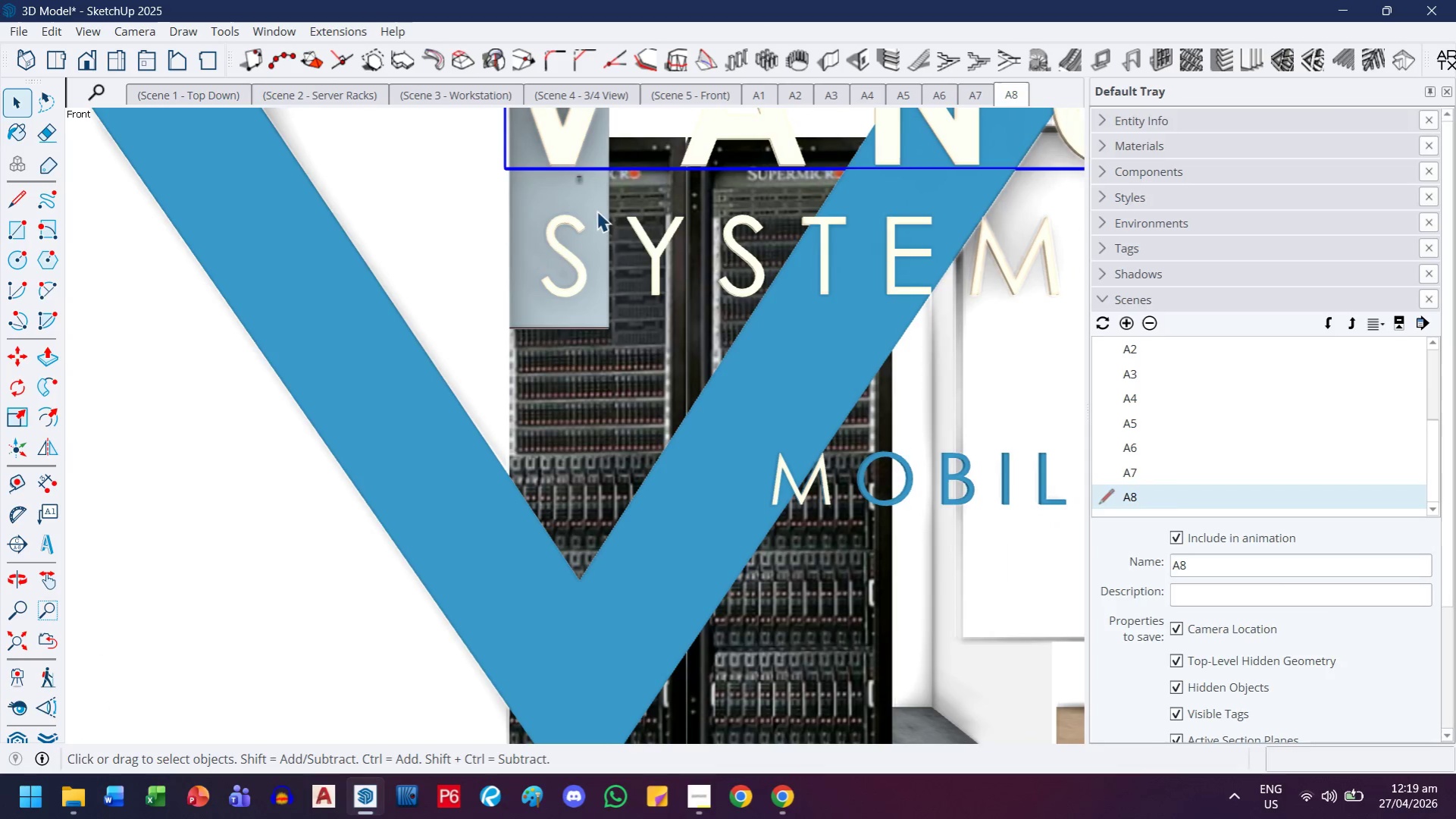 
hold_key(key=ControlLeft, duration=3.66)
double_click([534, 193])
 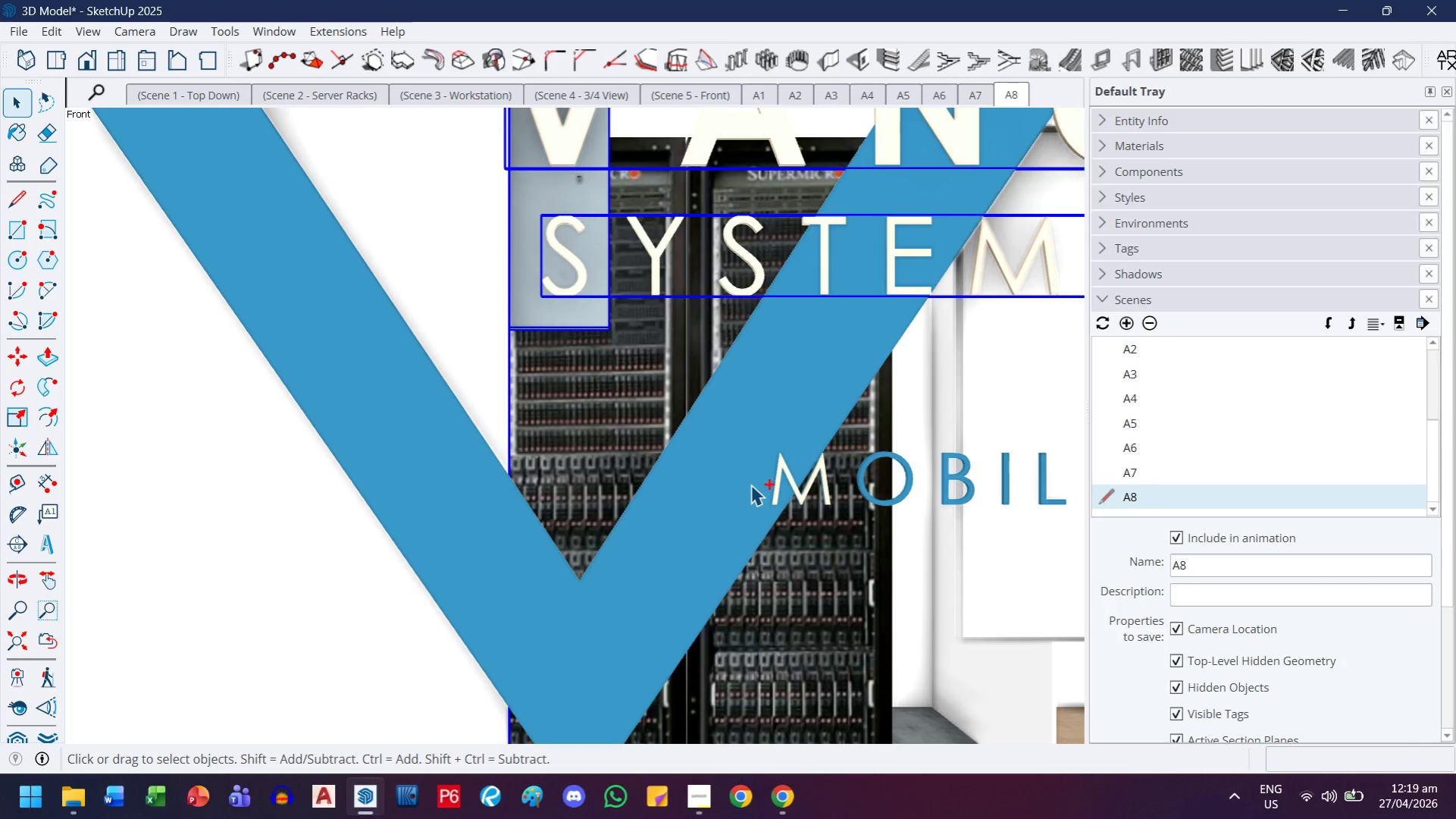 
left_click([750, 485])
 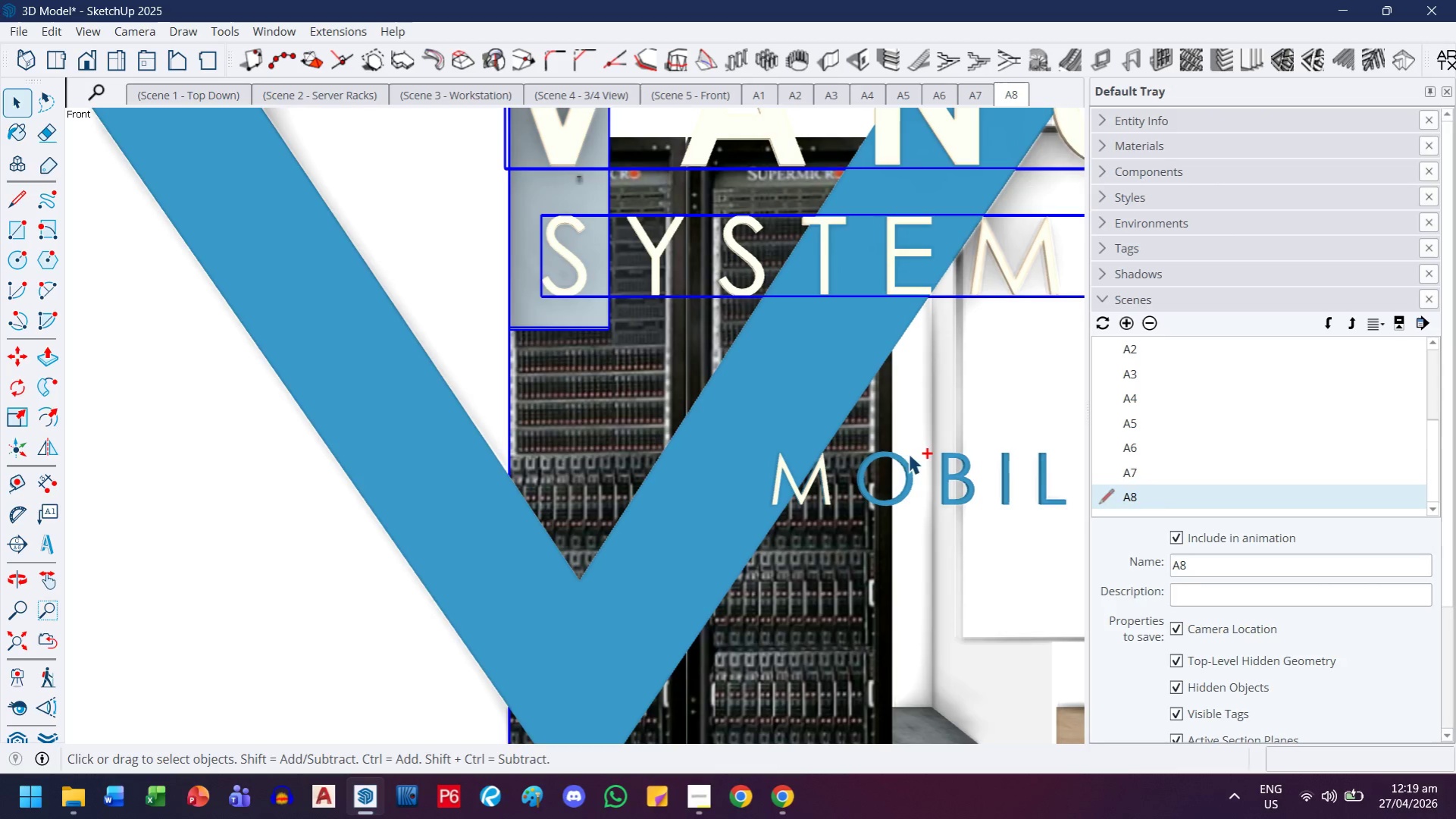 
left_click([903, 463])
 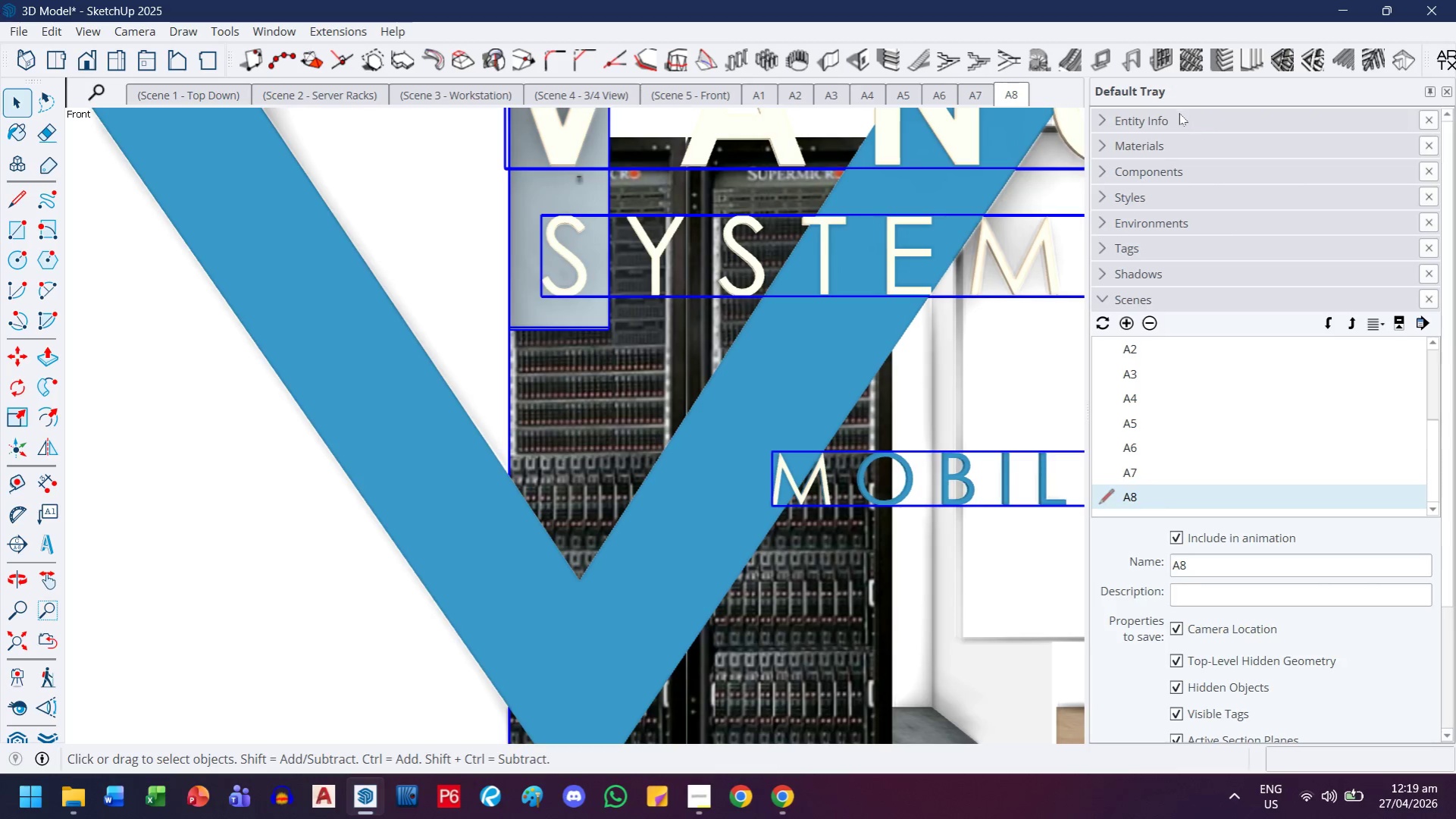 
left_click([1178, 114])
 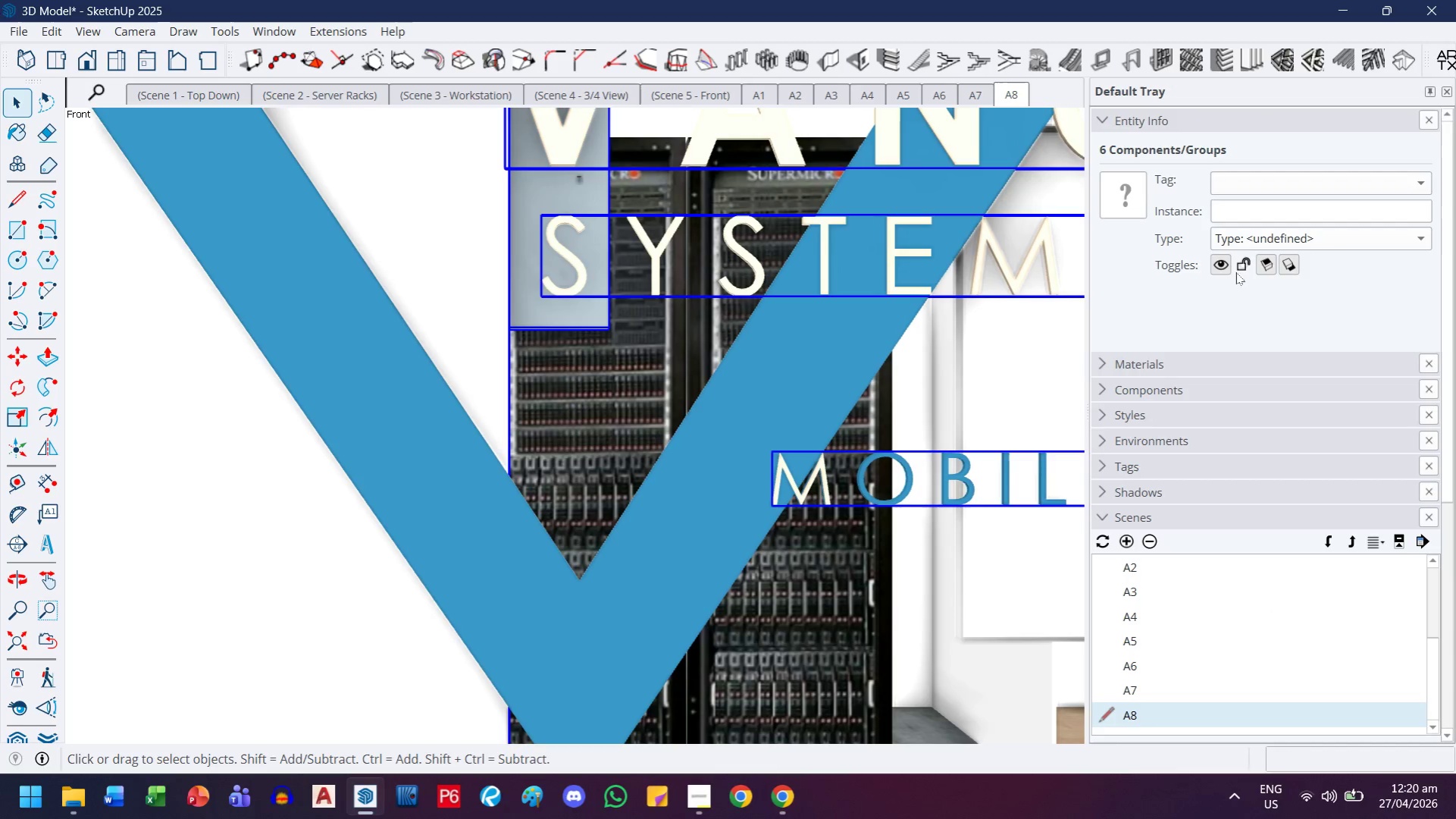 
left_click([1226, 265])
 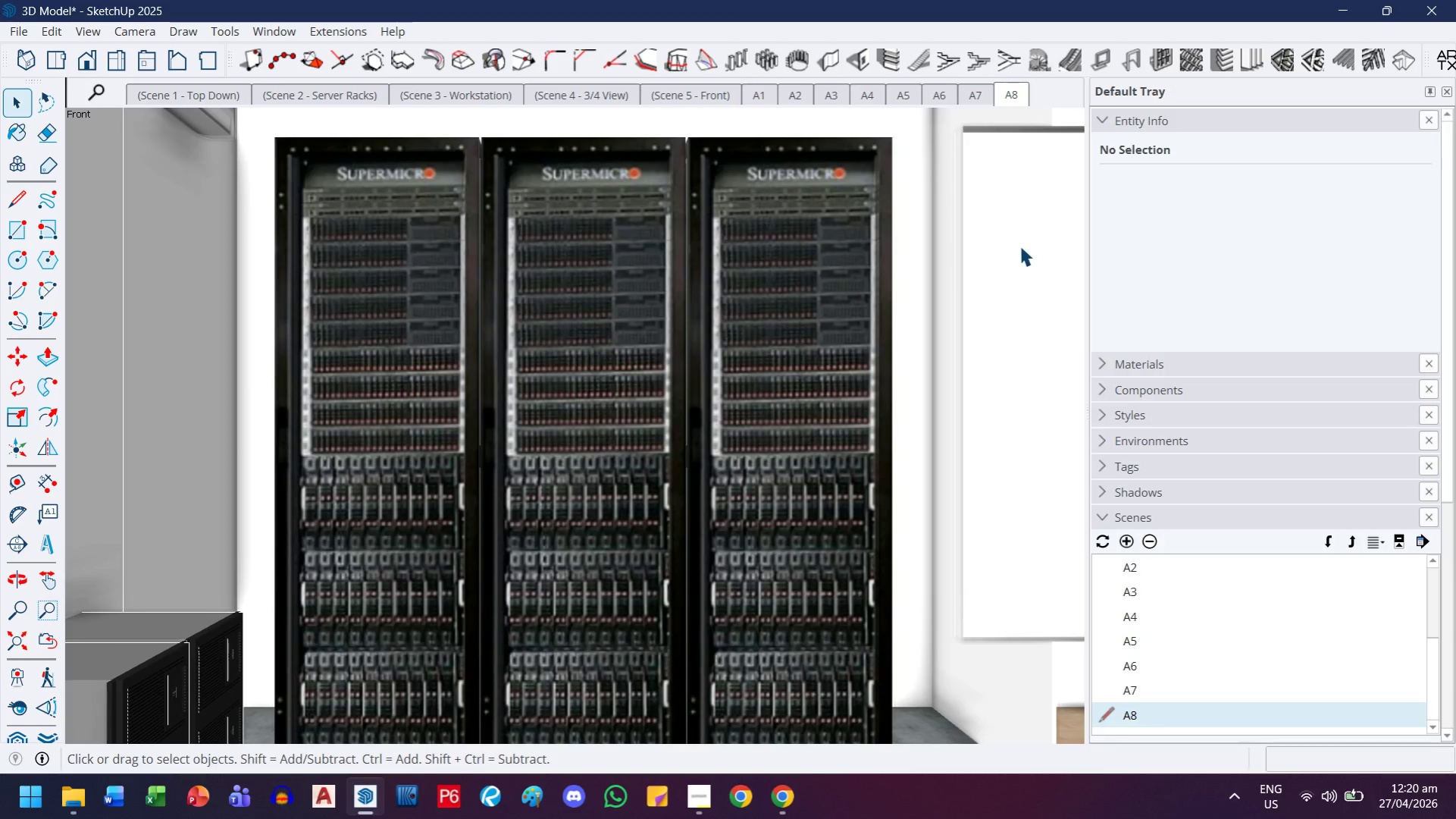 
wait(6.66)
 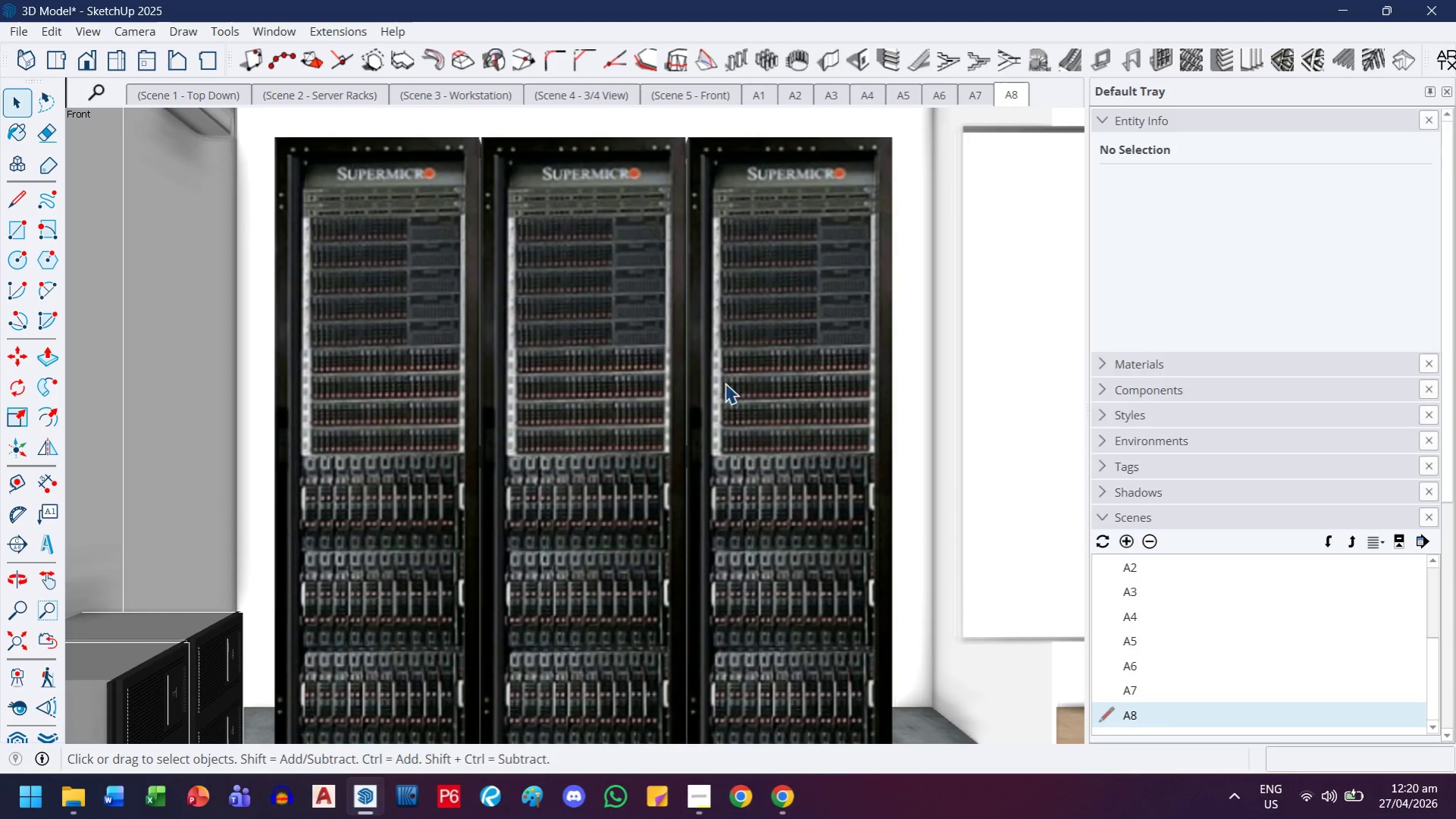 
left_click([1223, 261])
 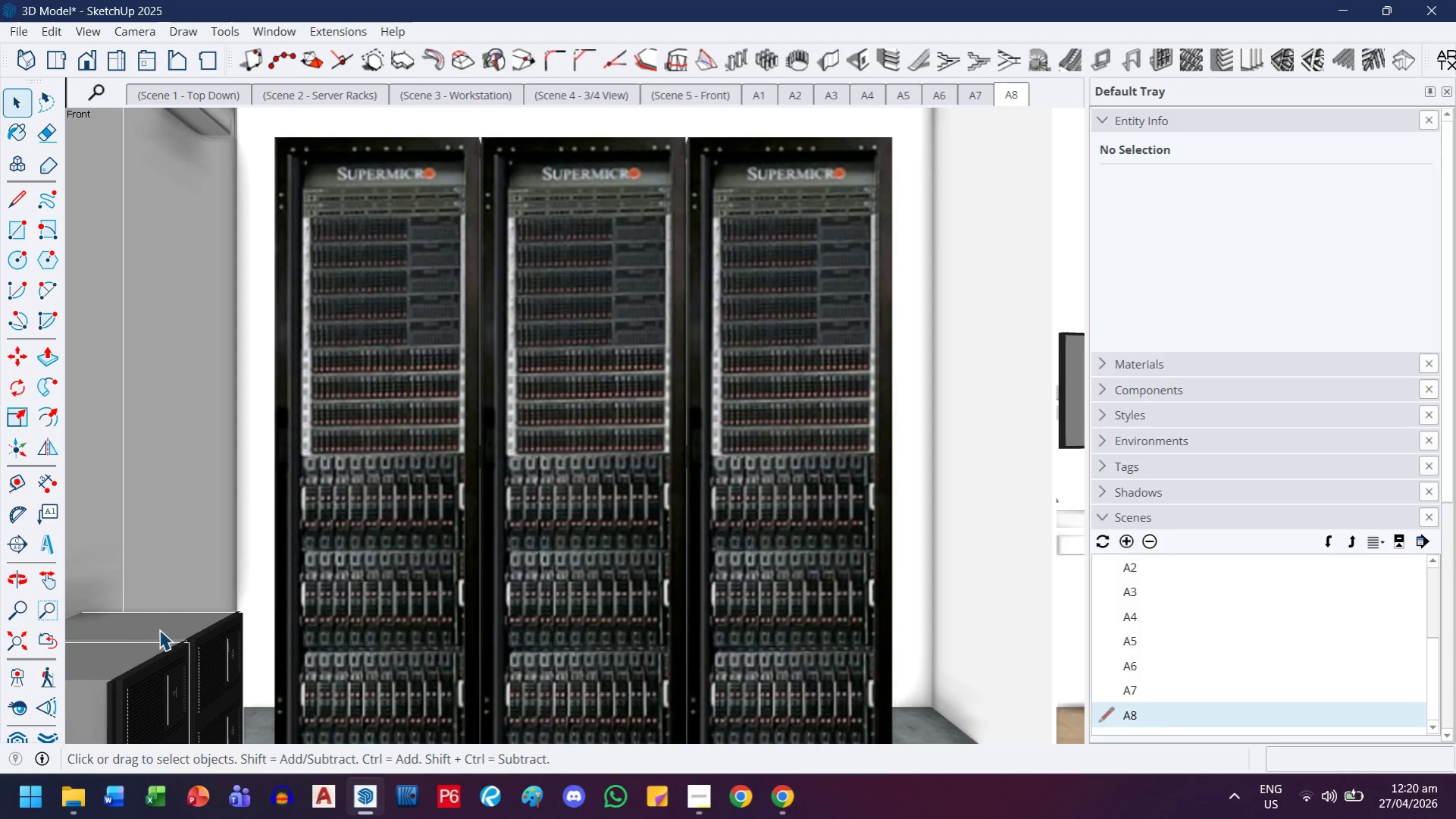 
left_click([16, 609])
 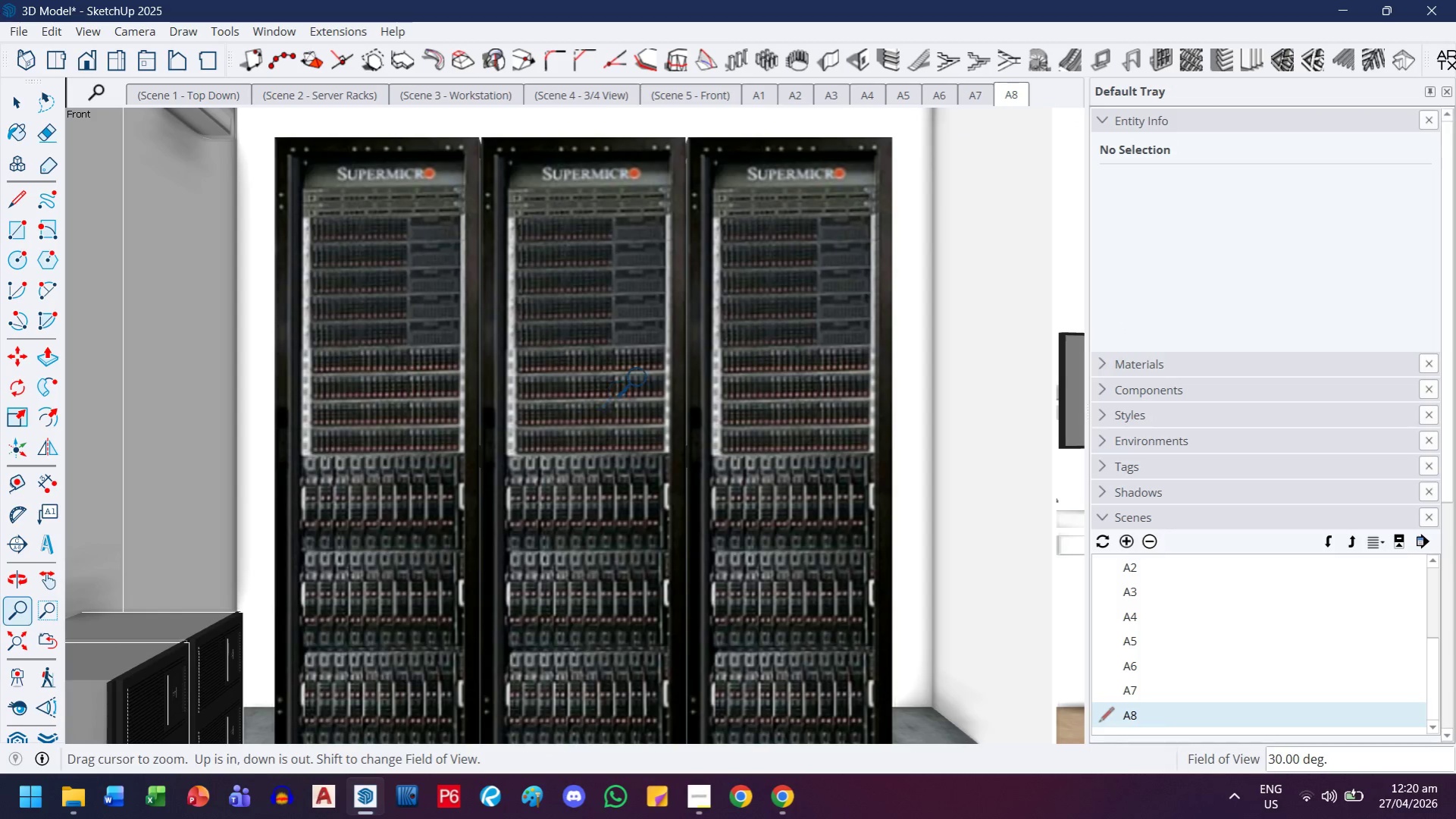 
left_click_drag(start_coordinate=[643, 378], to_coordinate=[585, 428])
 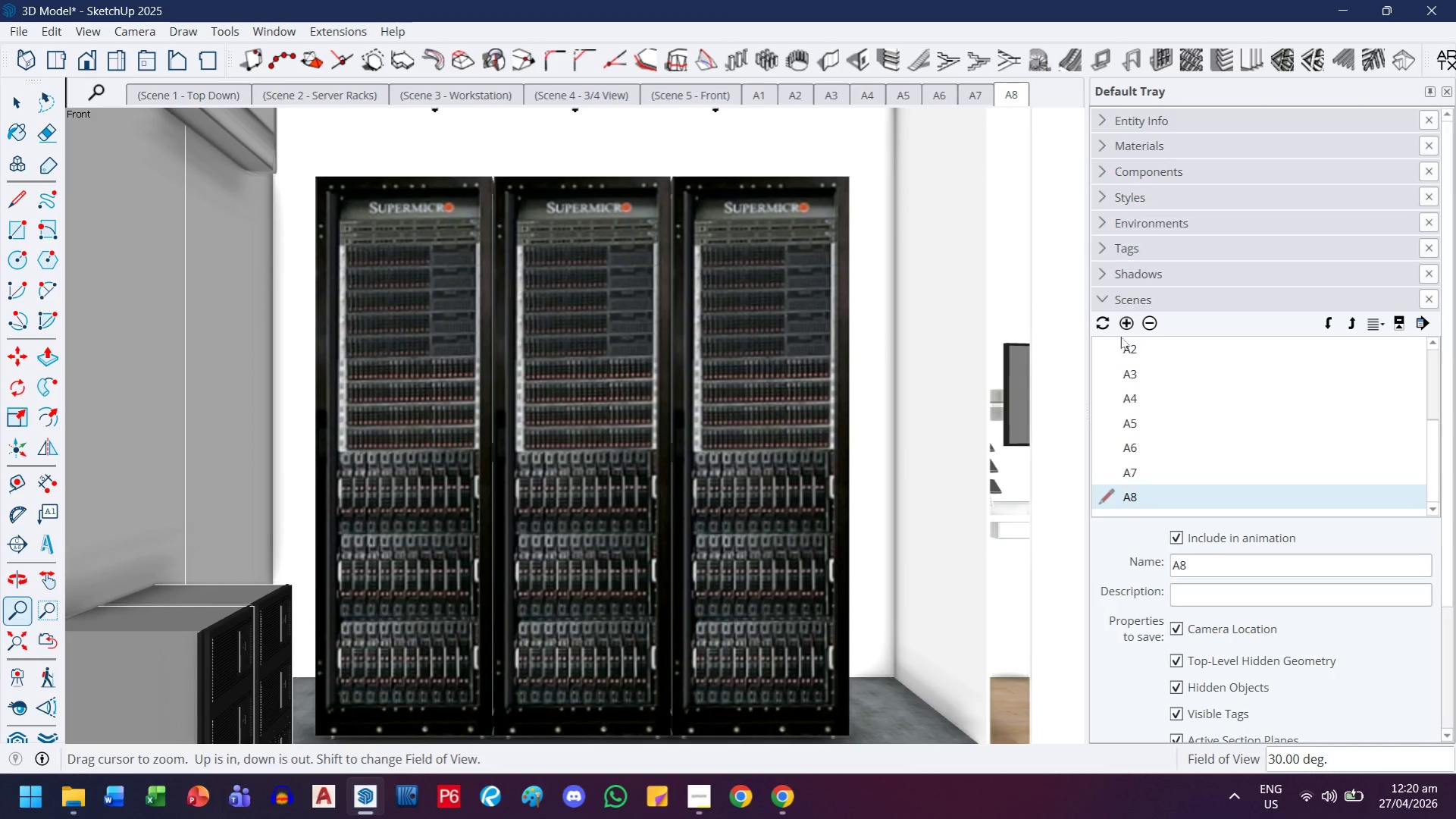 
wait(5.25)
 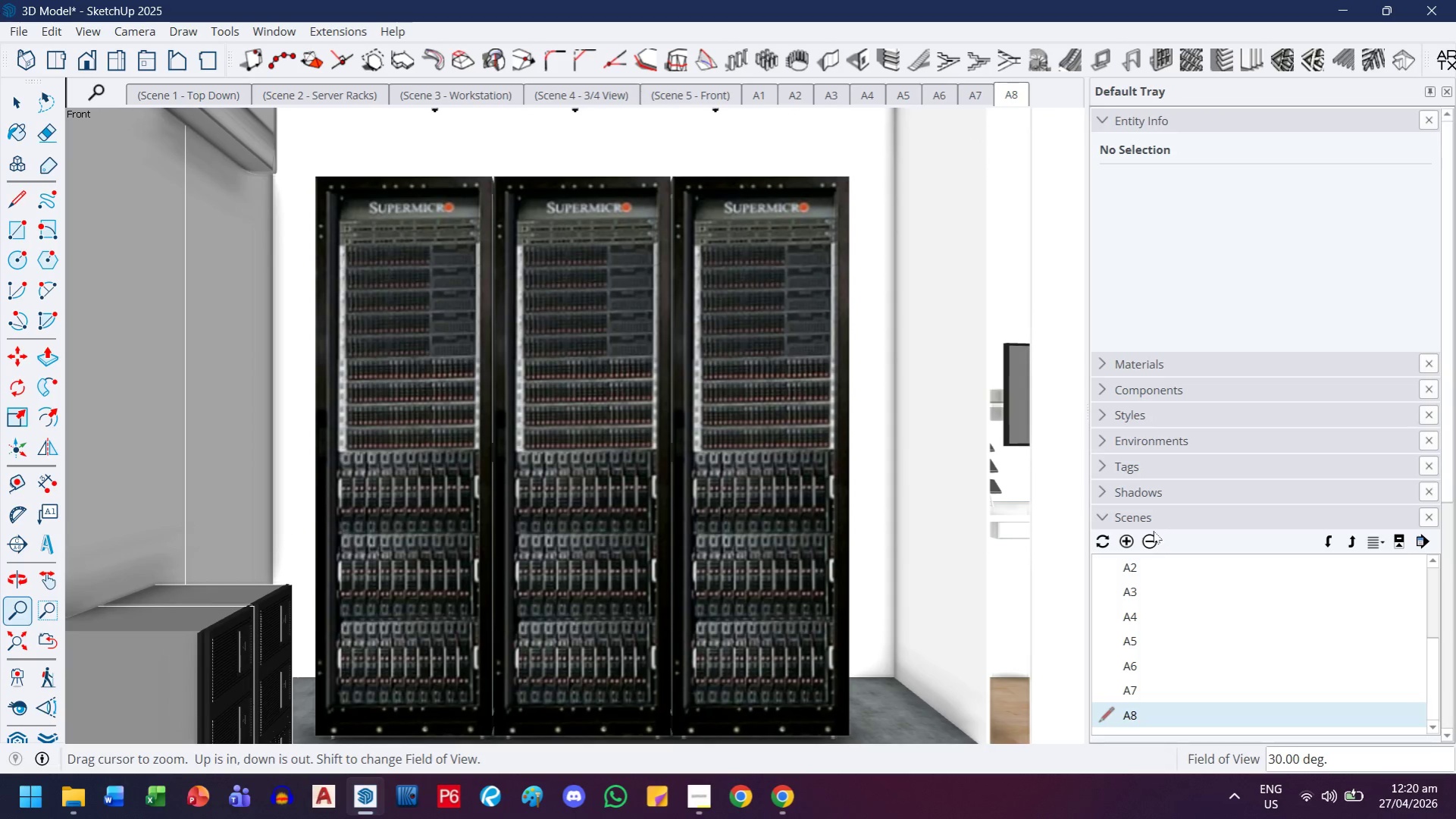 
left_click_drag(start_coordinate=[1255, 569], to_coordinate=[1154, 569])
 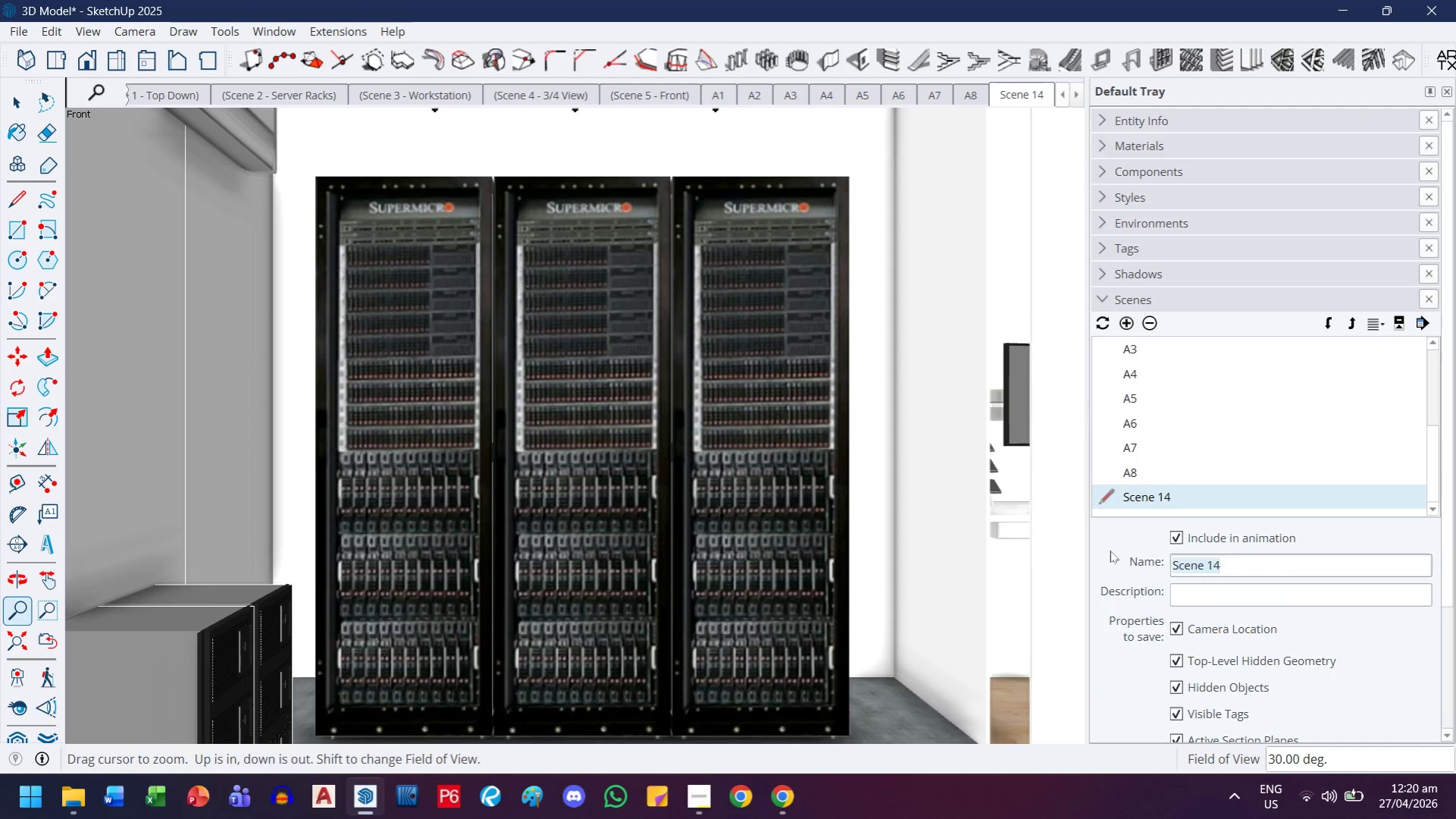 
type(A9)
 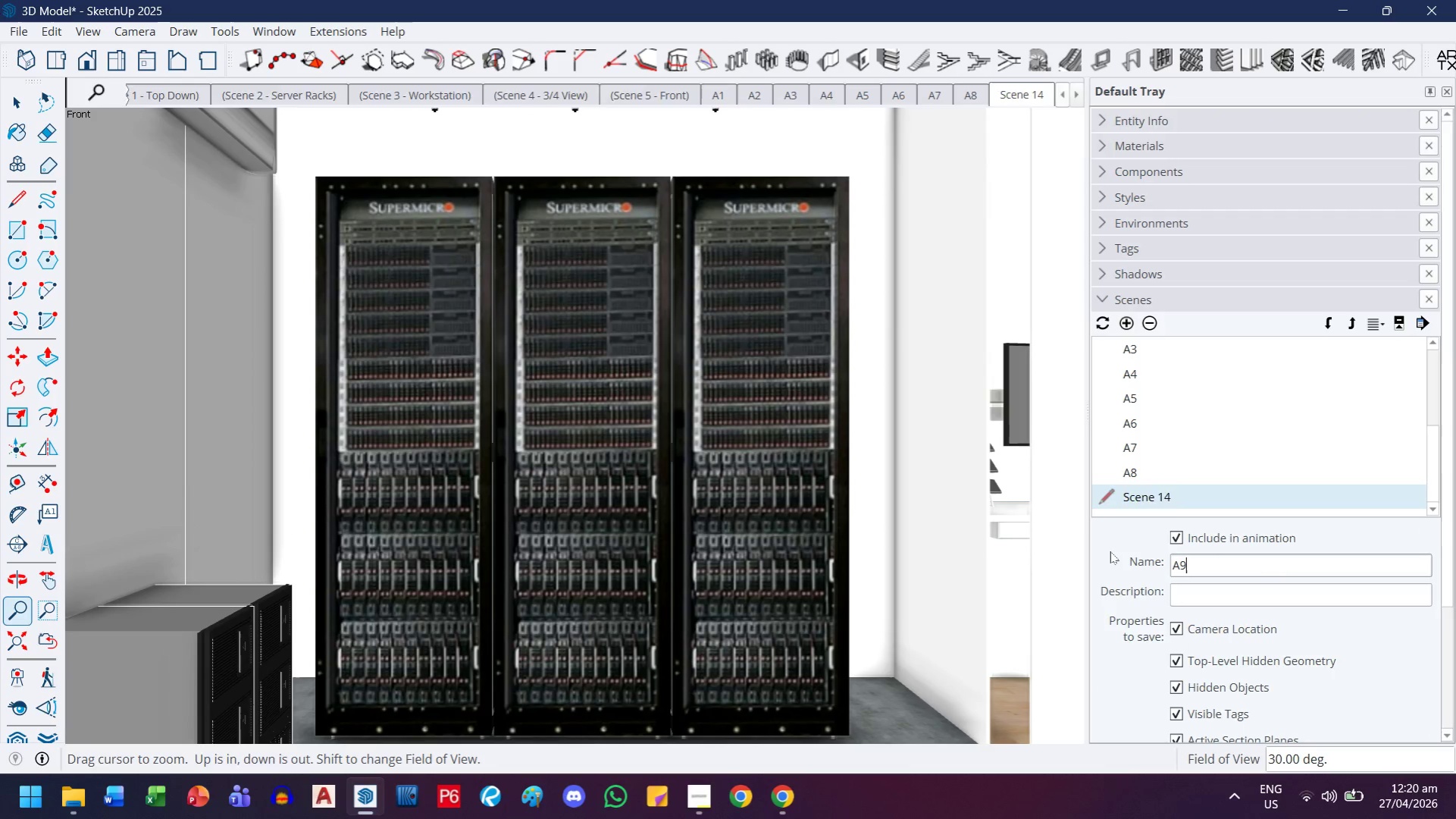 
key(Enter)
 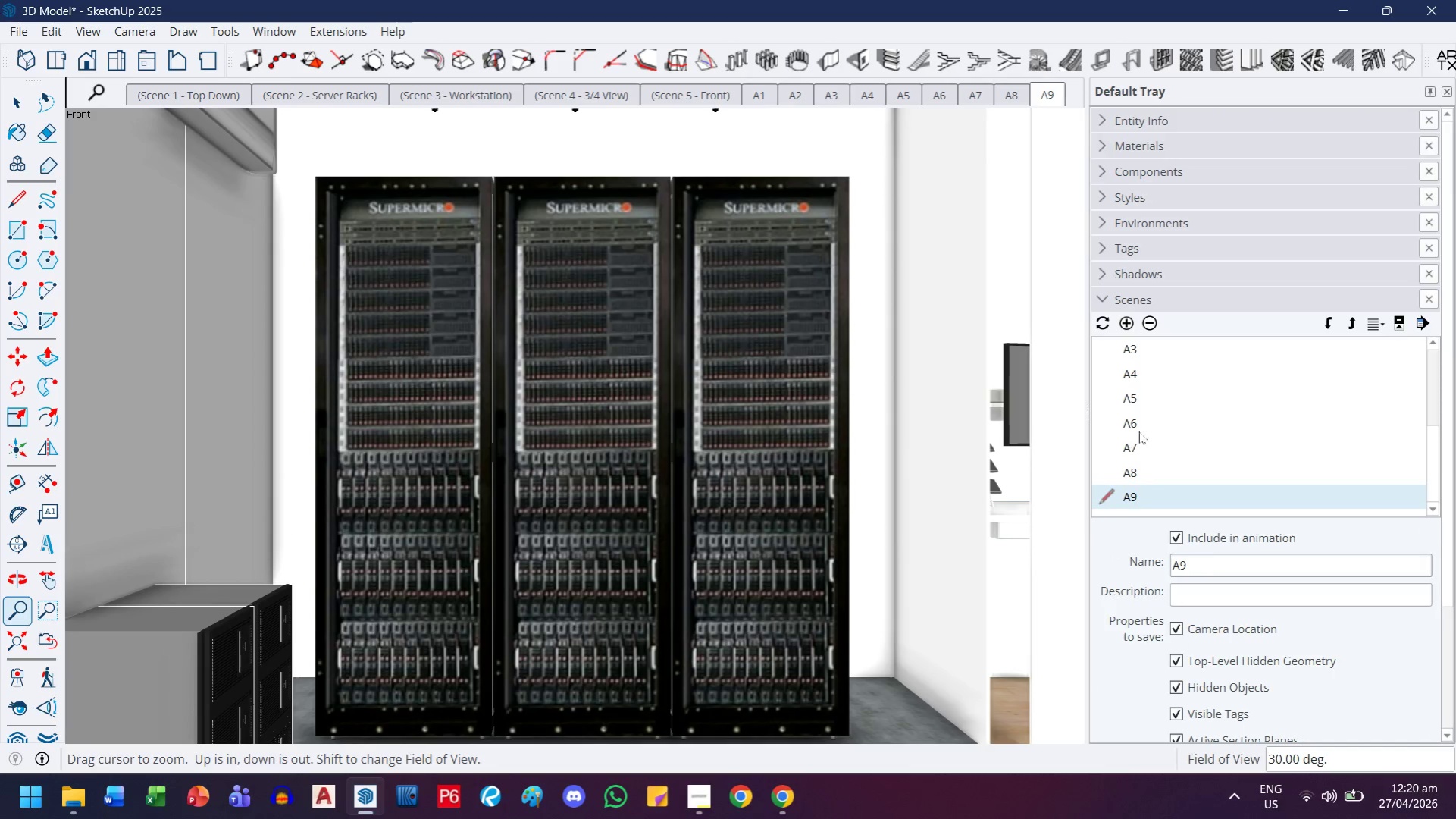 
double_click([1143, 421])
 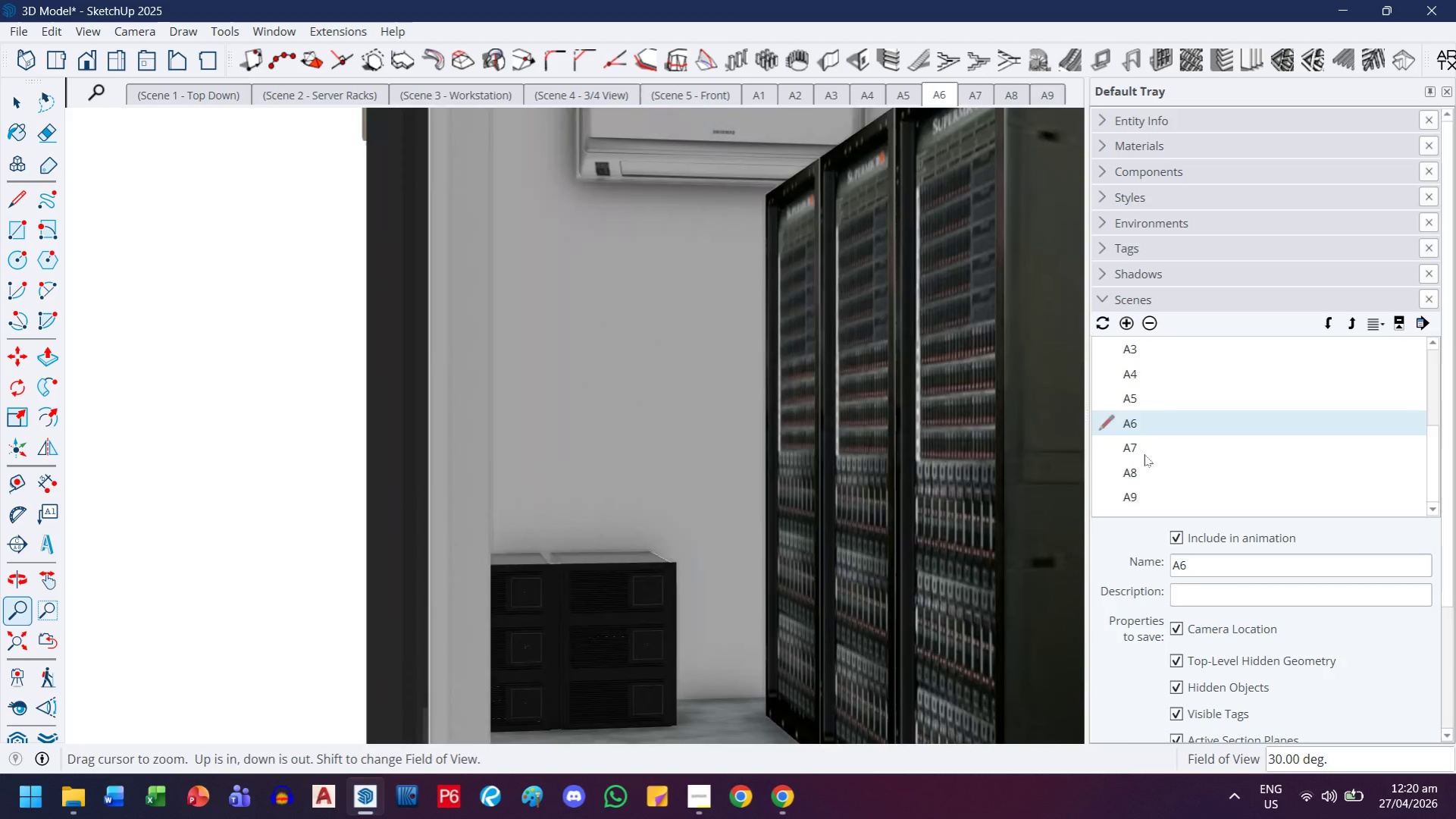 
double_click([1144, 450])
 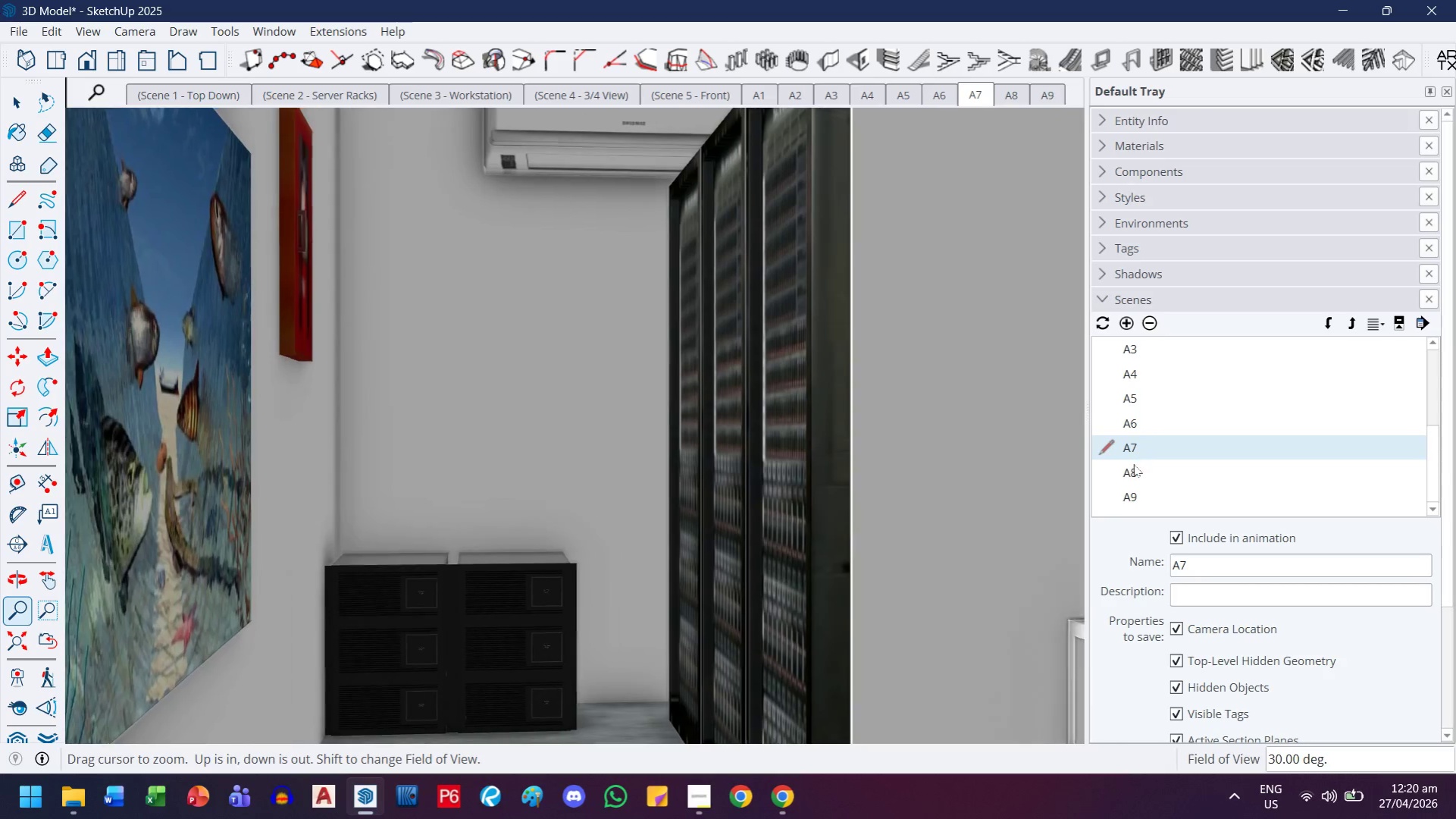 
double_click([1131, 474])
 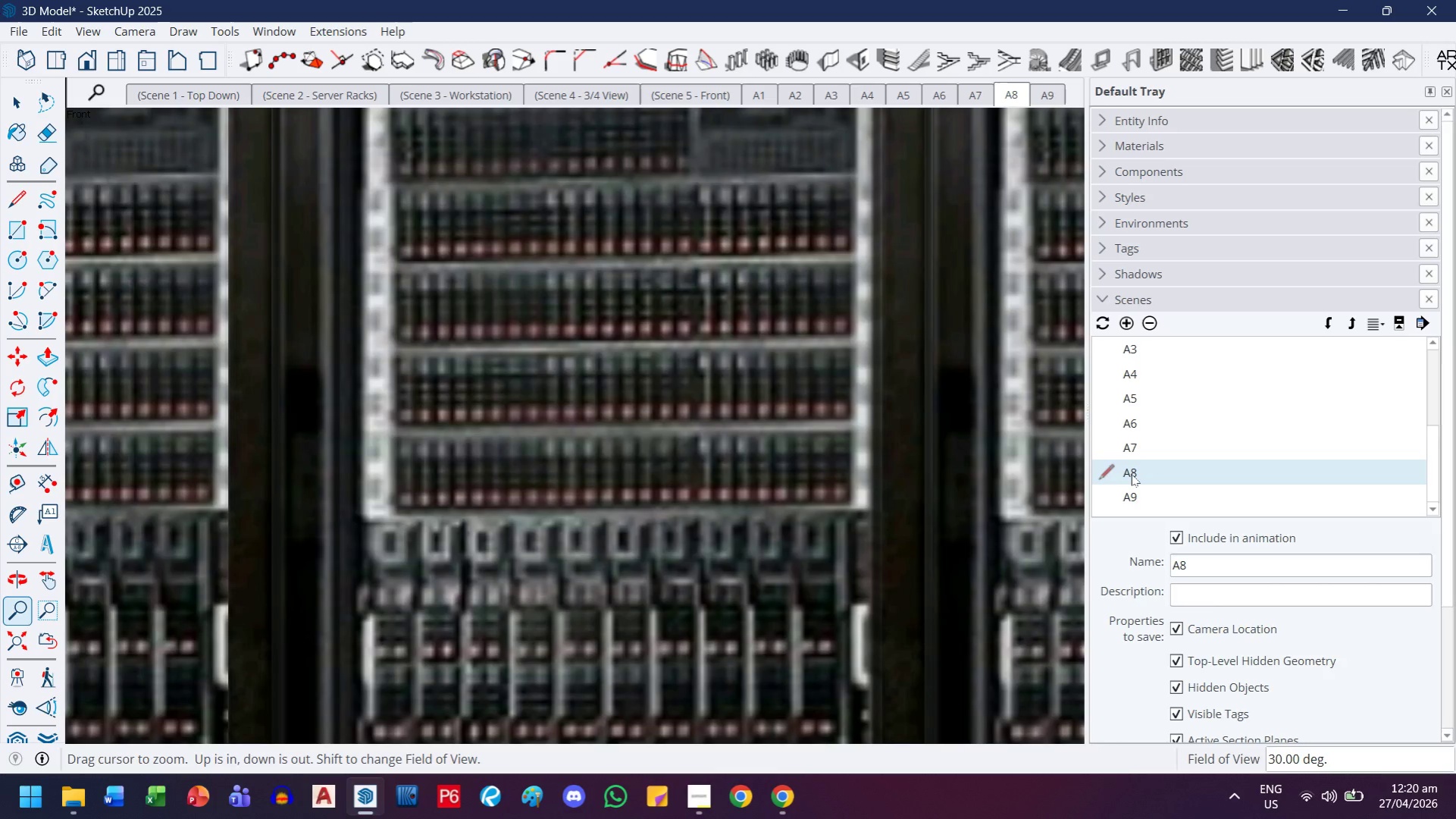 
left_click([1151, 318])
 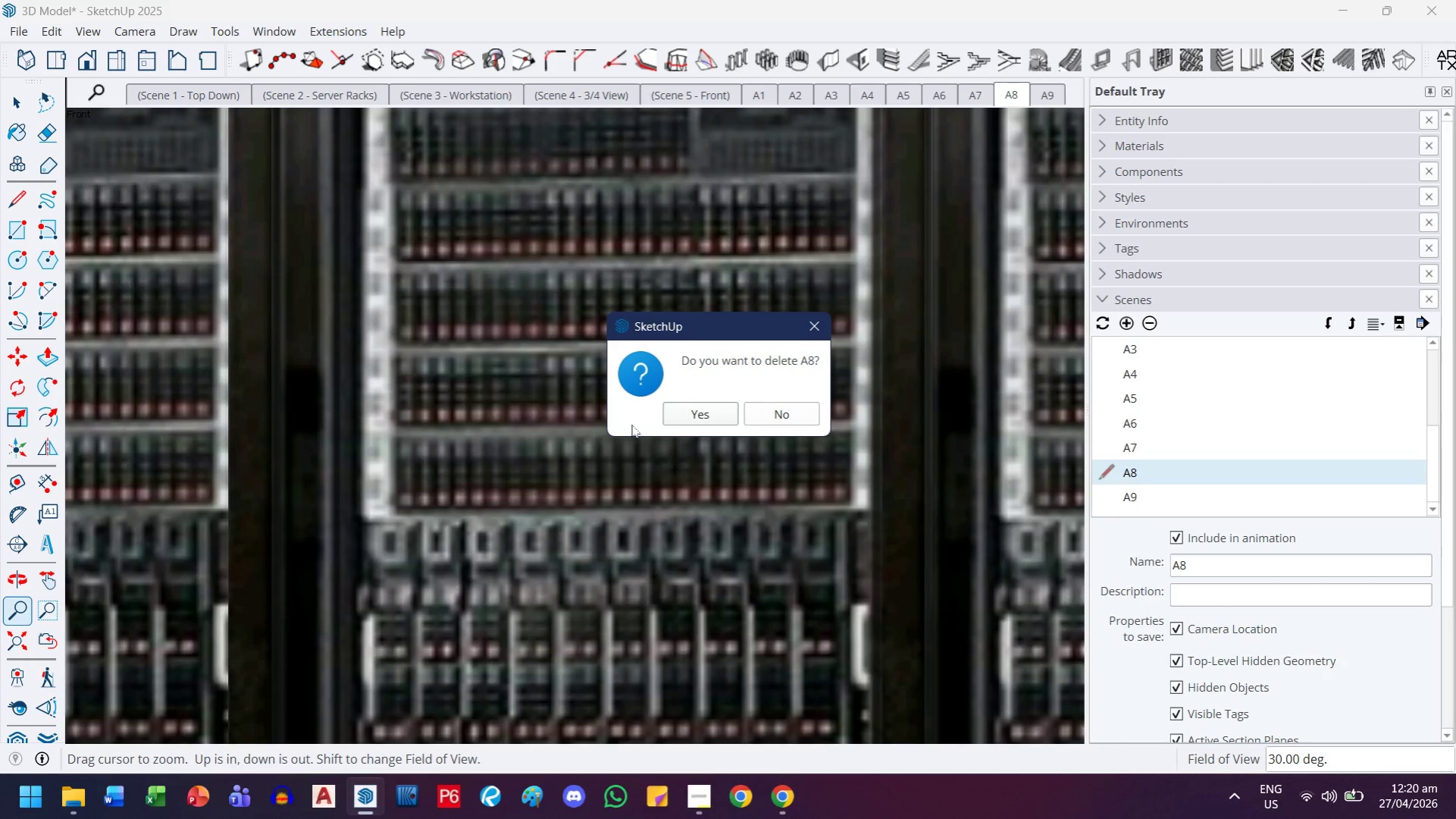 
left_click([735, 416])
 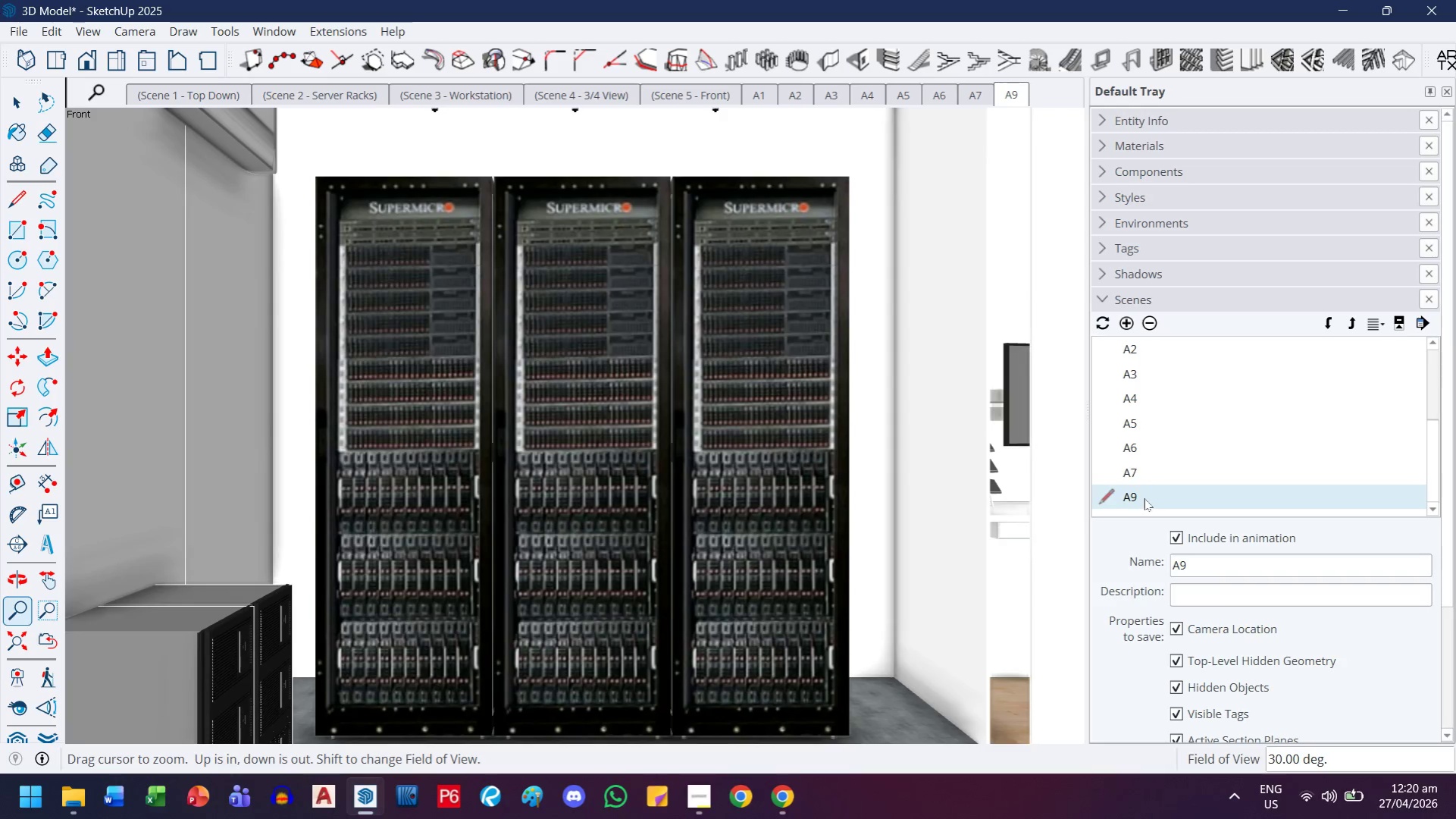 
double_click([1148, 463])
 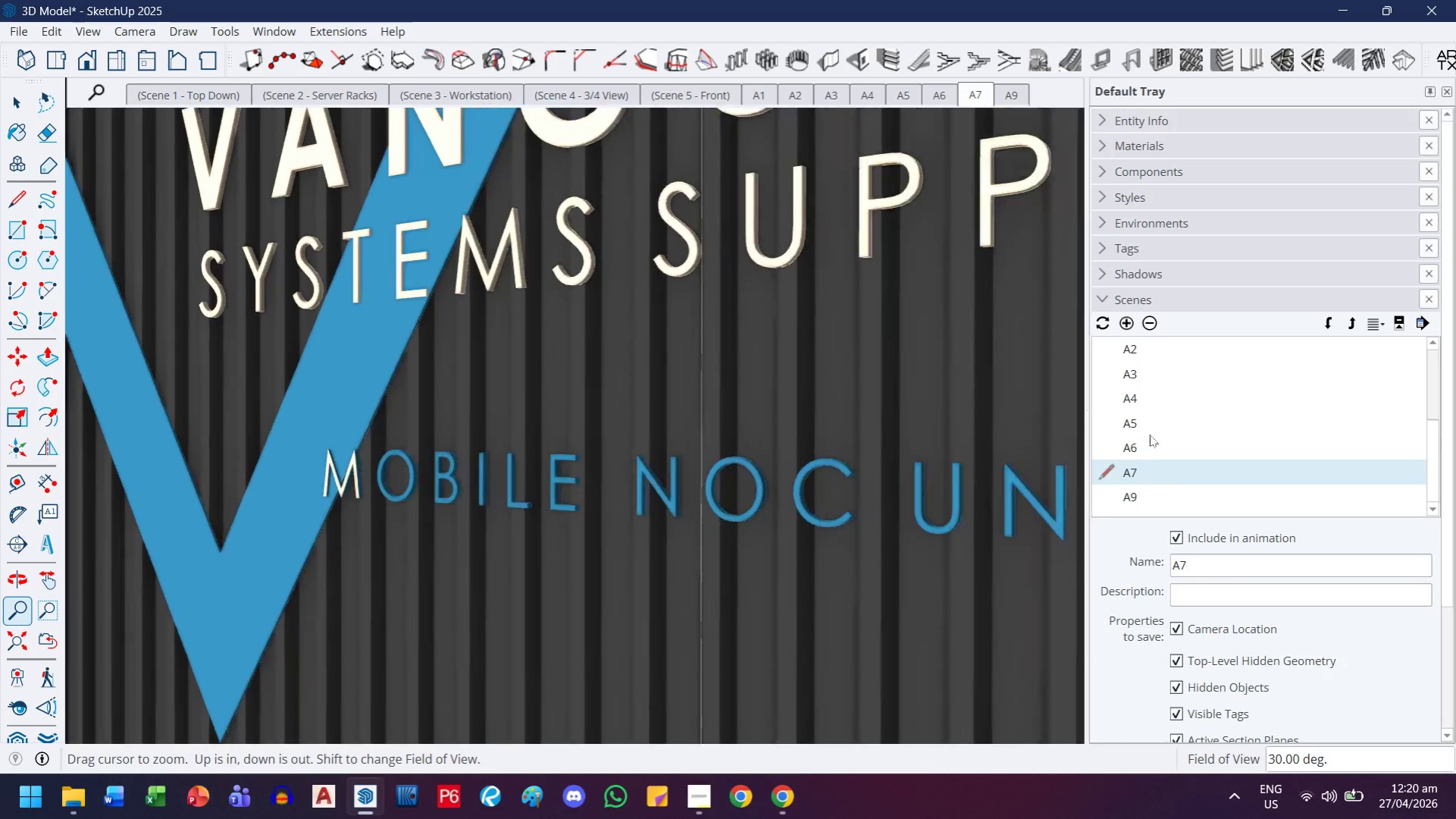 
double_click([1149, 425])
 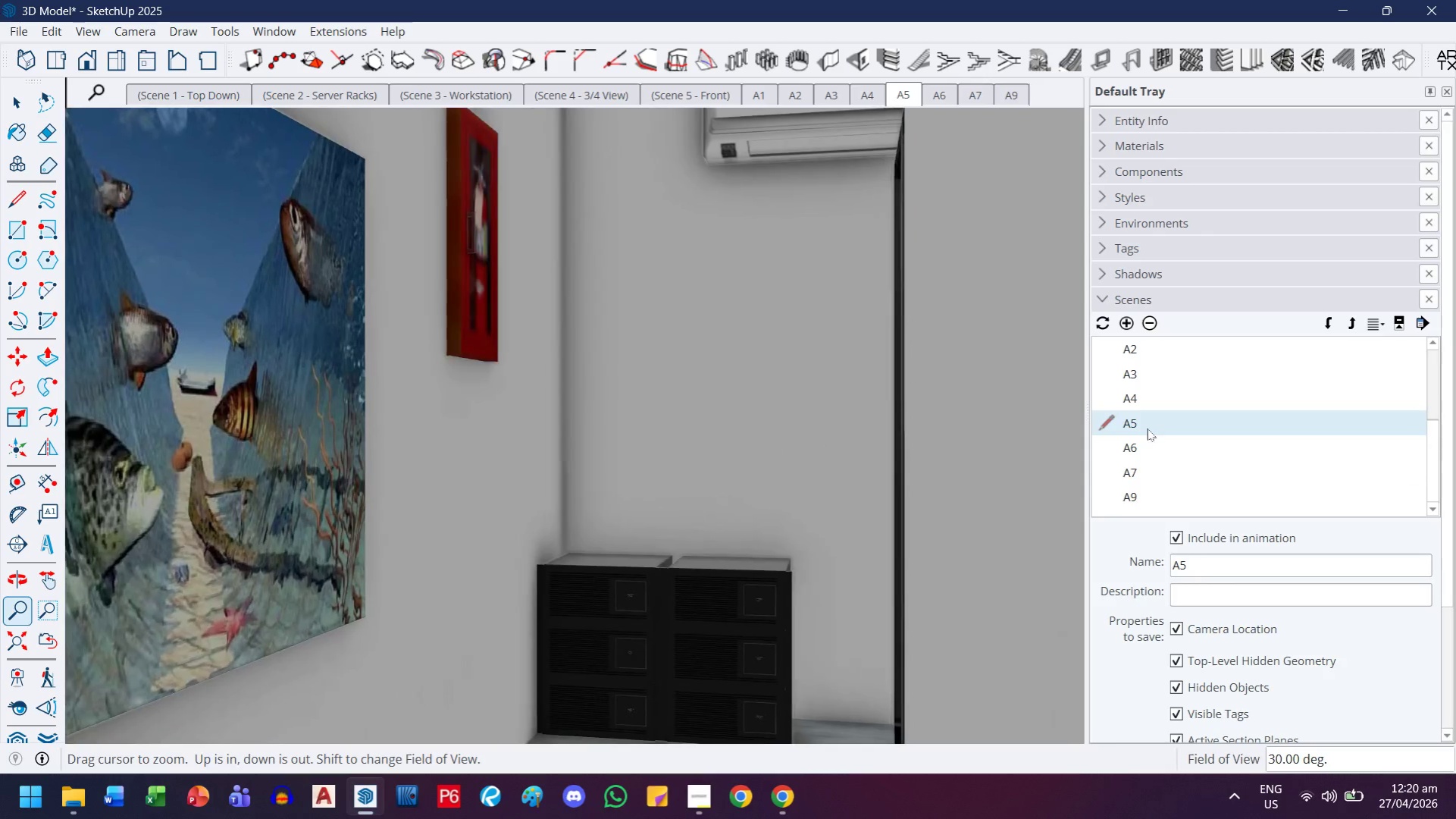 
double_click([1149, 444])
 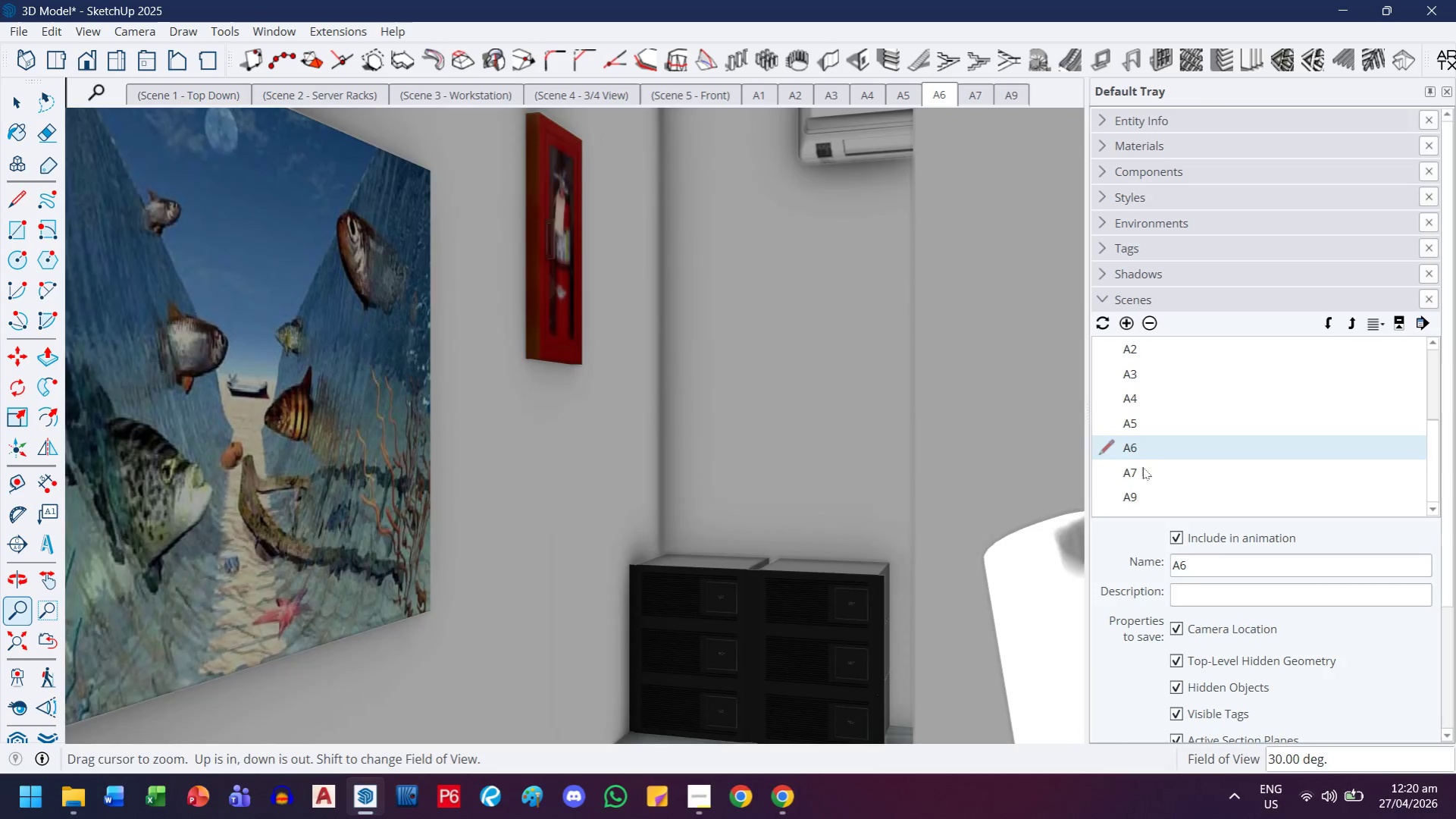 
double_click([1142, 467])
 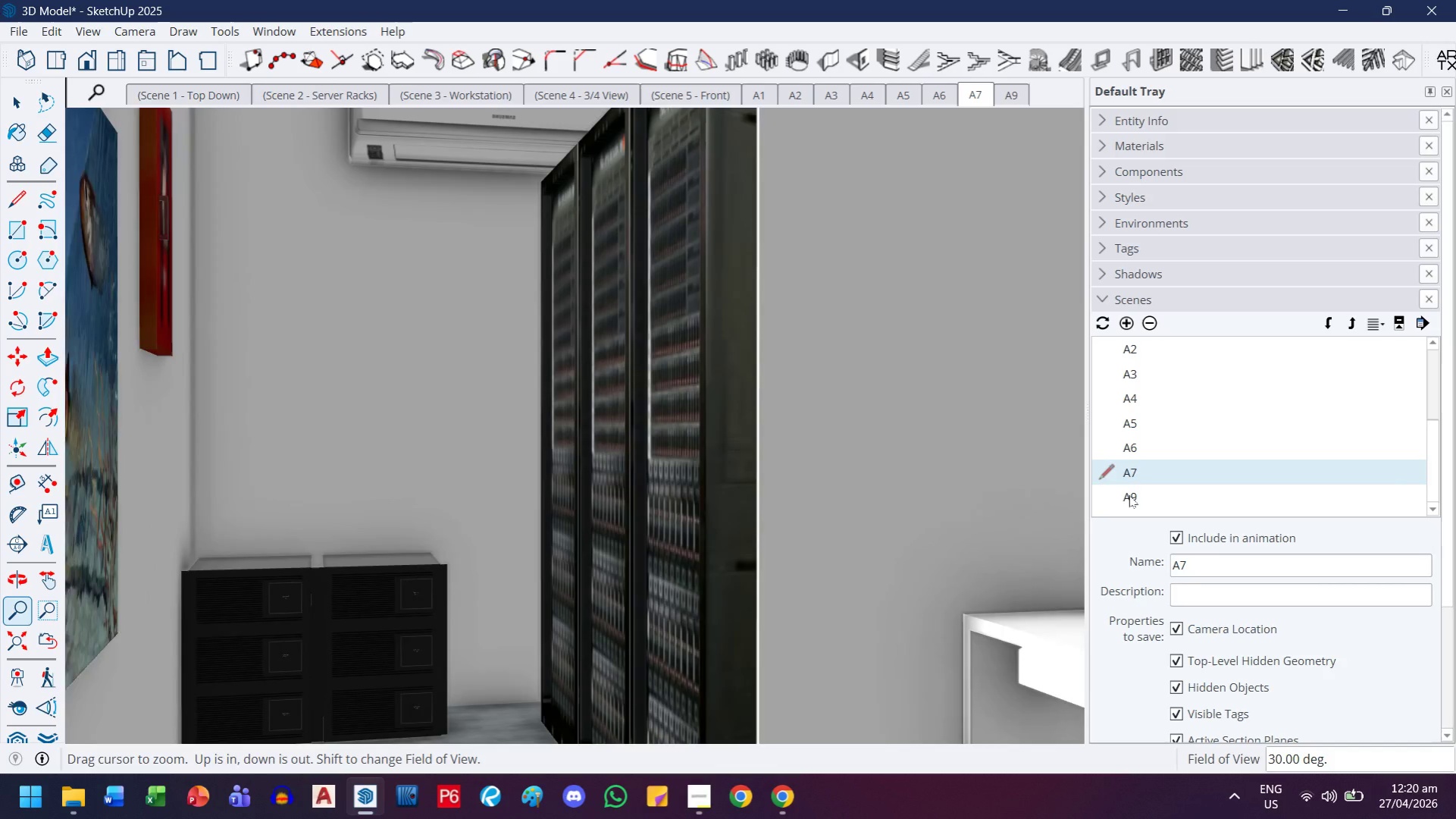 
double_click([1129, 495])
 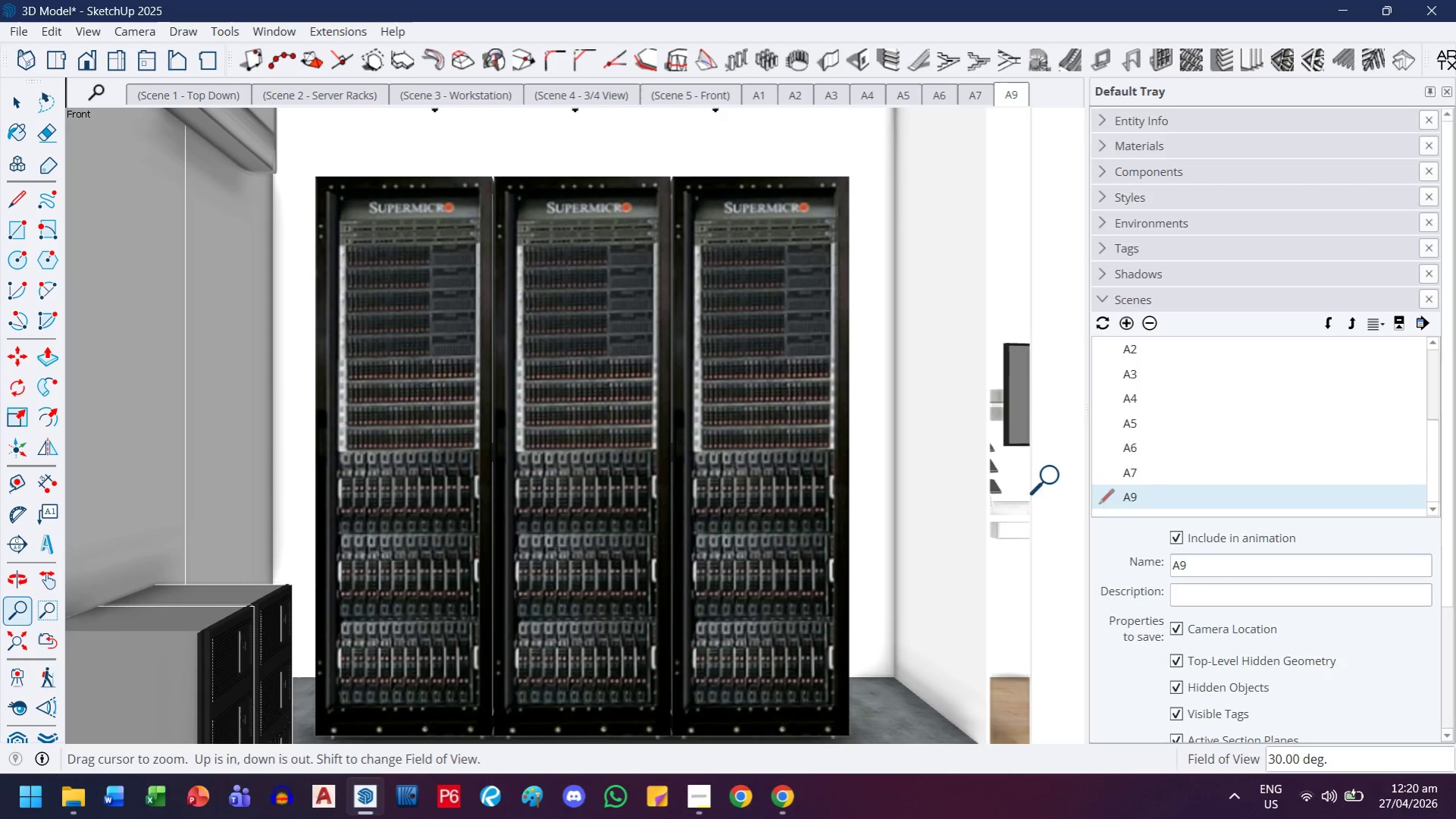 
left_click([6, 99])
 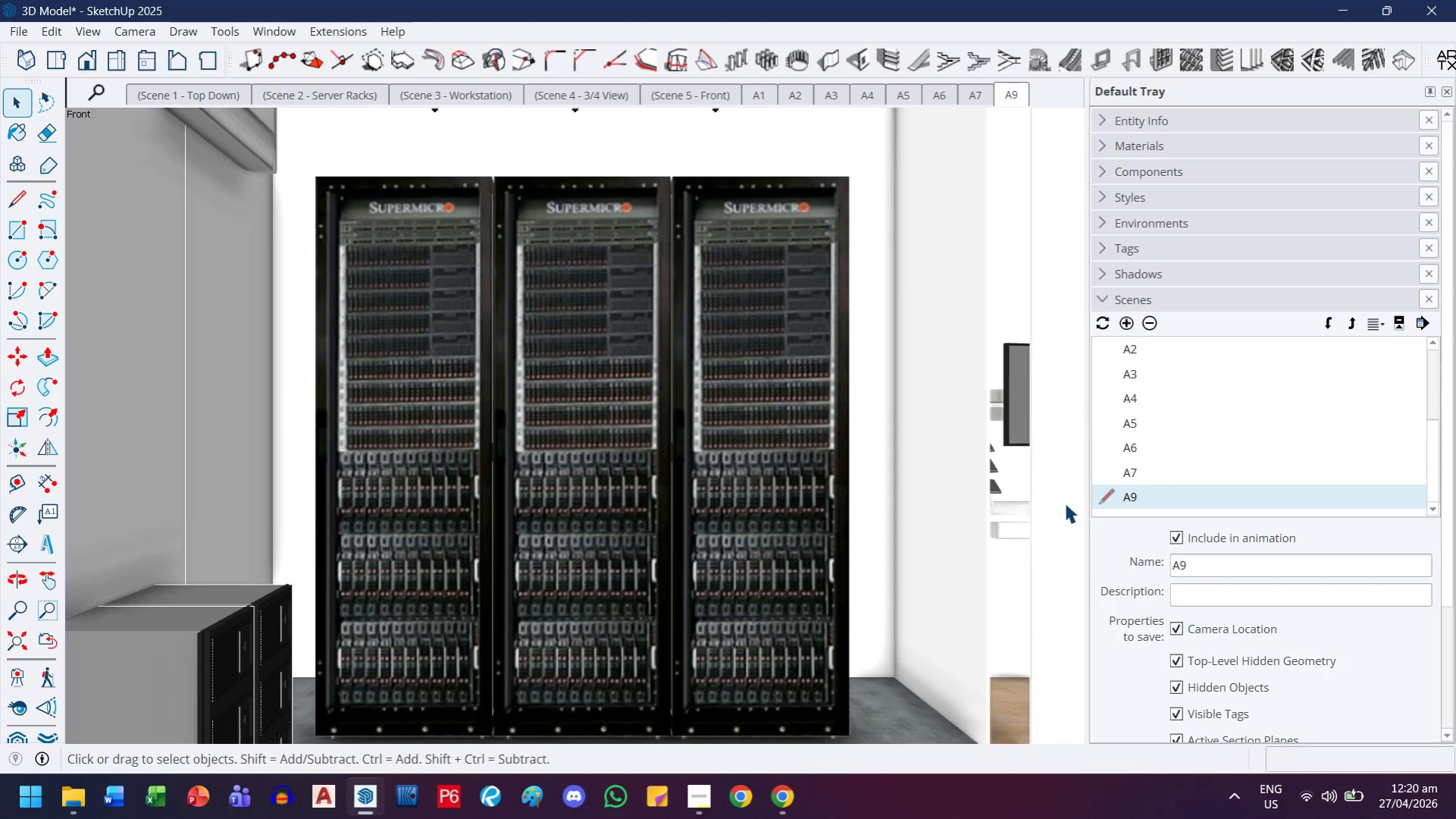 
key(H)
 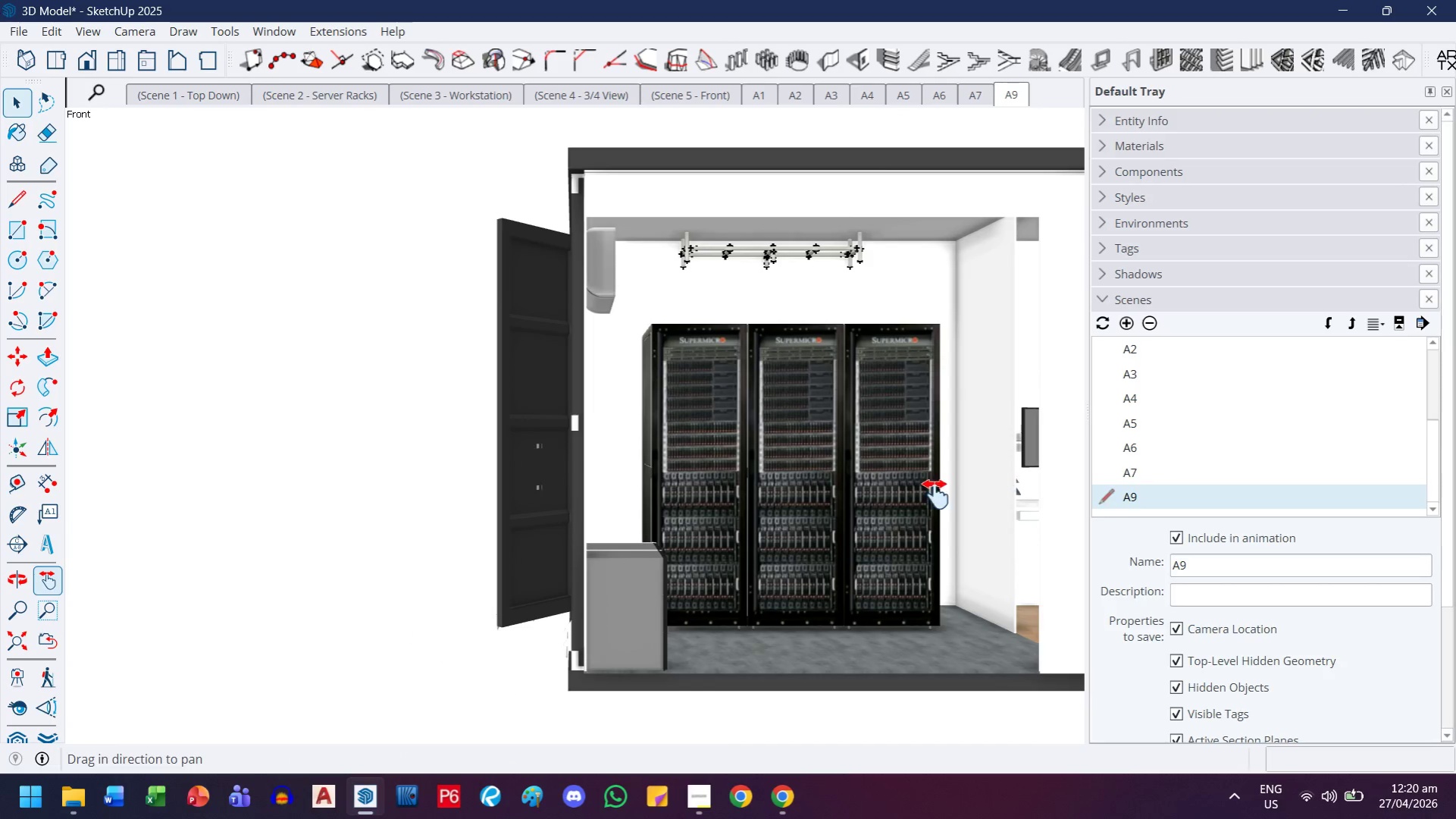 
scroll: coordinate [1038, 495], scroll_direction: down, amount: 9.0
 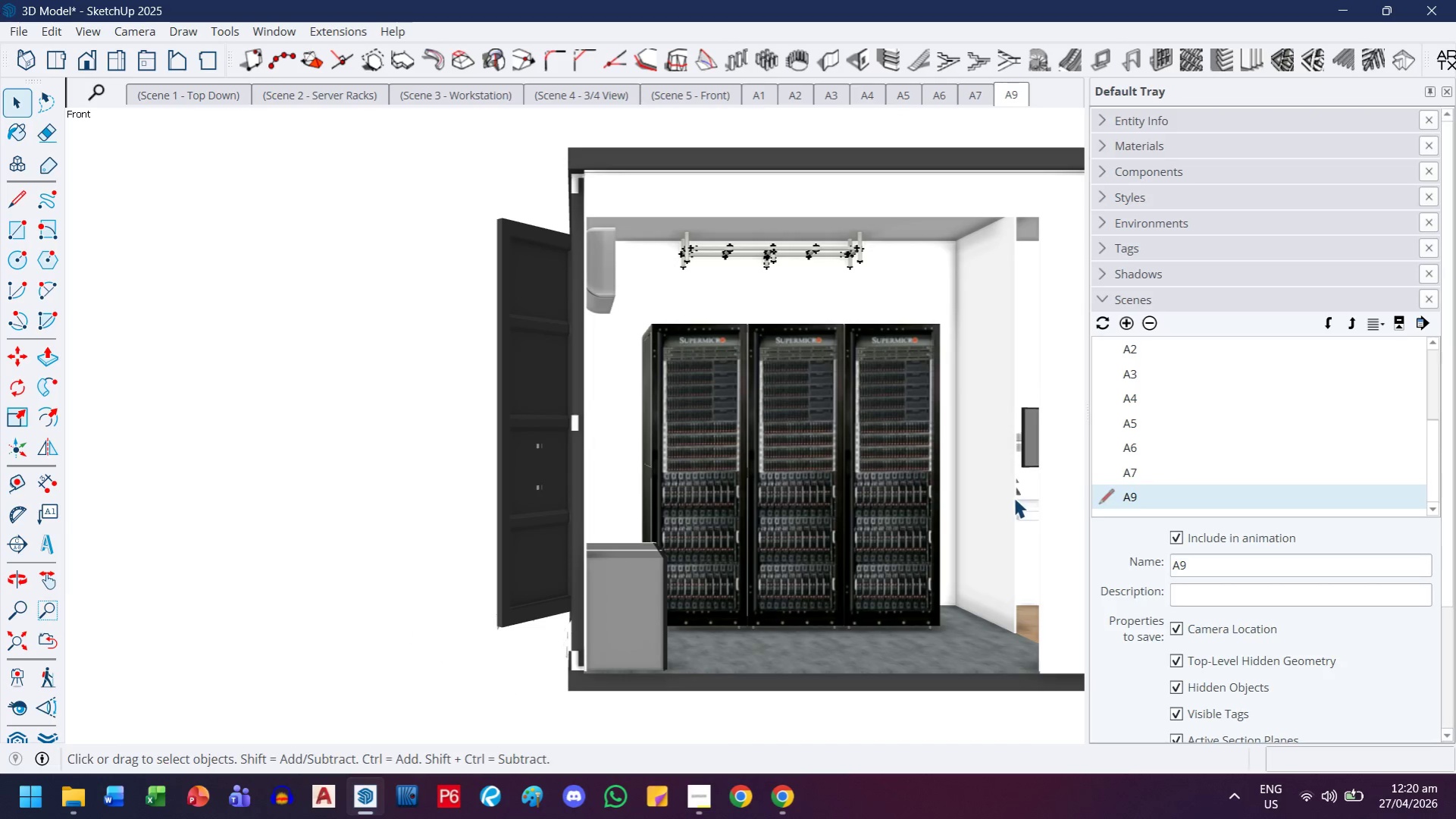 
left_click_drag(start_coordinate=[1001, 493], to_coordinate=[574, 504])
 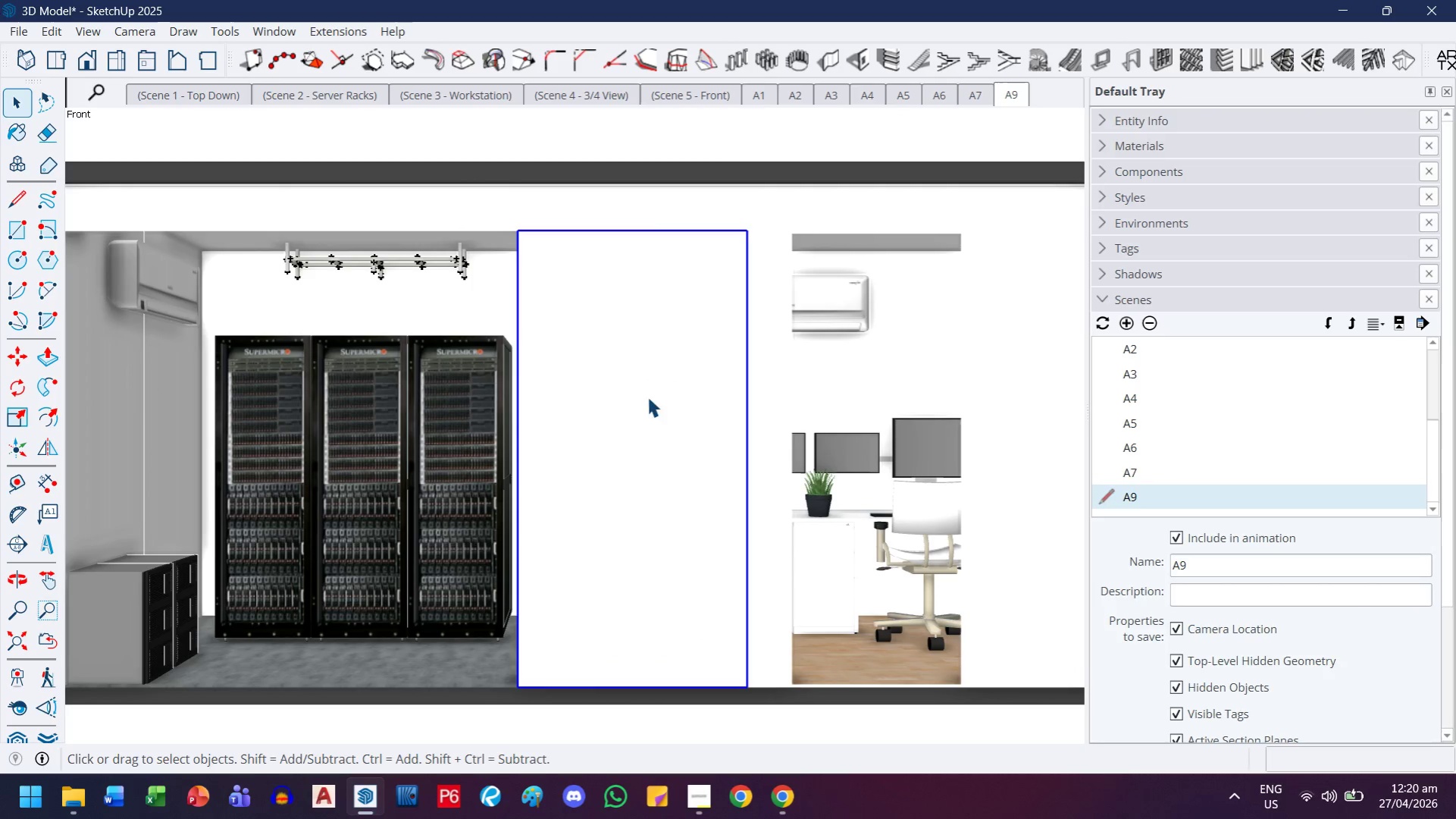 
hold_key(key=ControlLeft, duration=0.47)
 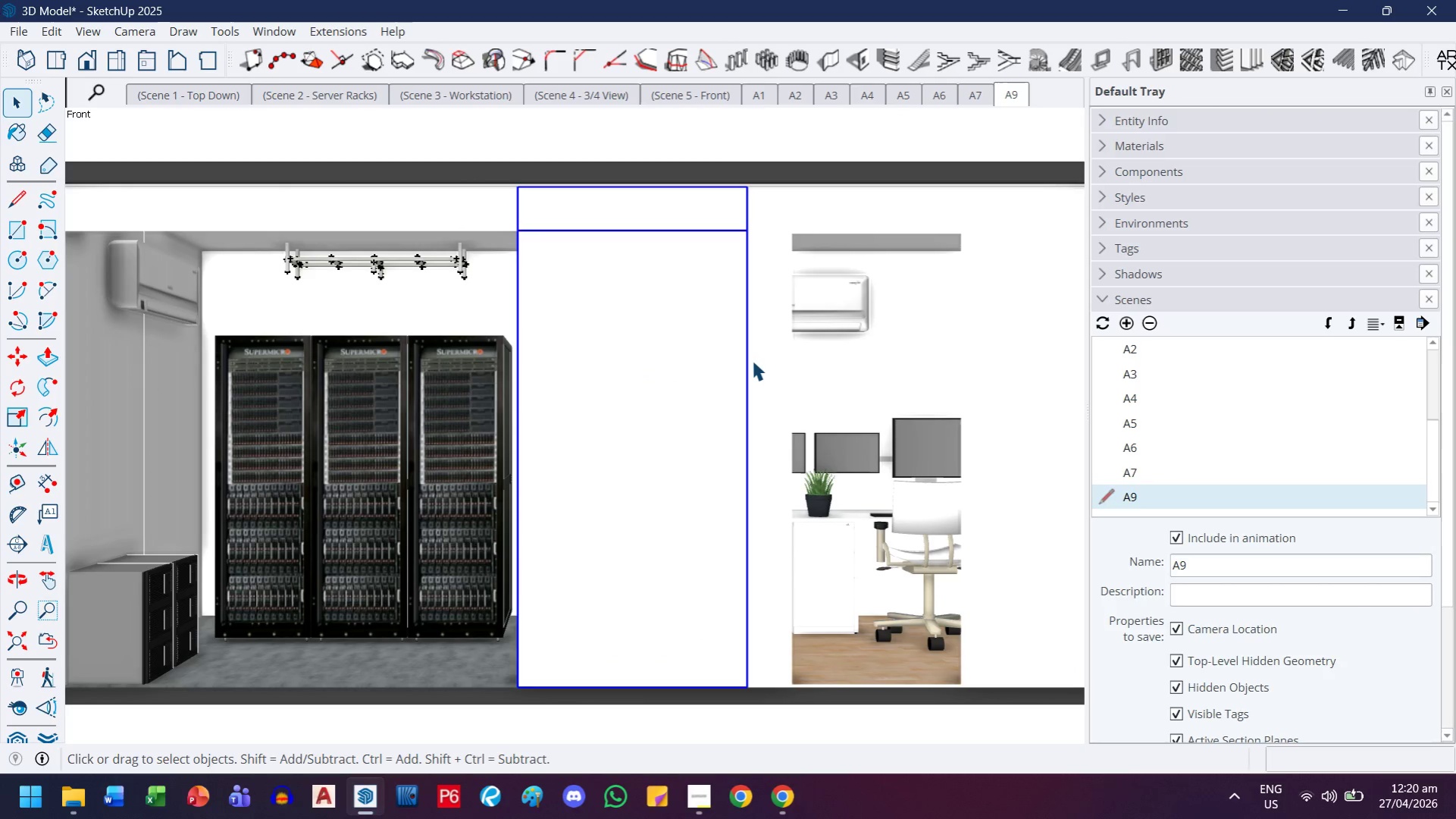 
left_click([752, 359])
 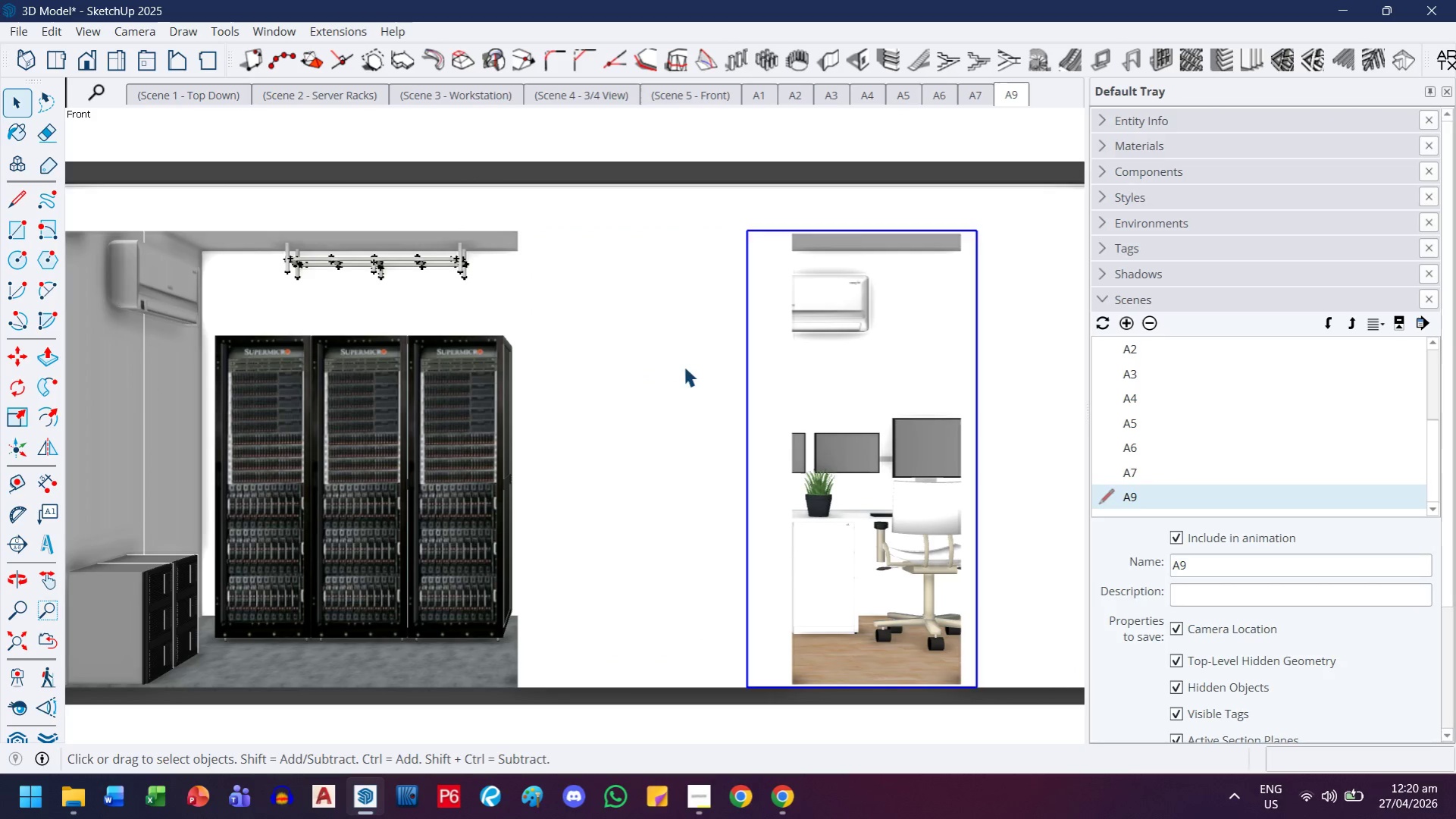 
hold_key(key=ControlLeft, duration=1.0)
left_click([662, 381])
 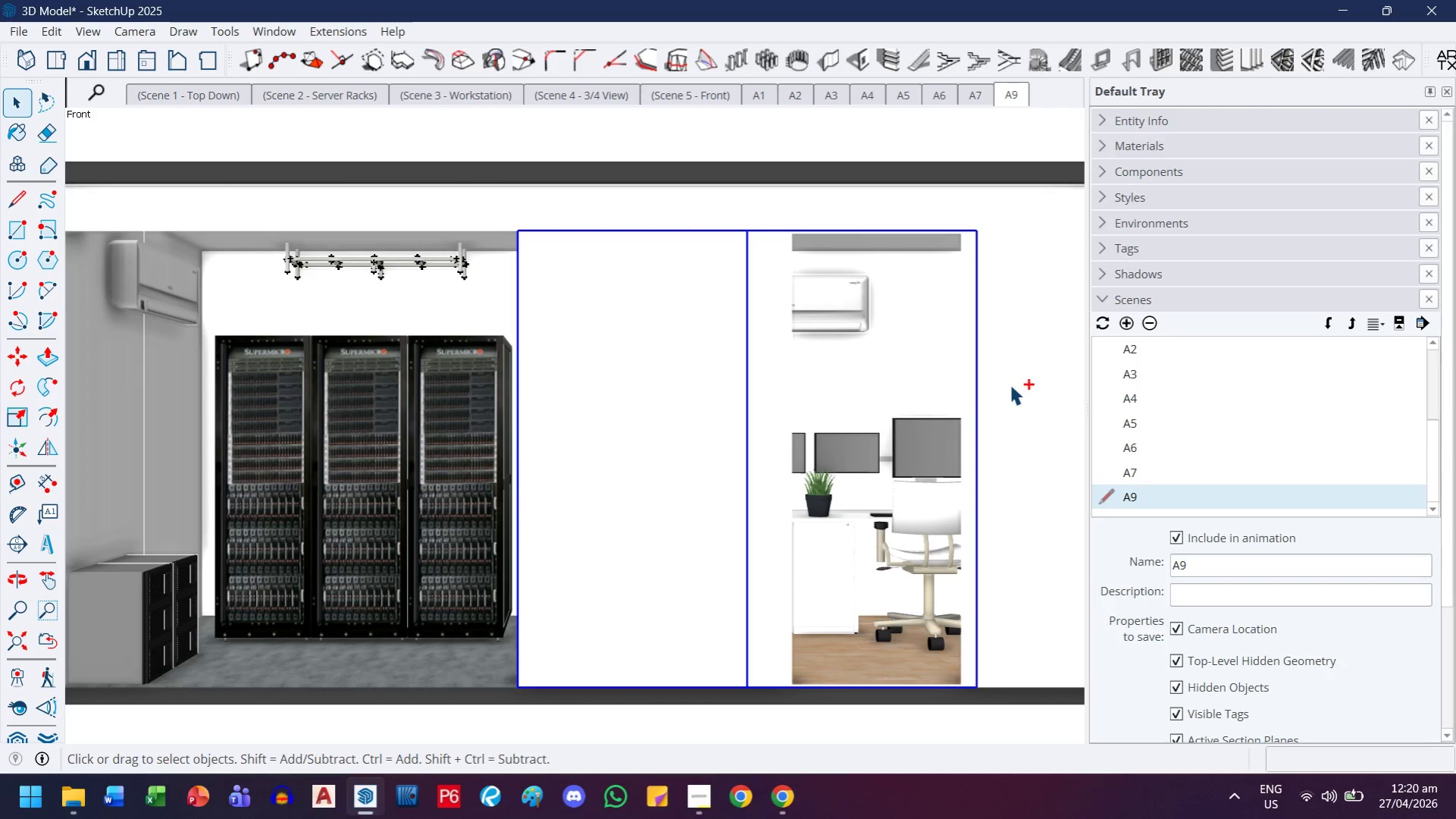 
left_click([1010, 384])
 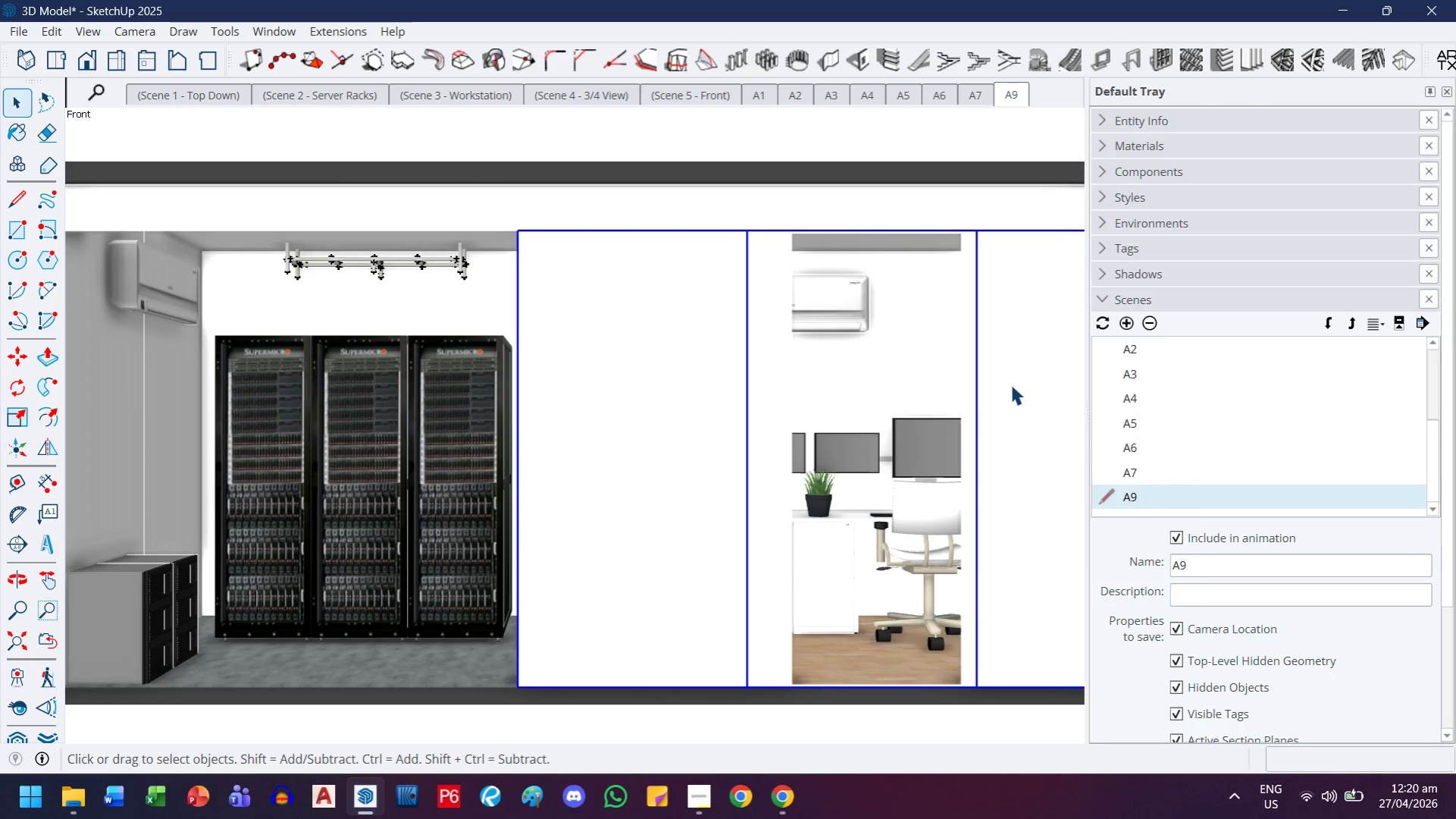 
right_click([1010, 384])
 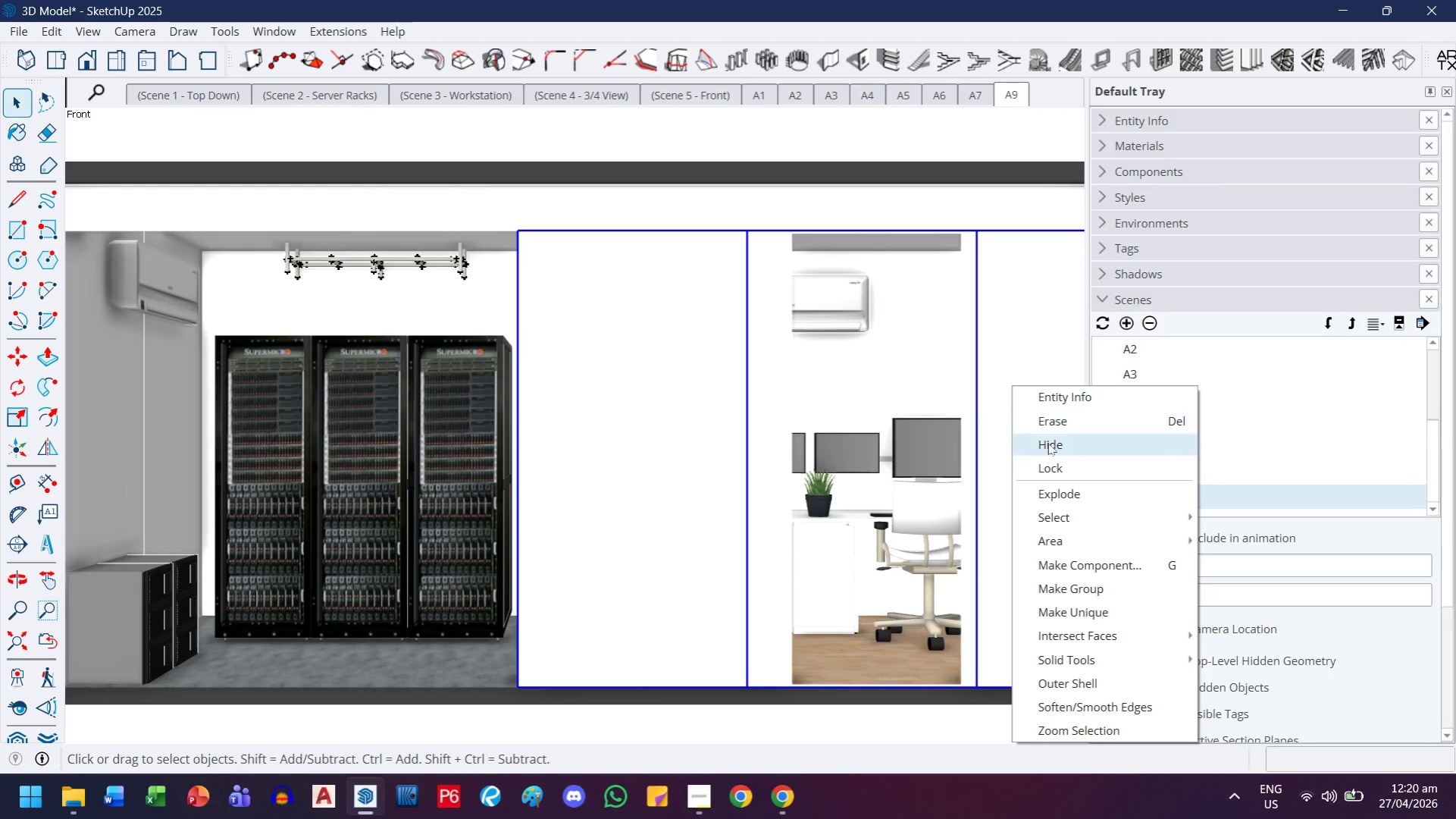 
left_click([1047, 437])
 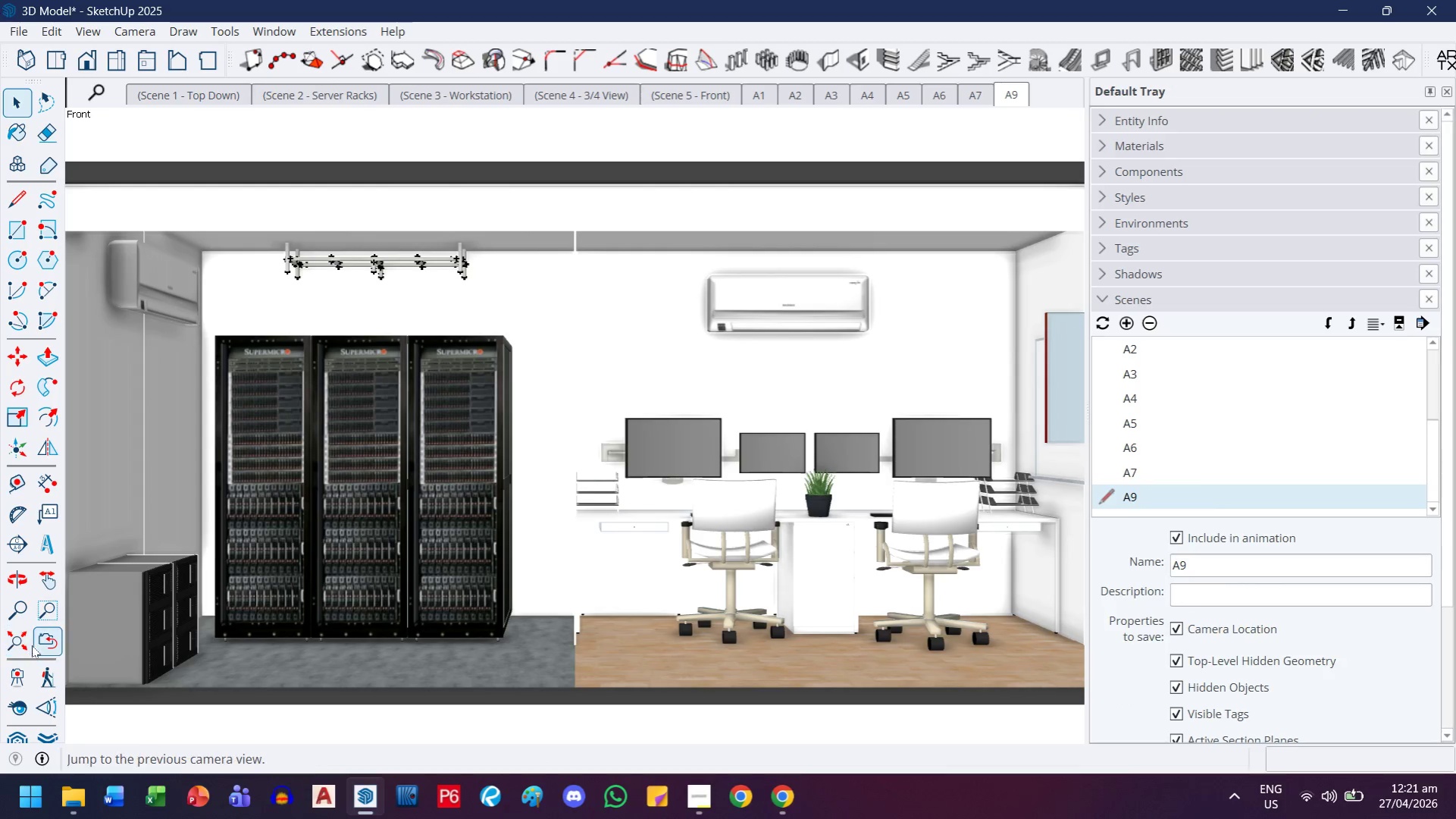 
left_click([36, 642])
 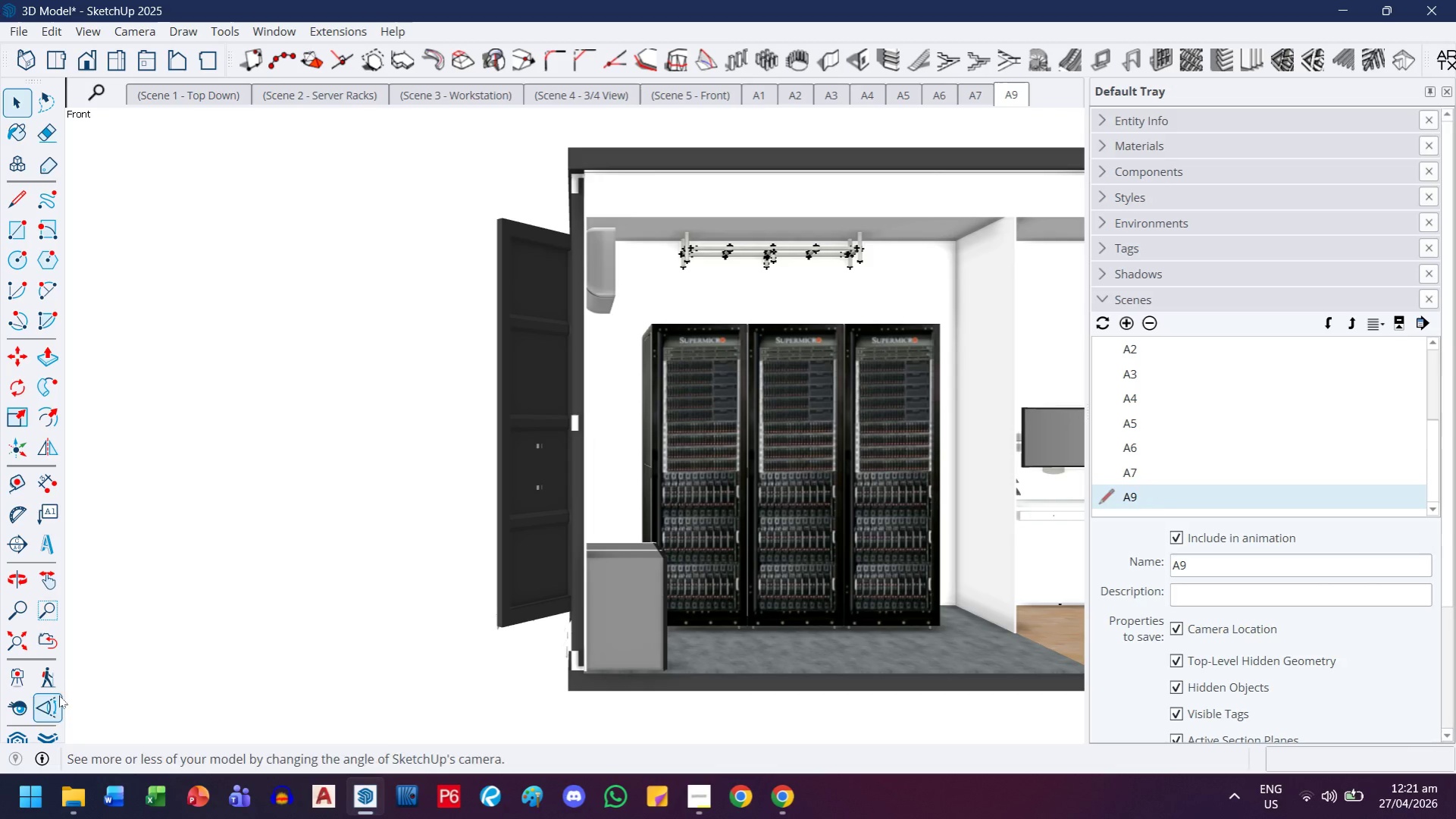 
left_click([52, 645])
 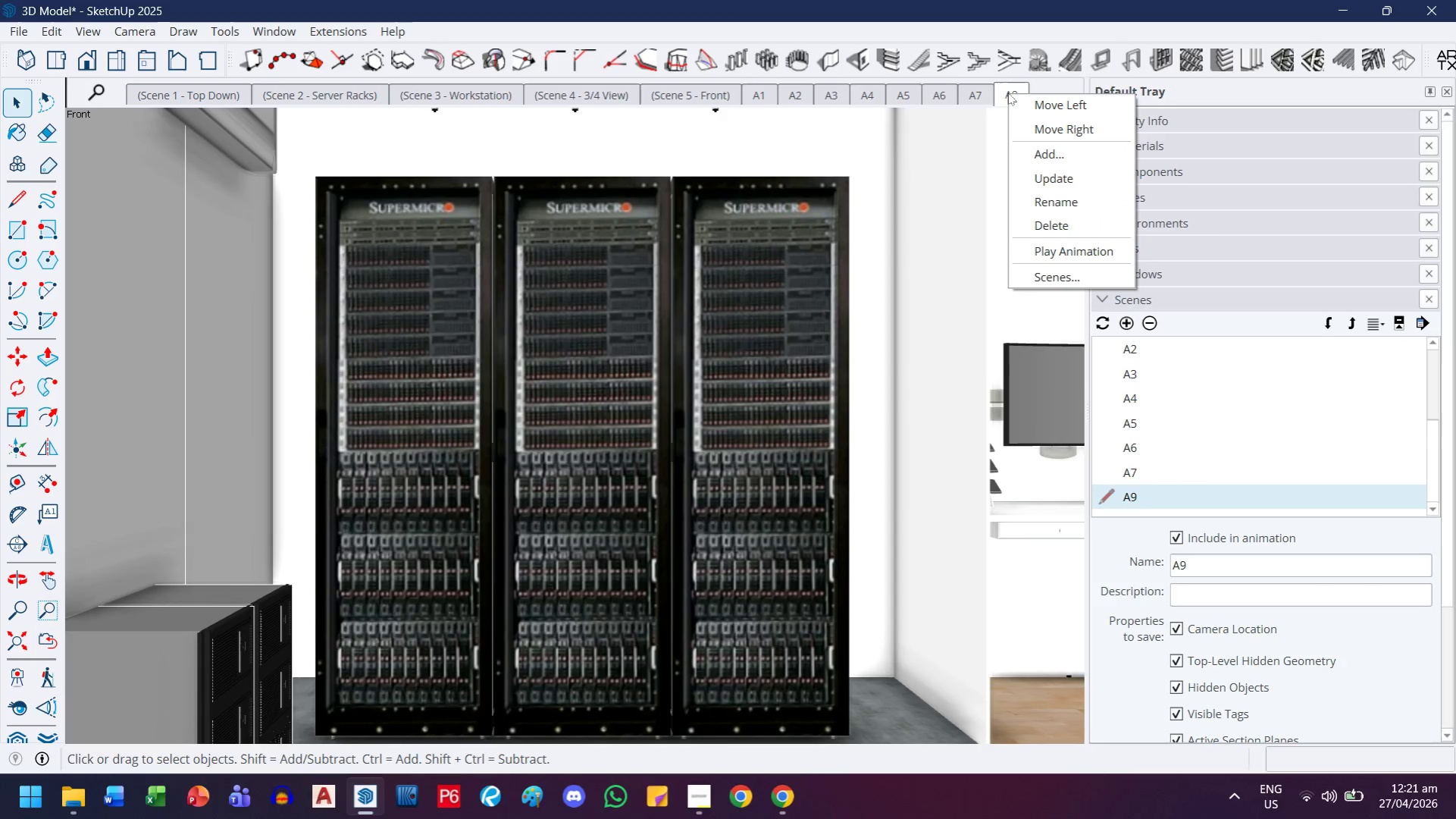 
left_click([1018, 177])
 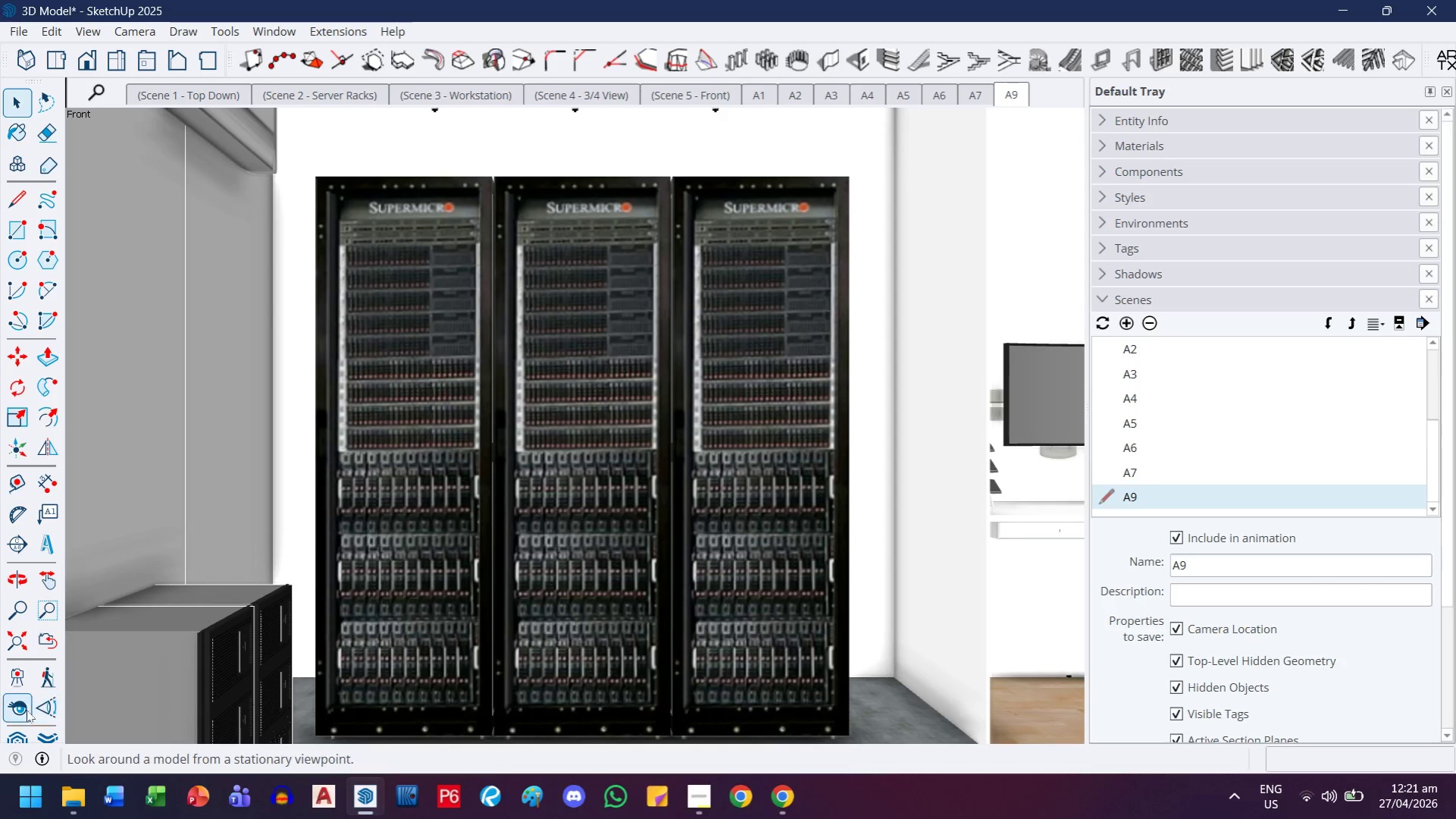 
left_click_drag(start_coordinate=[647, 535], to_coordinate=[650, 403])
 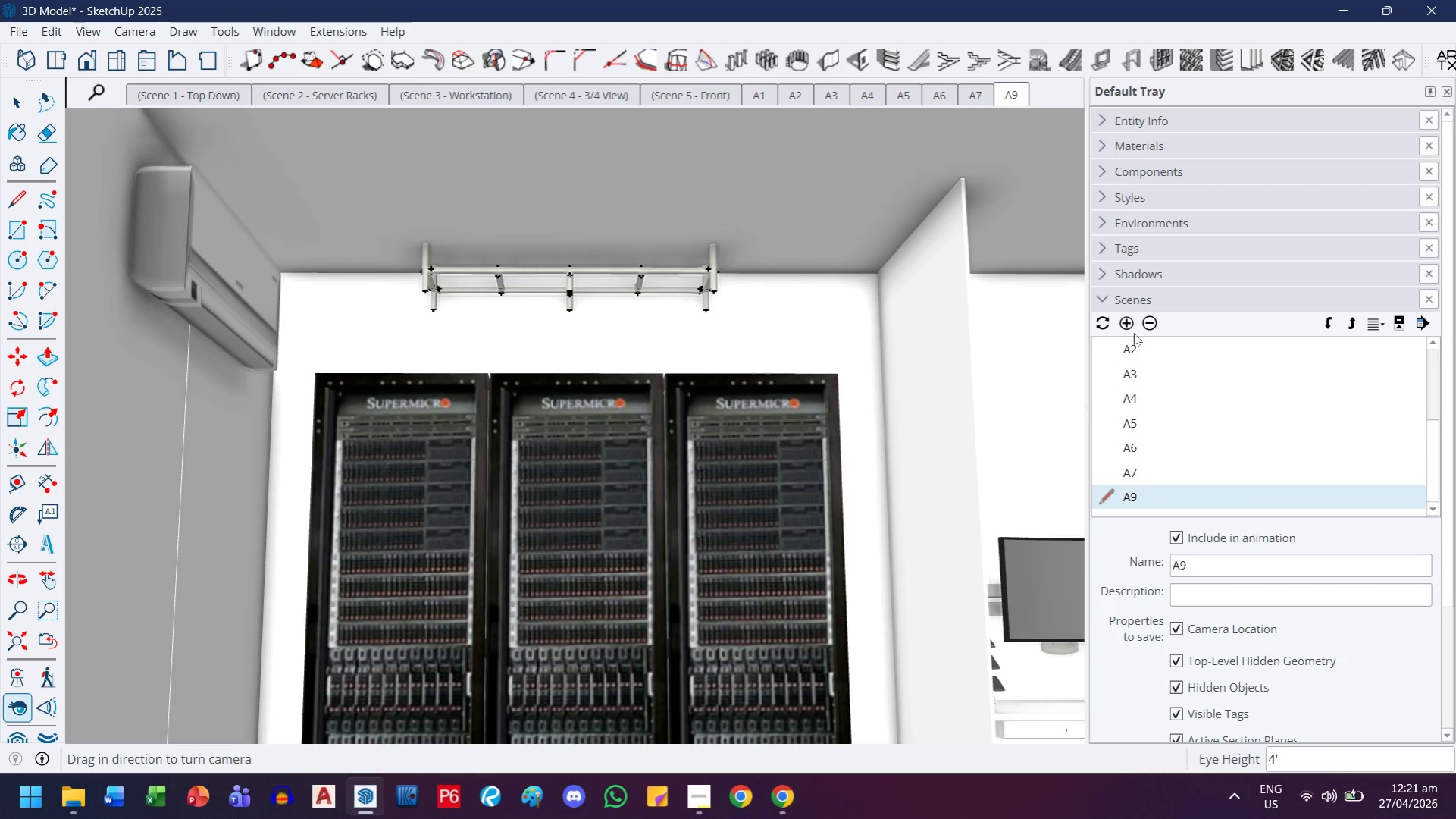 
left_click([1129, 312])
 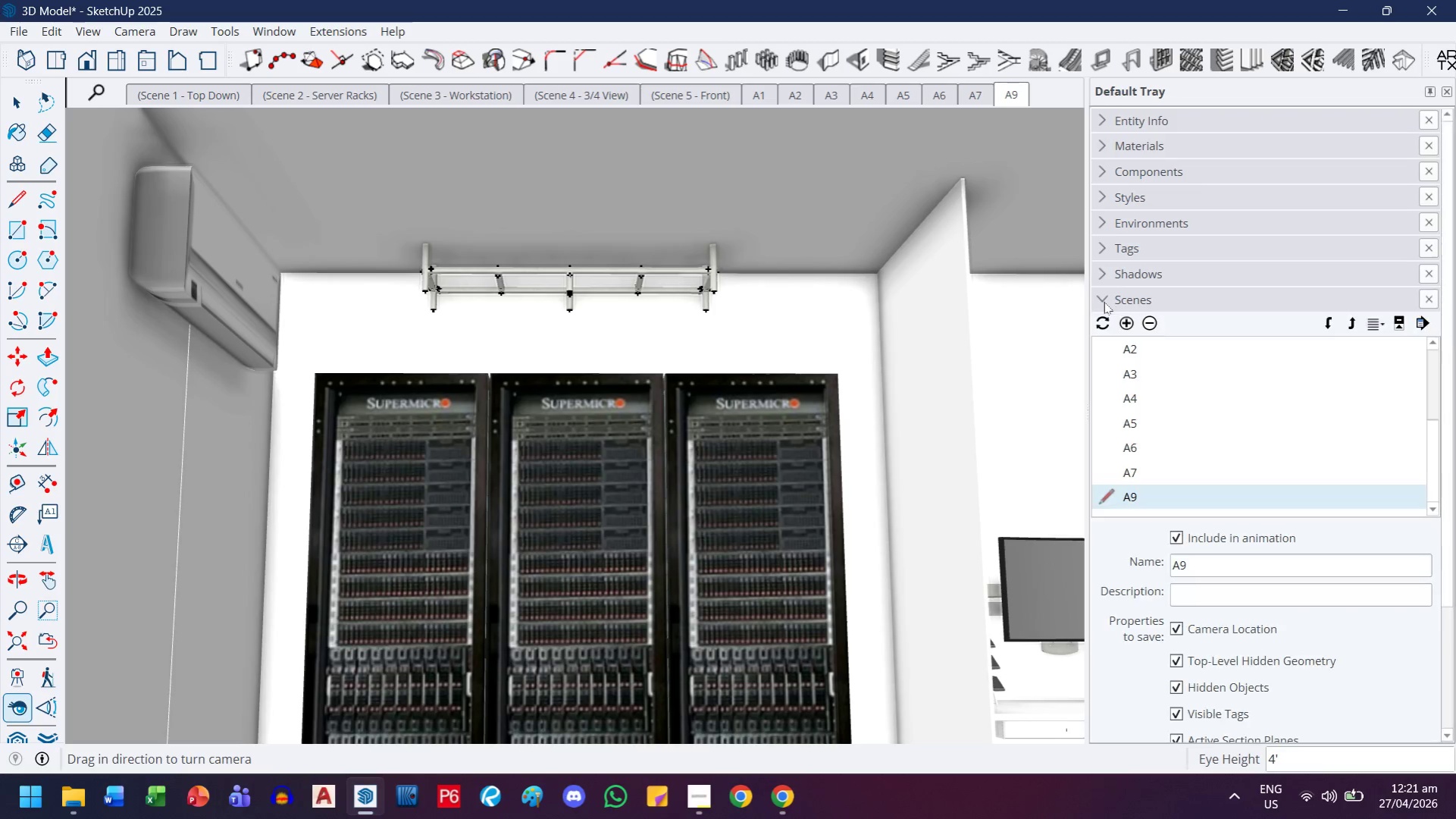 
left_click([1125, 330])
 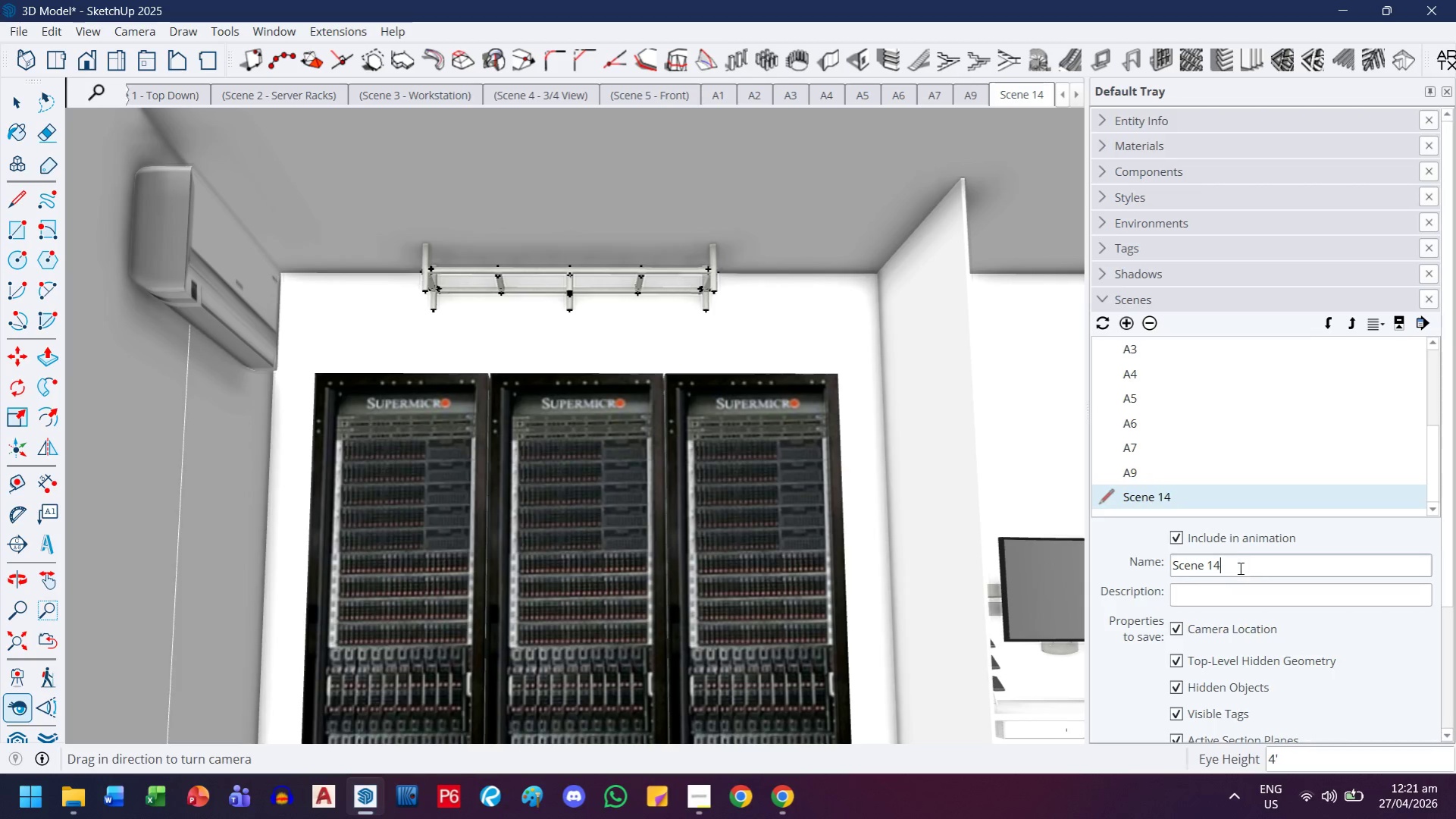 
left_click_drag(start_coordinate=[1259, 565], to_coordinate=[1135, 567])
 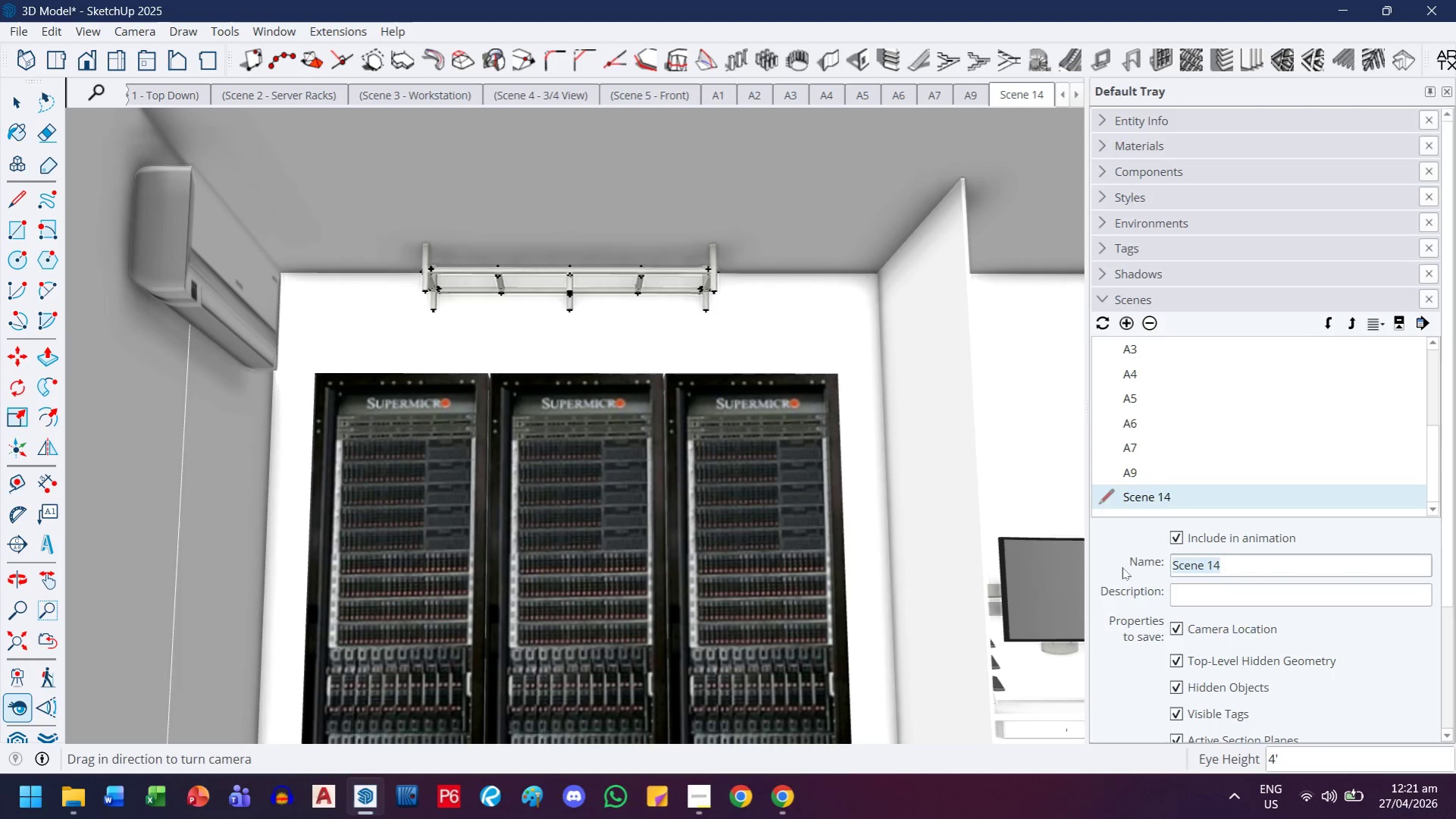 
type(A10)
 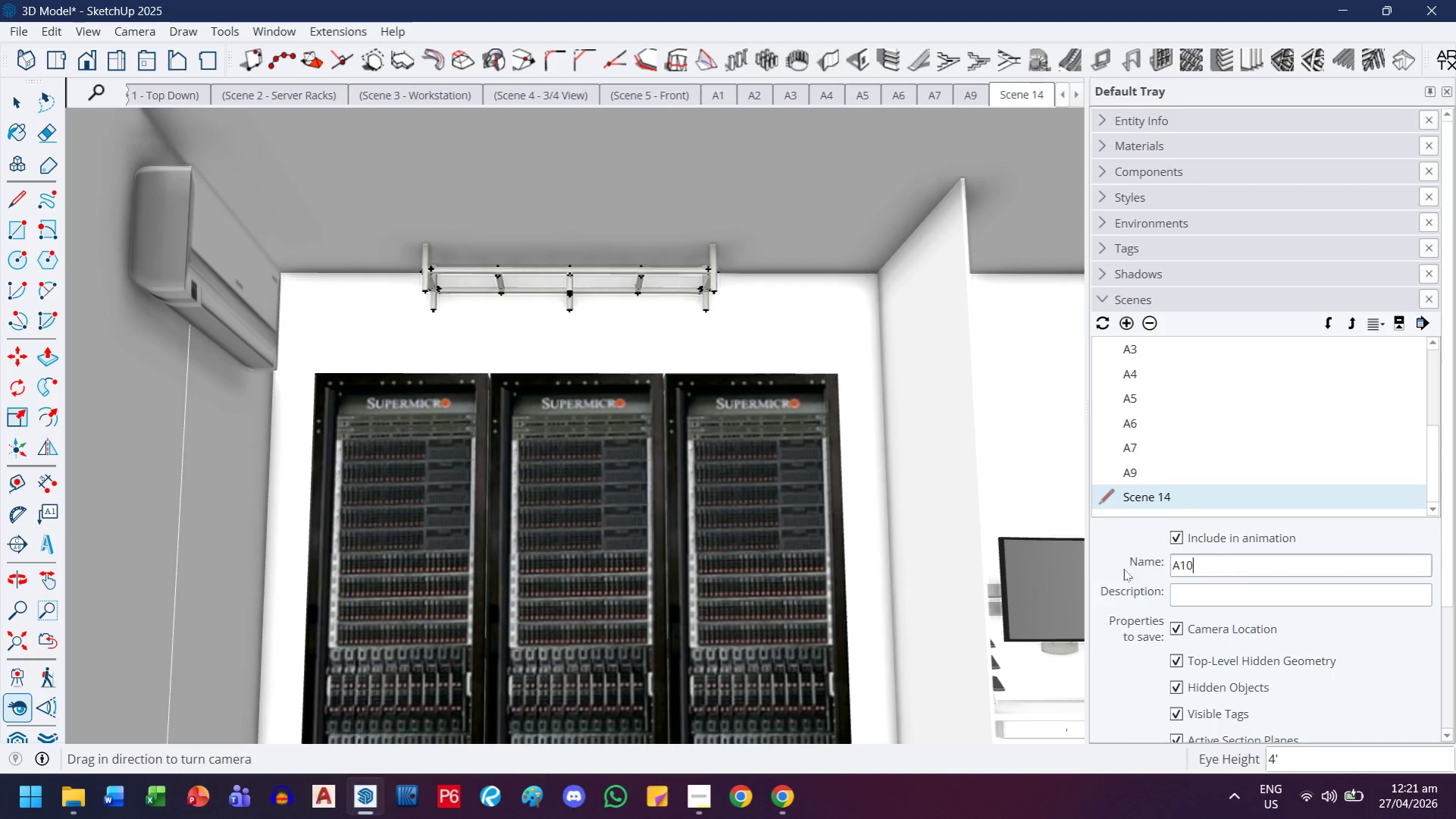 
key(Enter)
 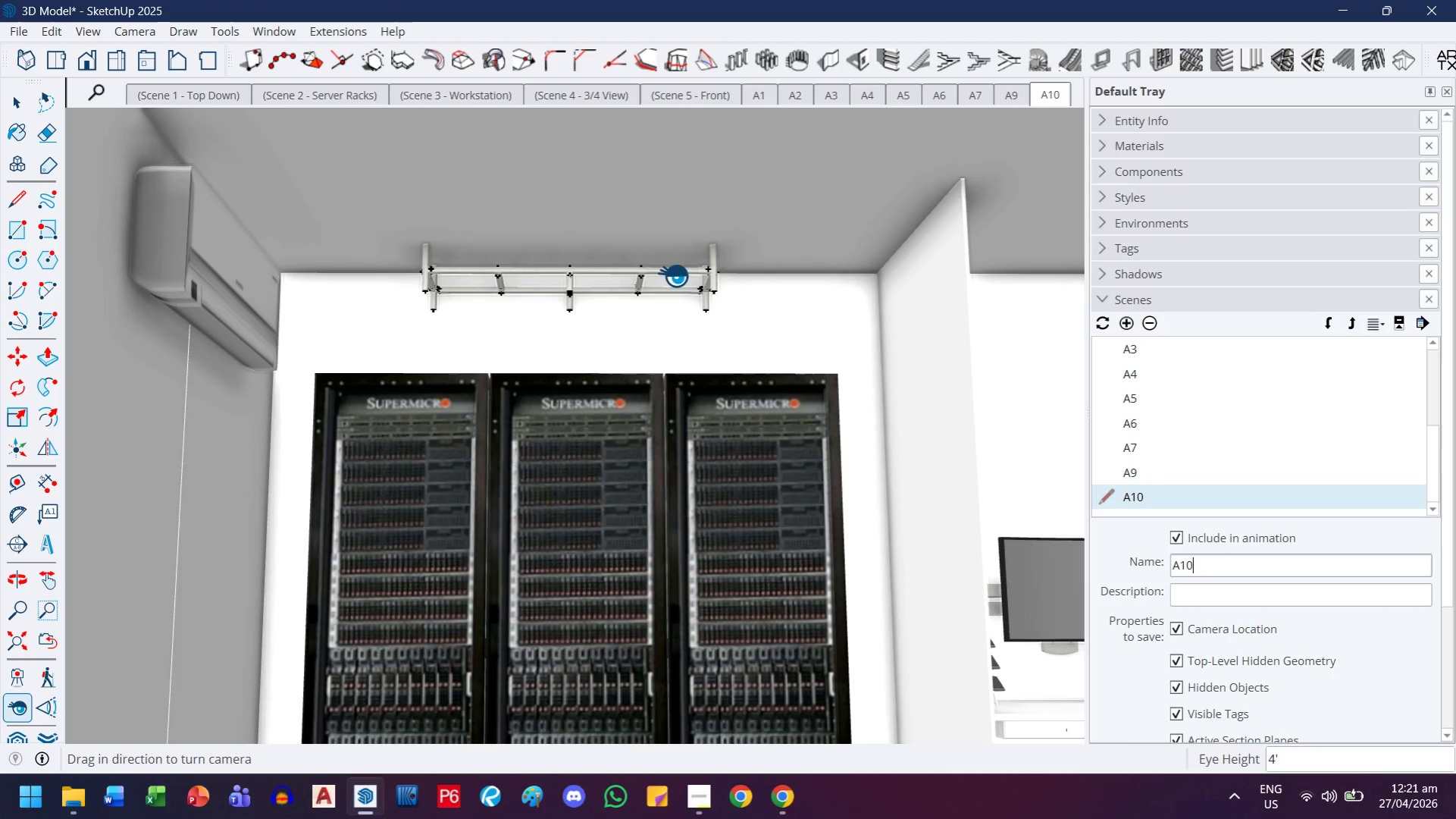 
left_click_drag(start_coordinate=[686, 346], to_coordinate=[677, 592])
 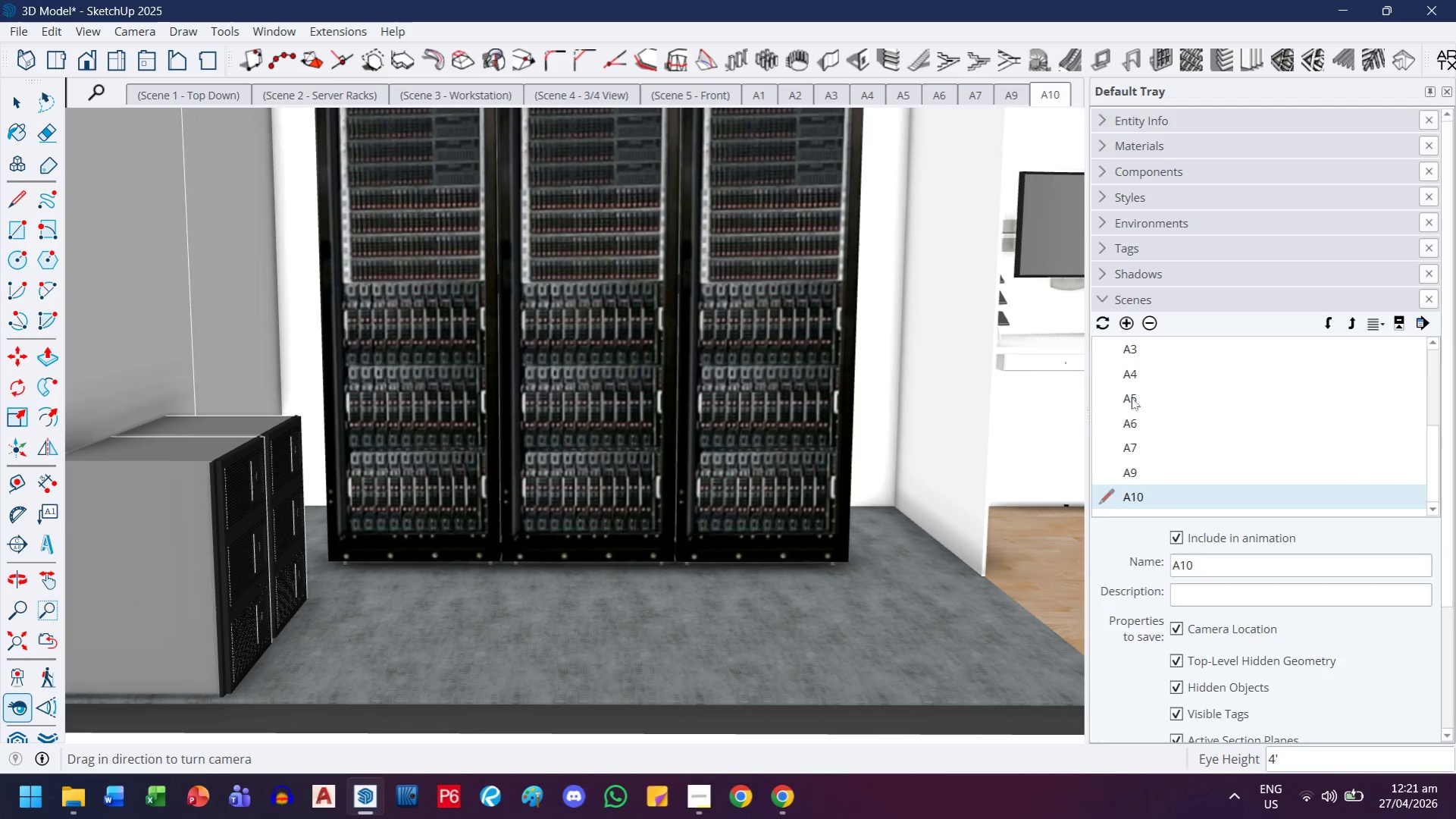 
wait(5.83)
 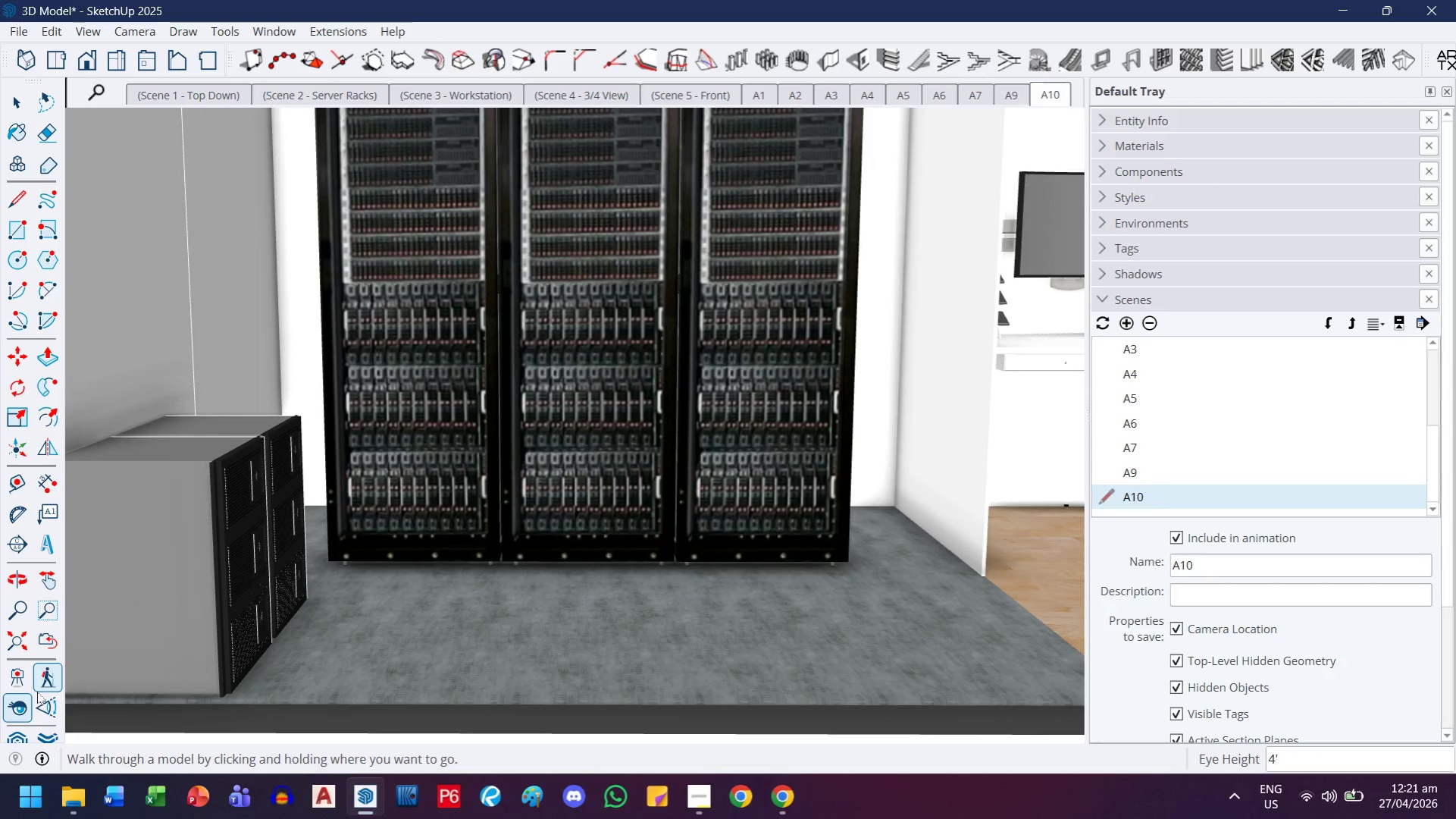 
double_click([1160, 404])
 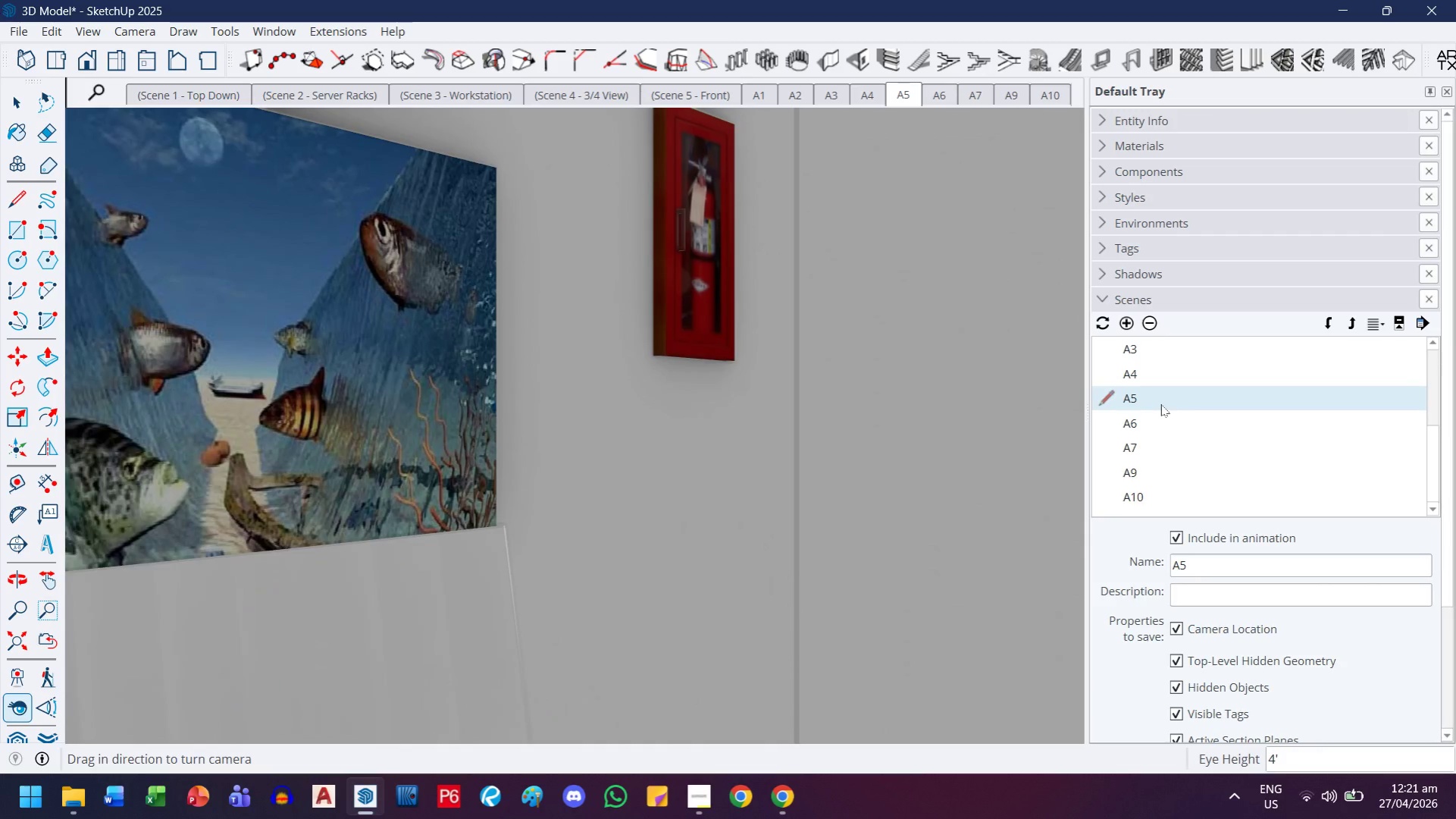 
left_click_drag(start_coordinate=[742, 462], to_coordinate=[883, 625])
 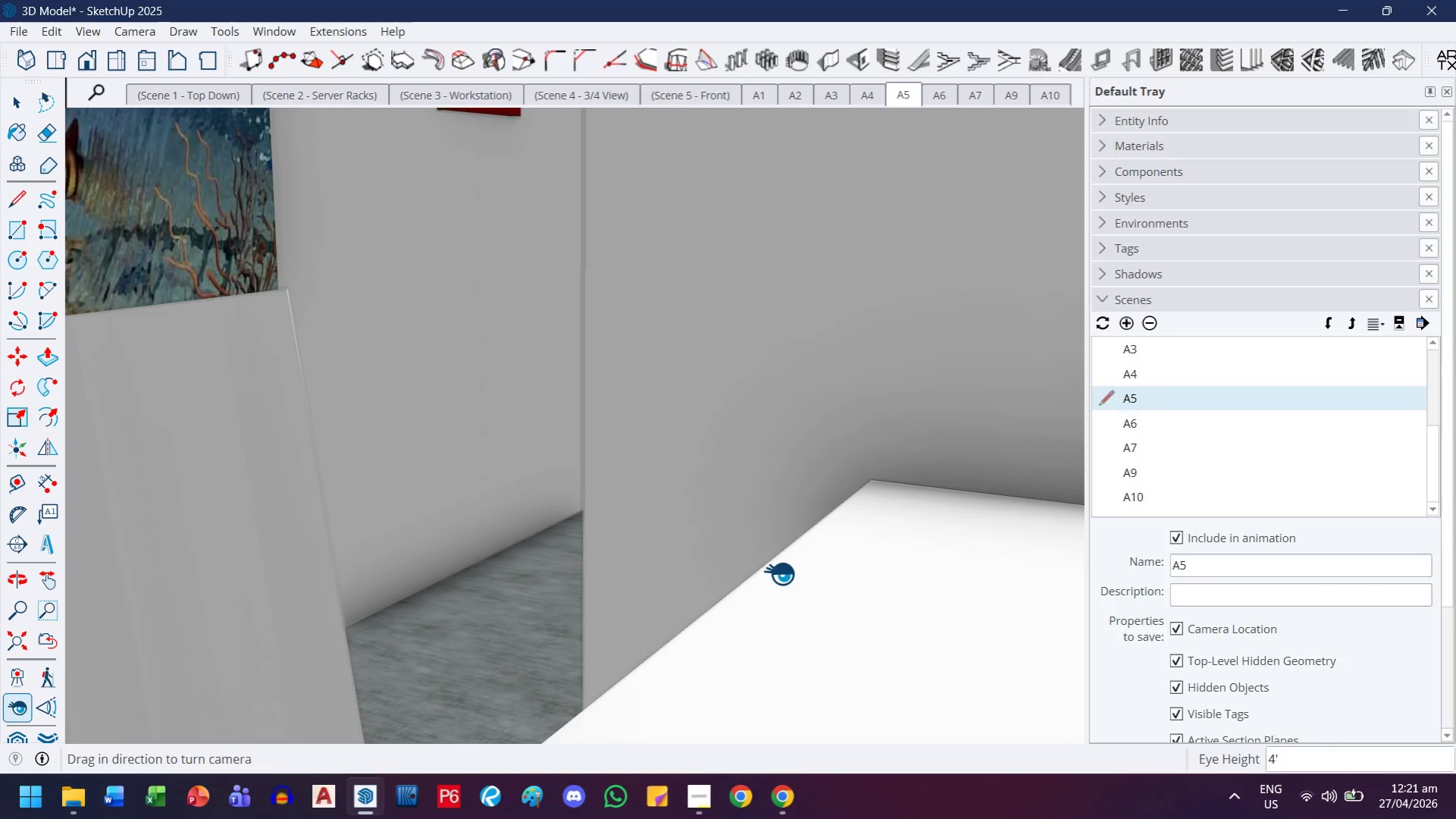 
key(H)
 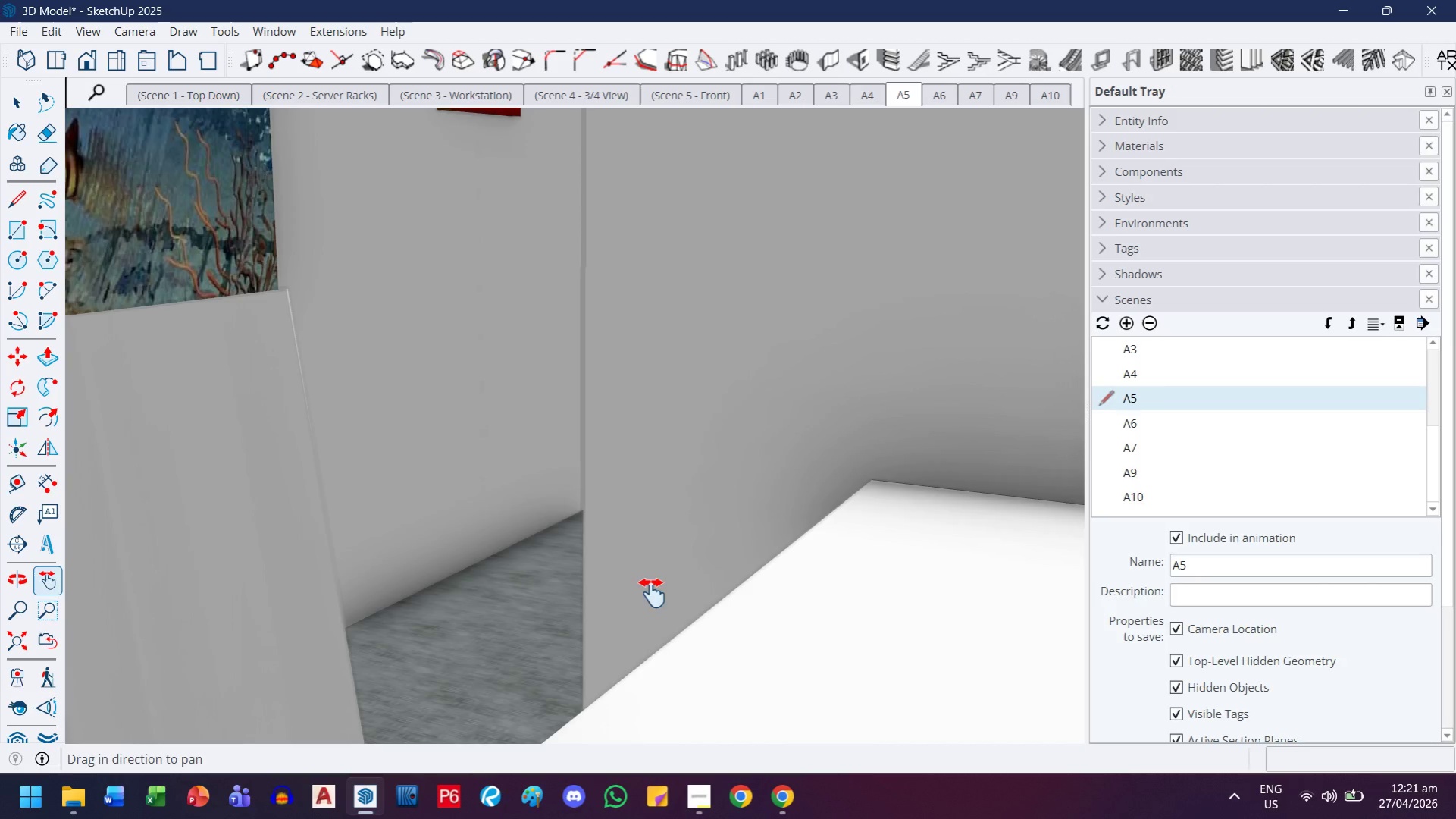 
left_click_drag(start_coordinate=[652, 593], to_coordinate=[809, 618])
 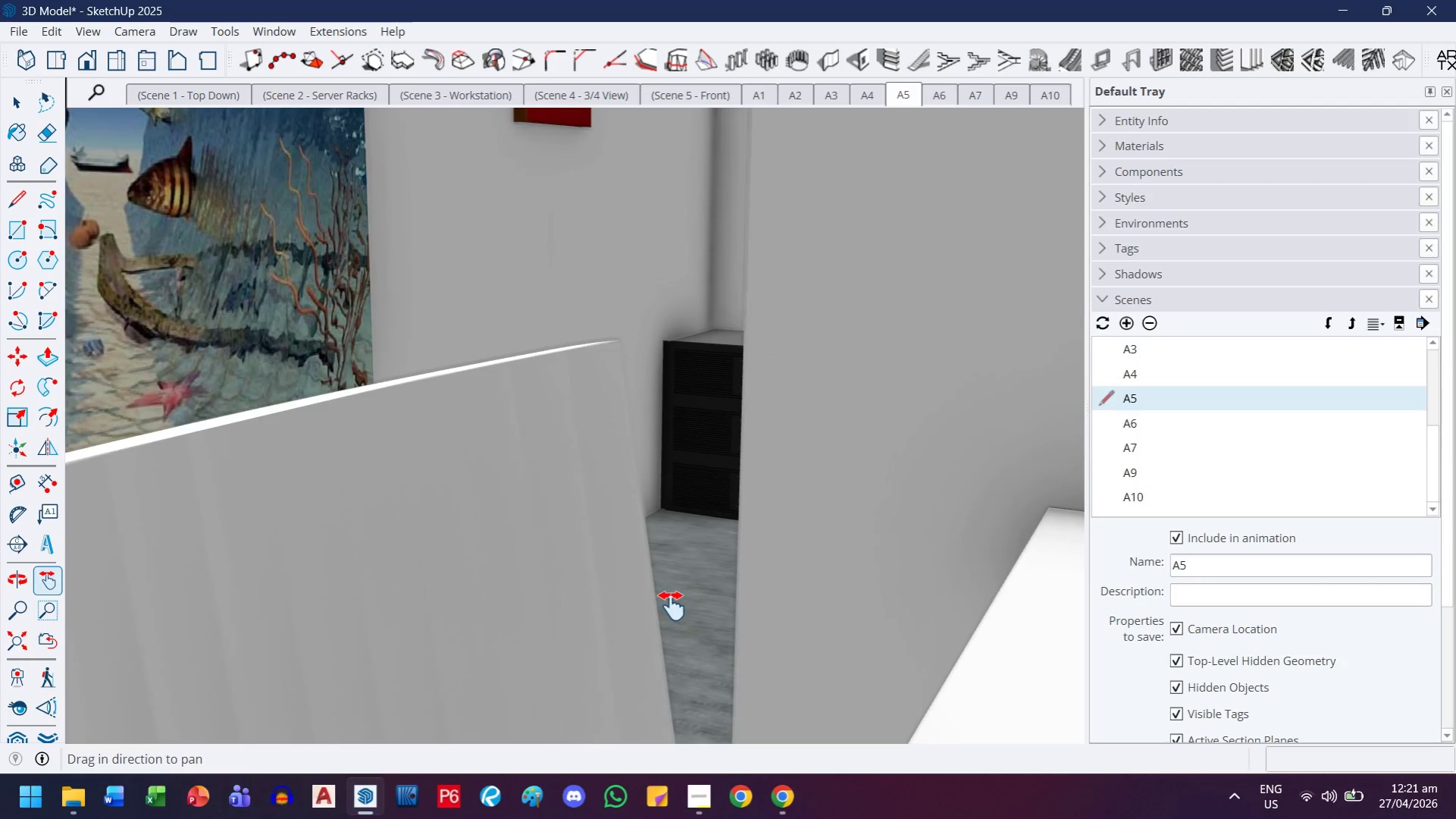 
left_click_drag(start_coordinate=[669, 606], to_coordinate=[714, 649])
 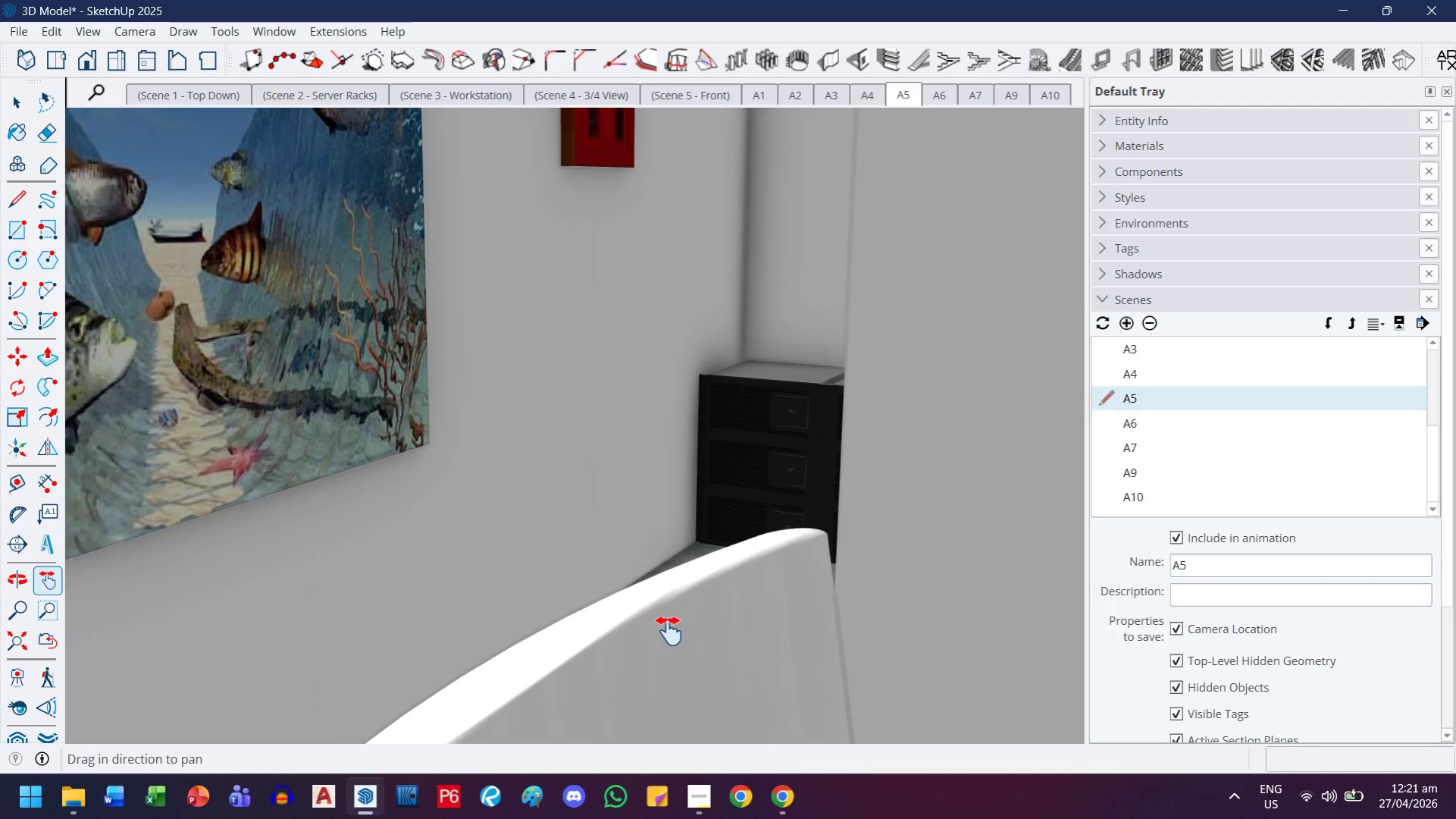 
left_click_drag(start_coordinate=[662, 626], to_coordinate=[696, 645])
 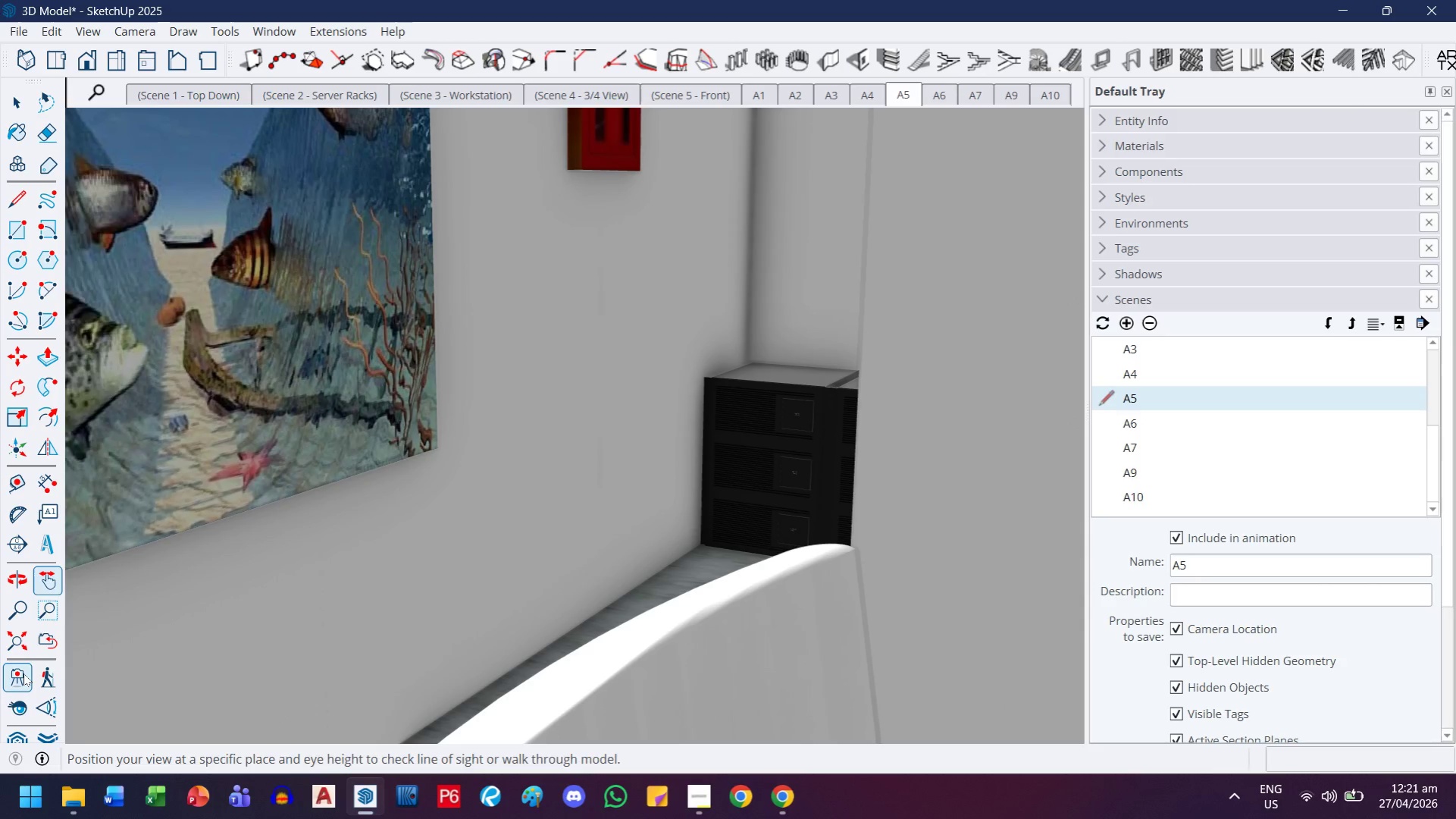 
left_click_drag(start_coordinate=[703, 639], to_coordinate=[719, 636])
 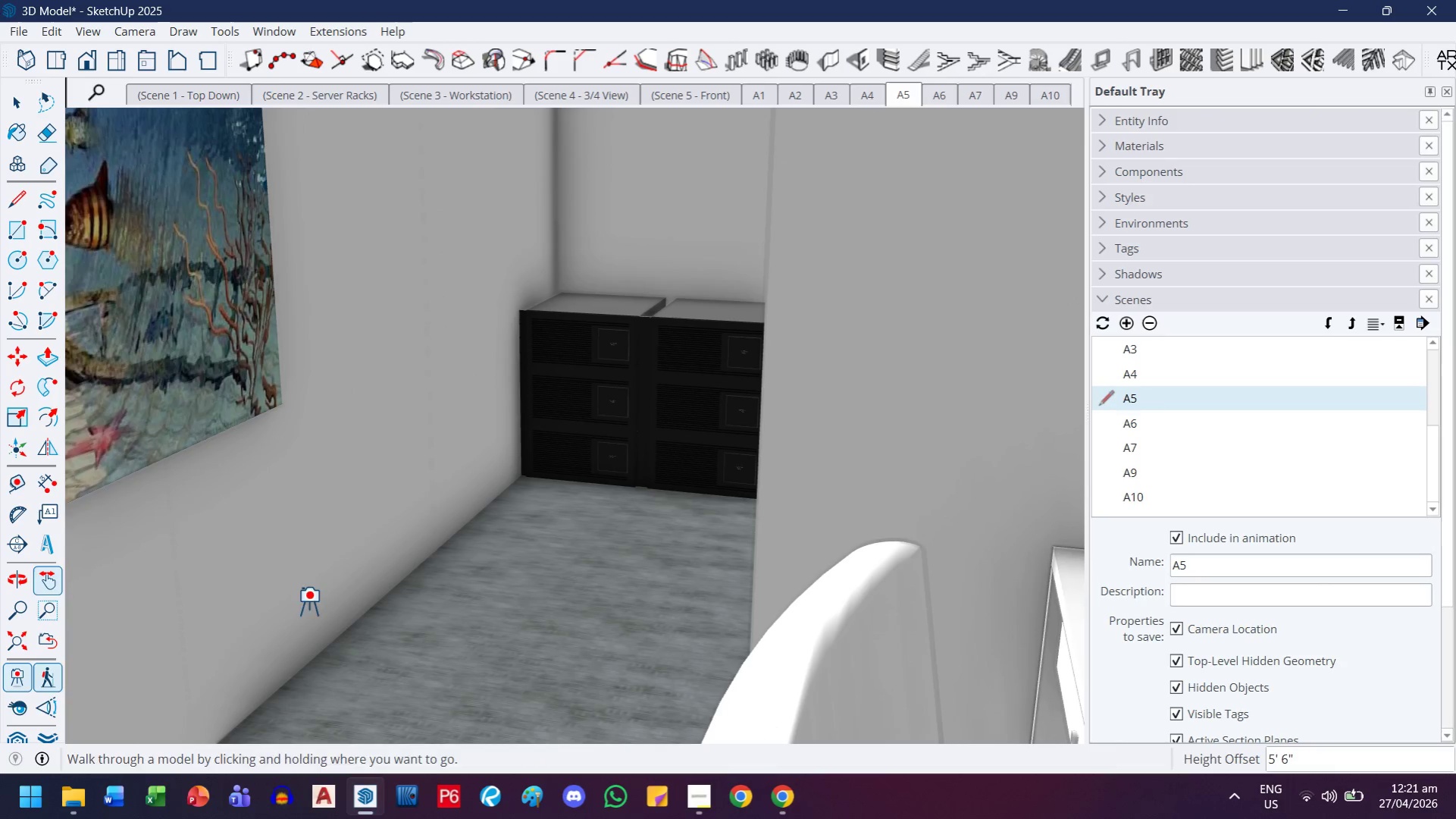 
left_click_drag(start_coordinate=[640, 512], to_coordinate=[604, 580])
 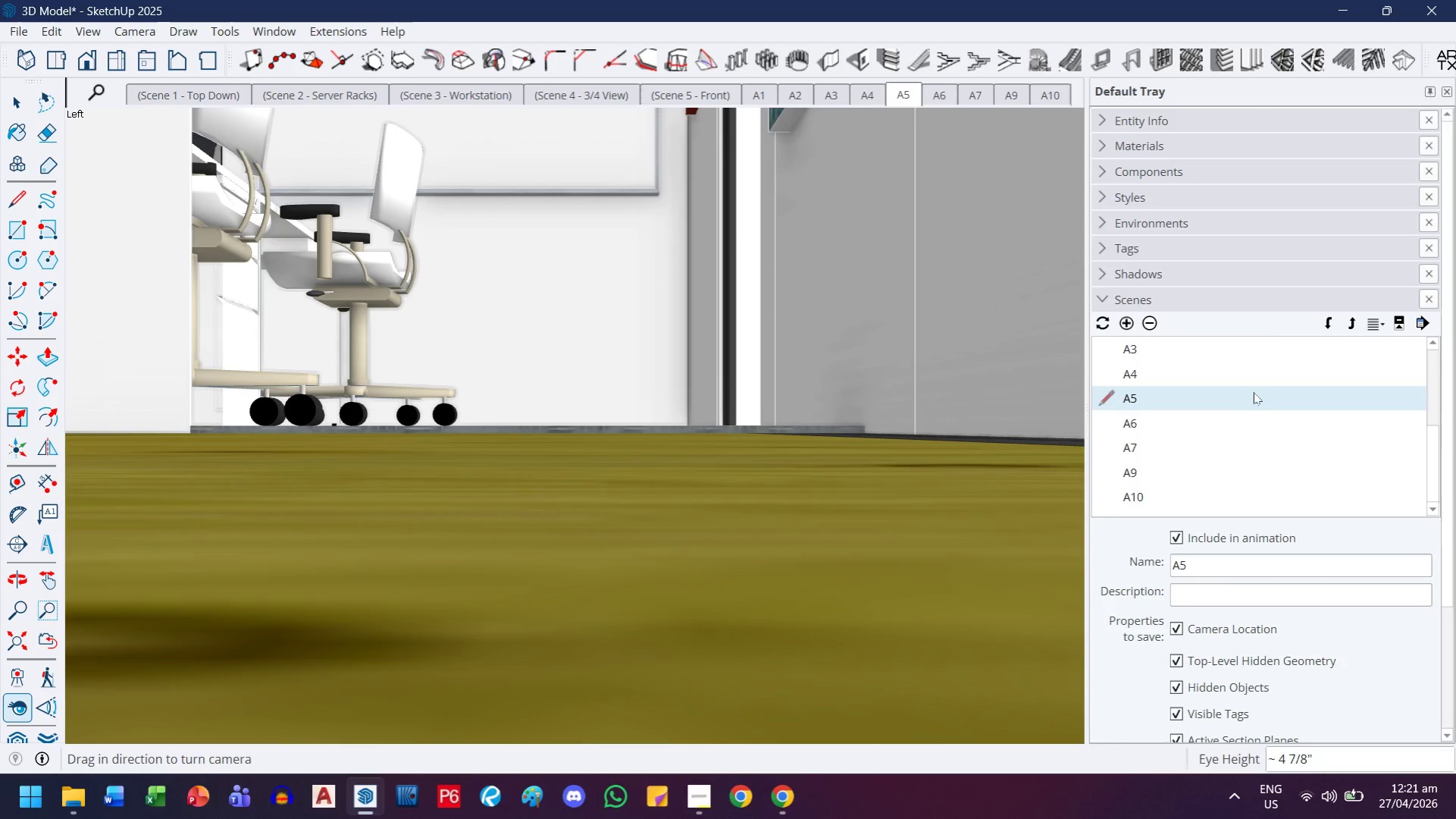 
left_click([1126, 319])
 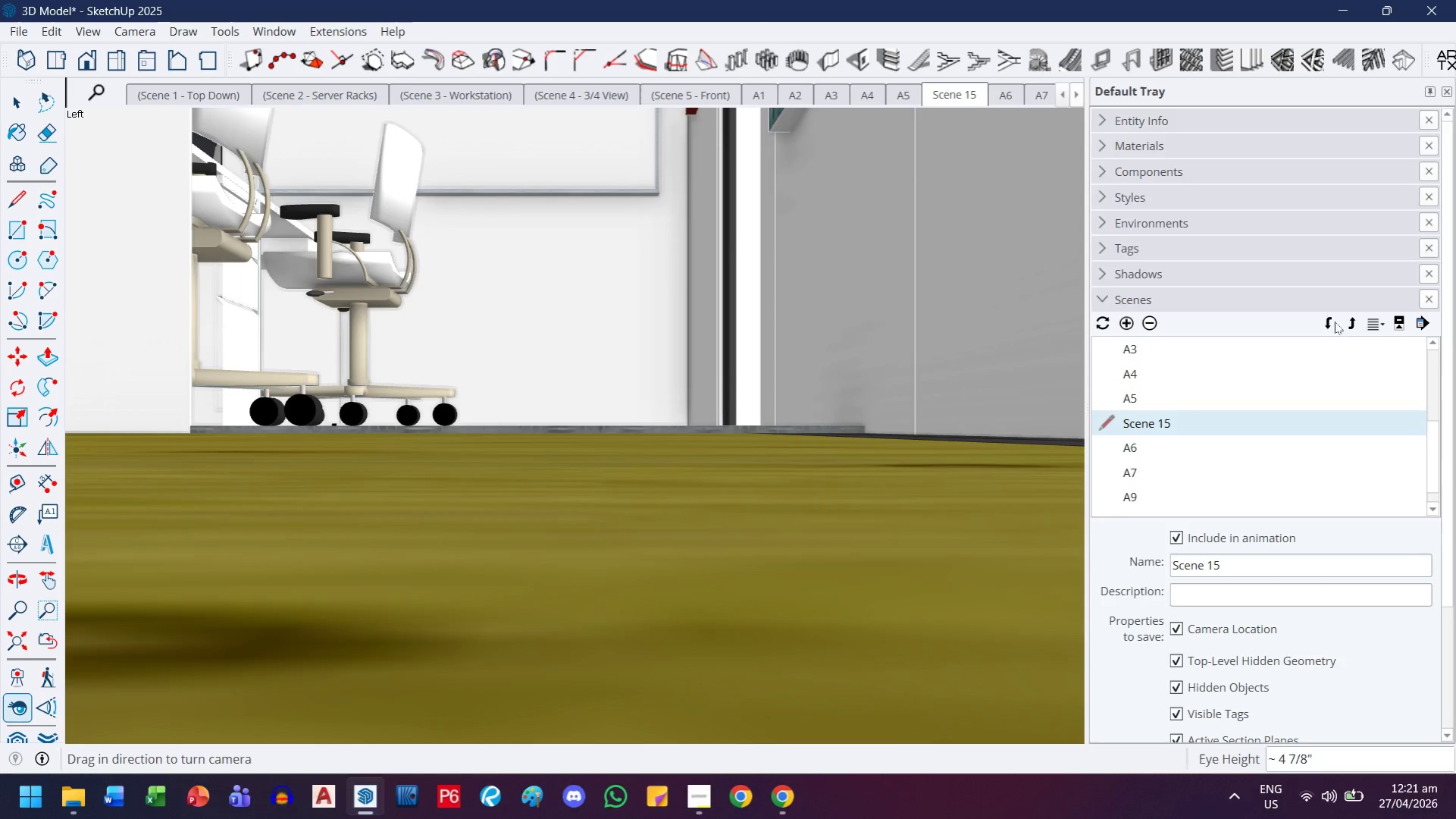 
double_click([1325, 322])
 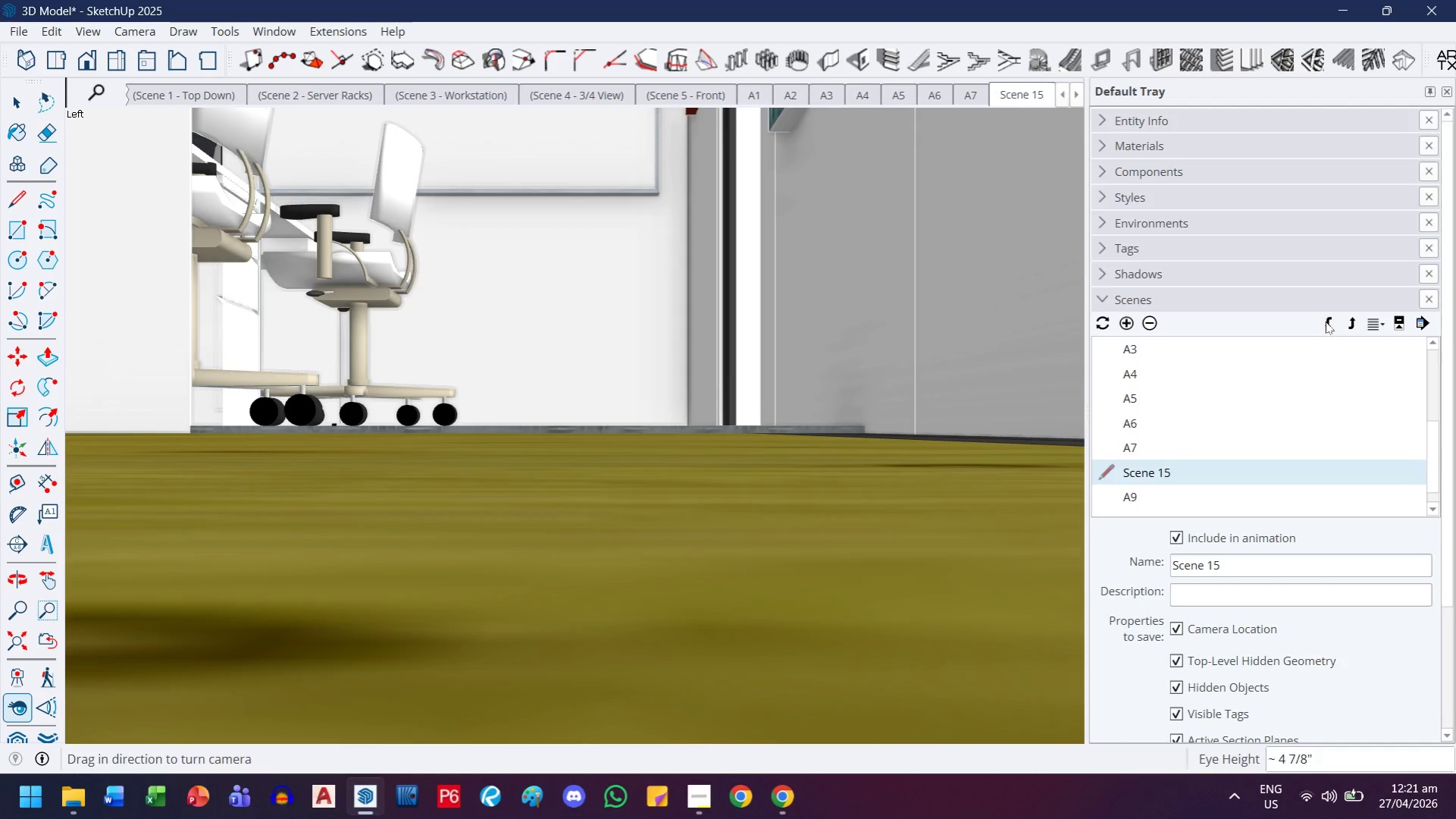 
triple_click([1325, 322])
 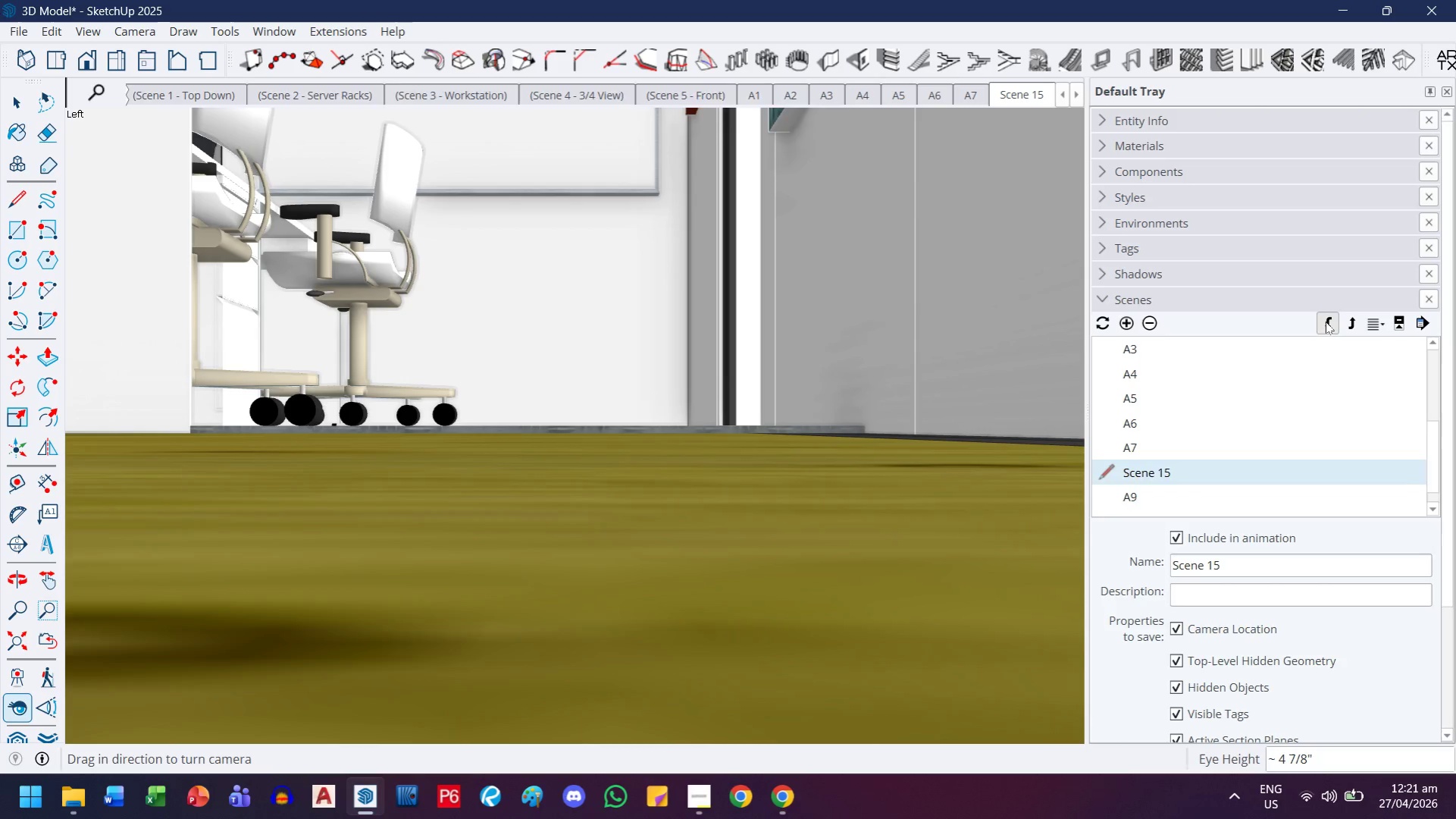 
triple_click([1325, 322])
 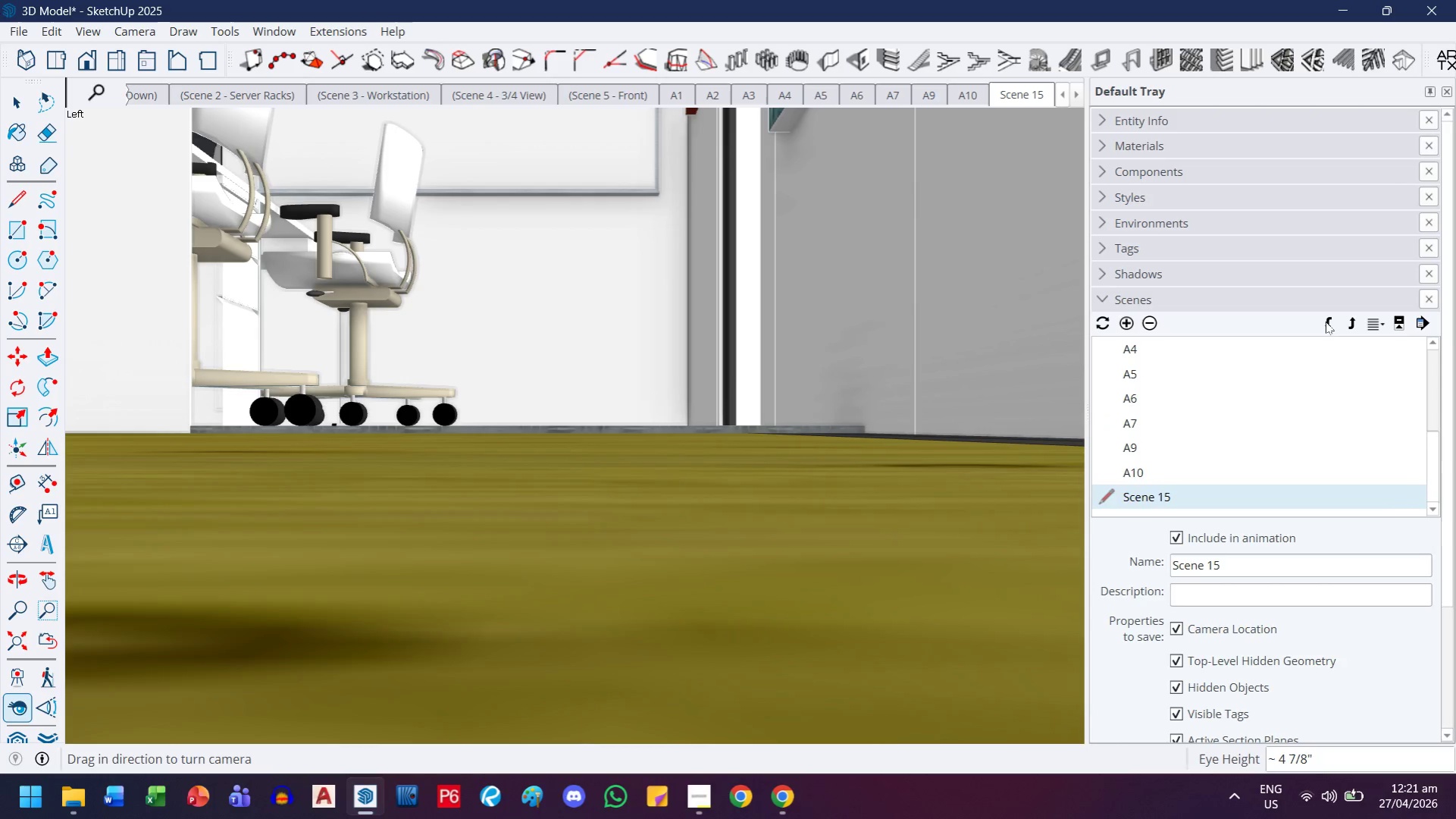 
triple_click([1325, 322])
 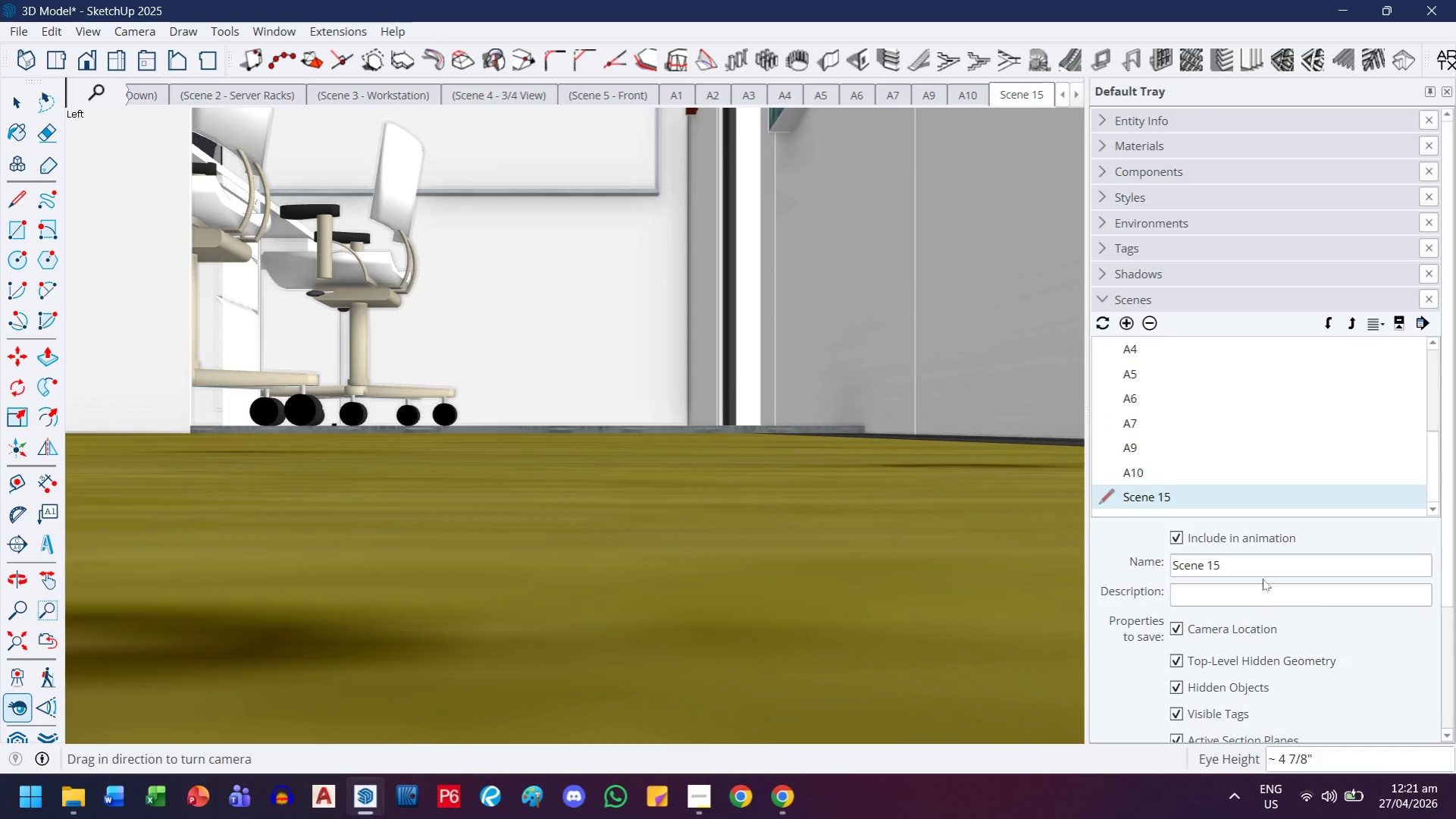 
left_click_drag(start_coordinate=[1274, 561], to_coordinate=[1163, 561])
 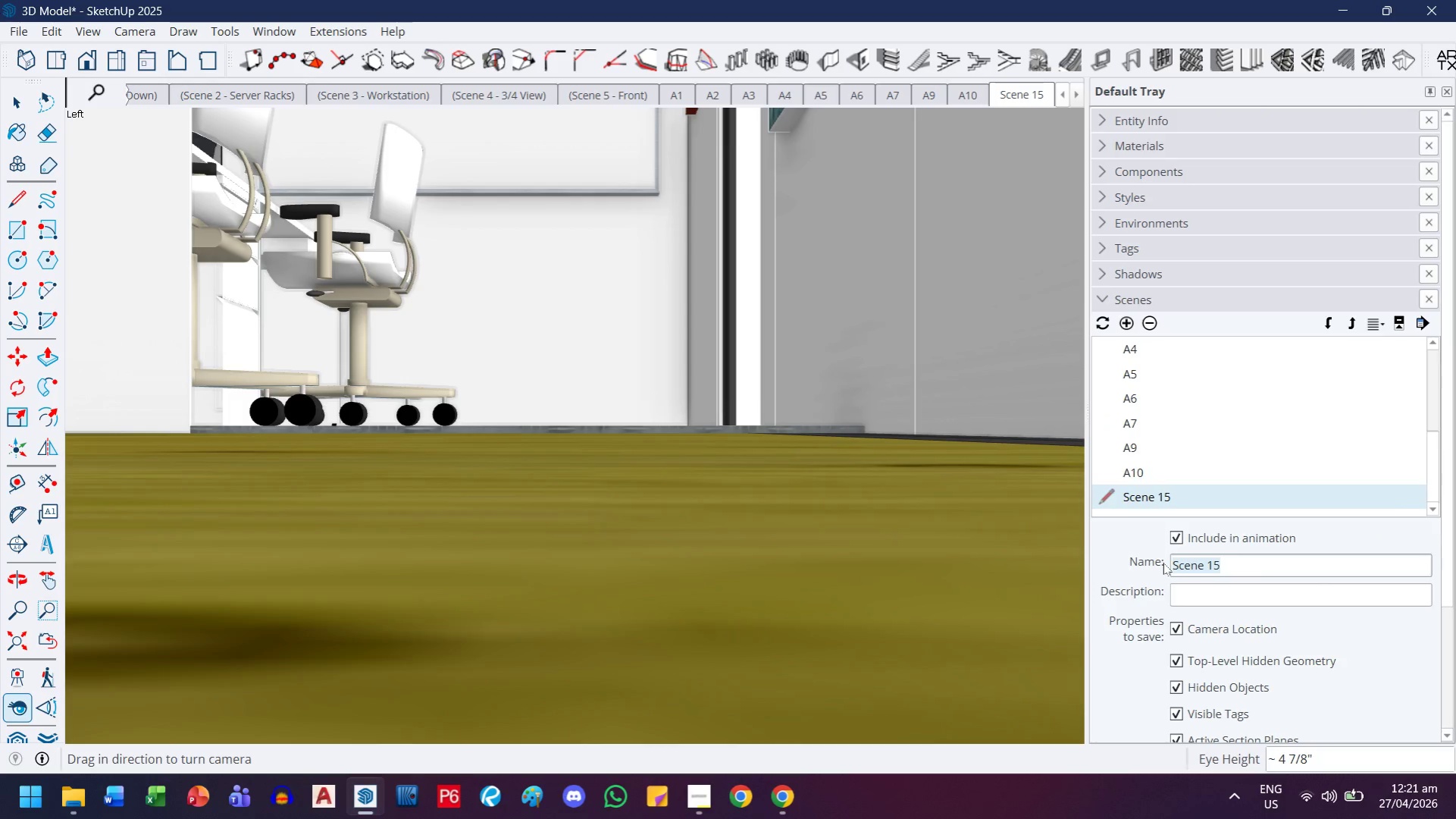 
type(A11)
 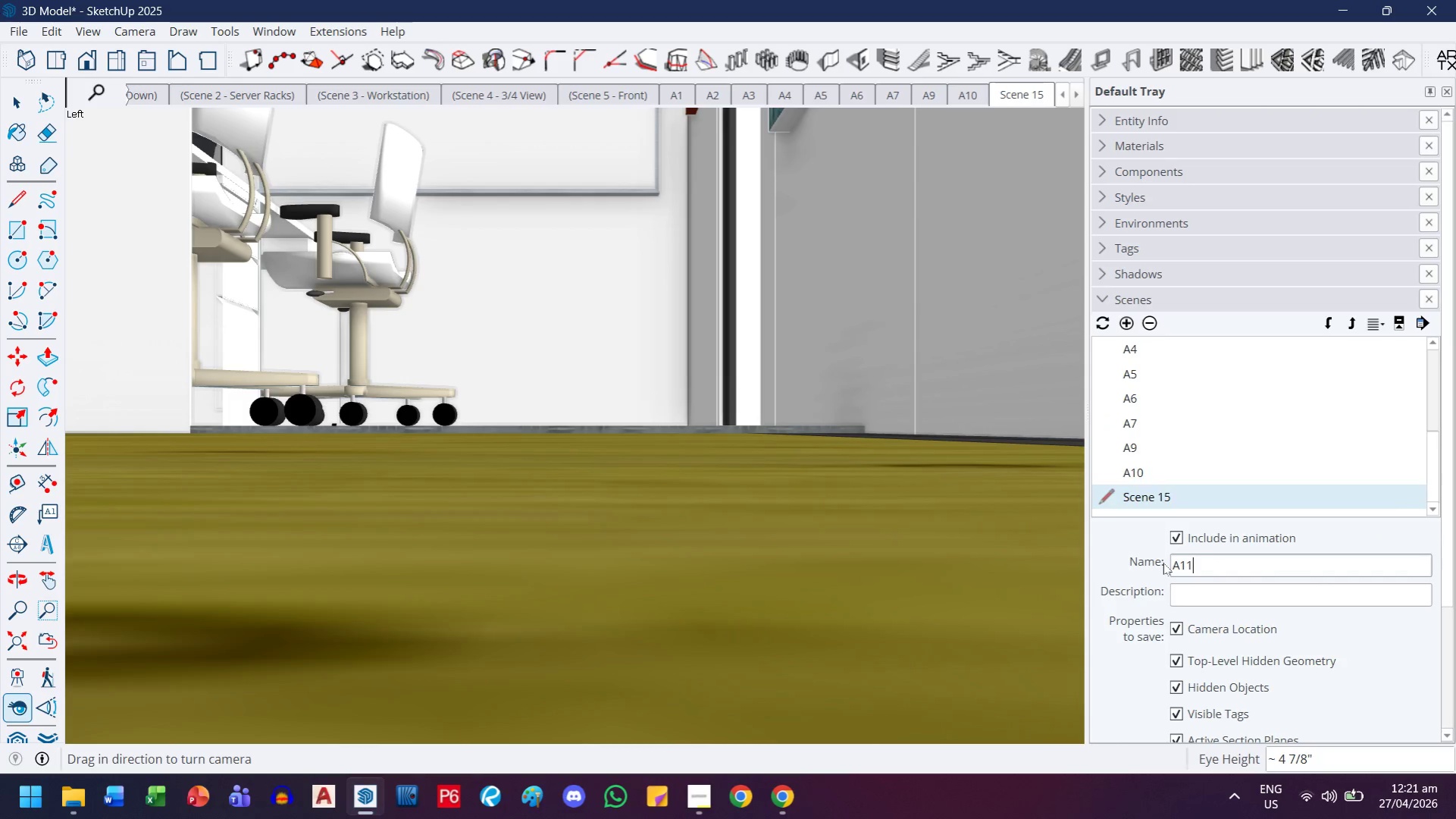 
key(Enter)
 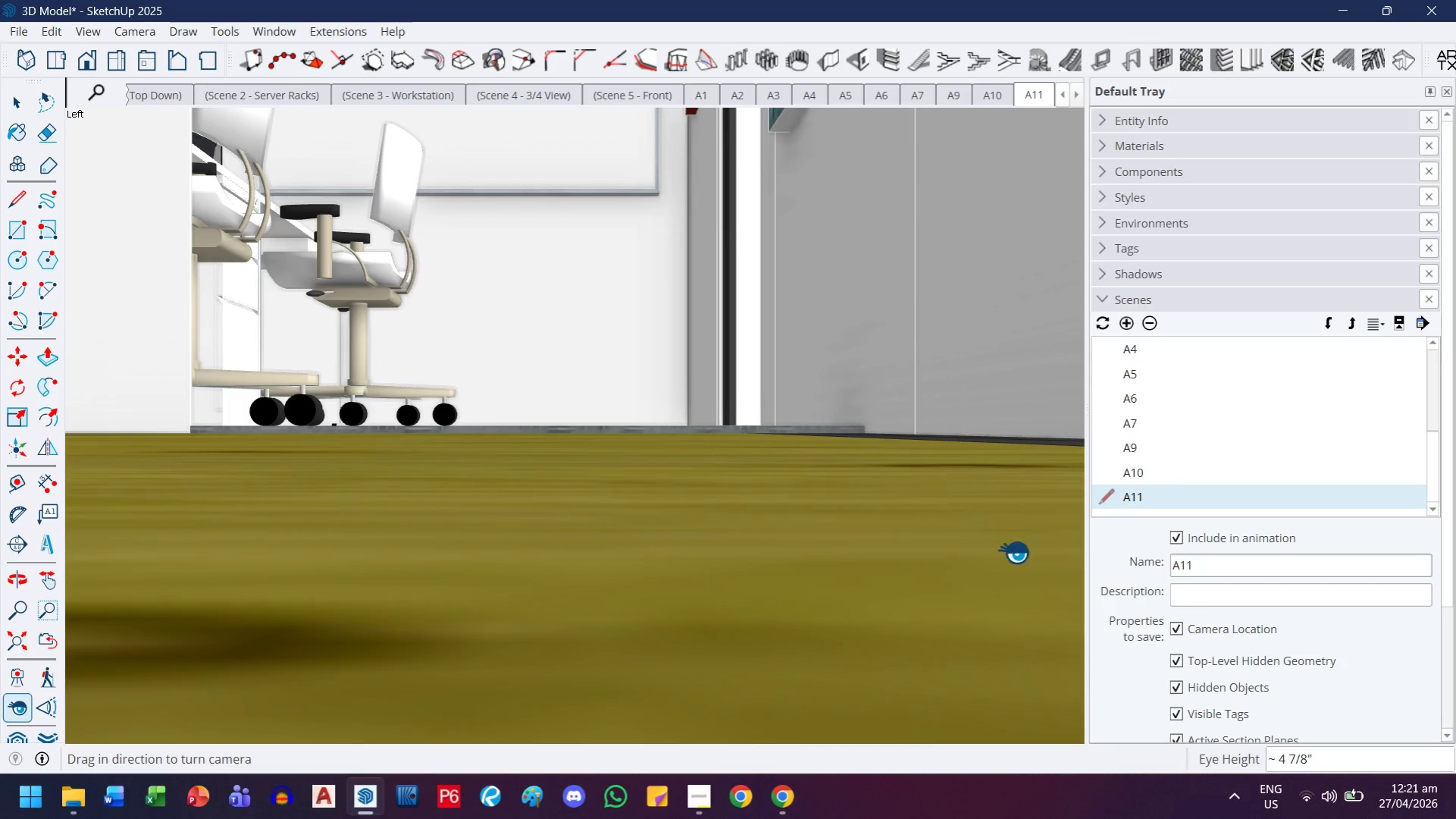 
wait(5.33)
 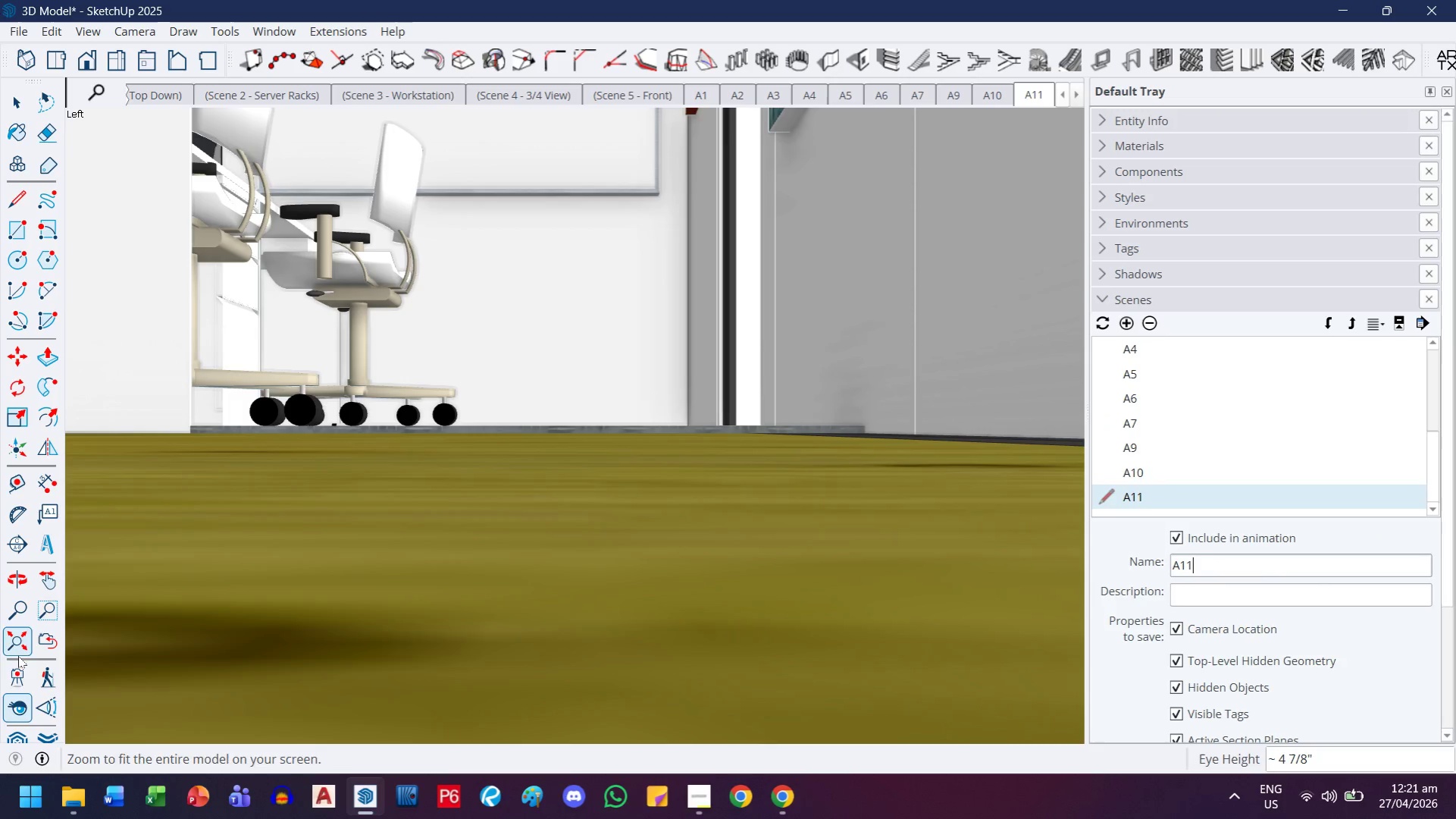 
key(4)
 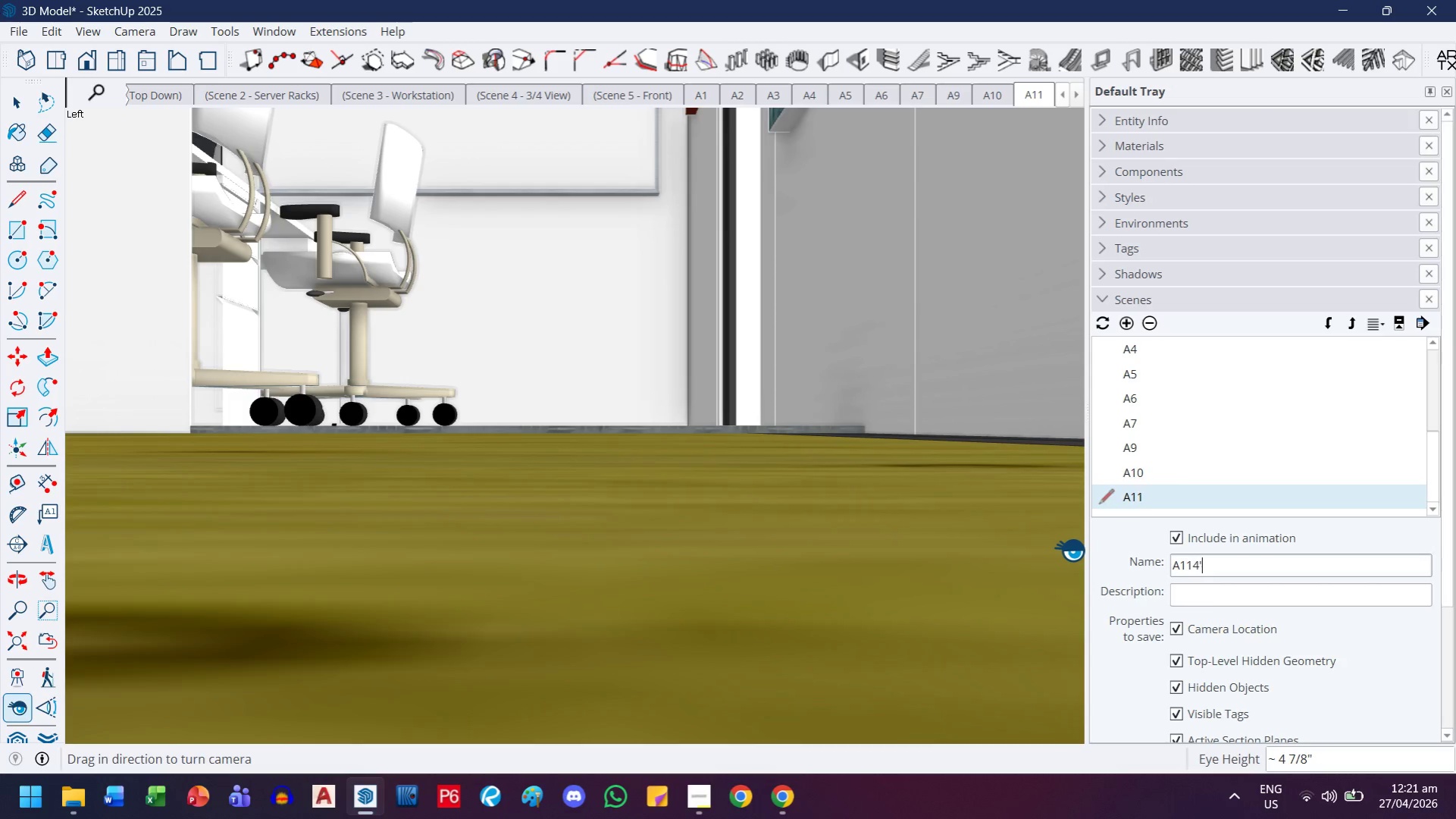 
key(Quote)
 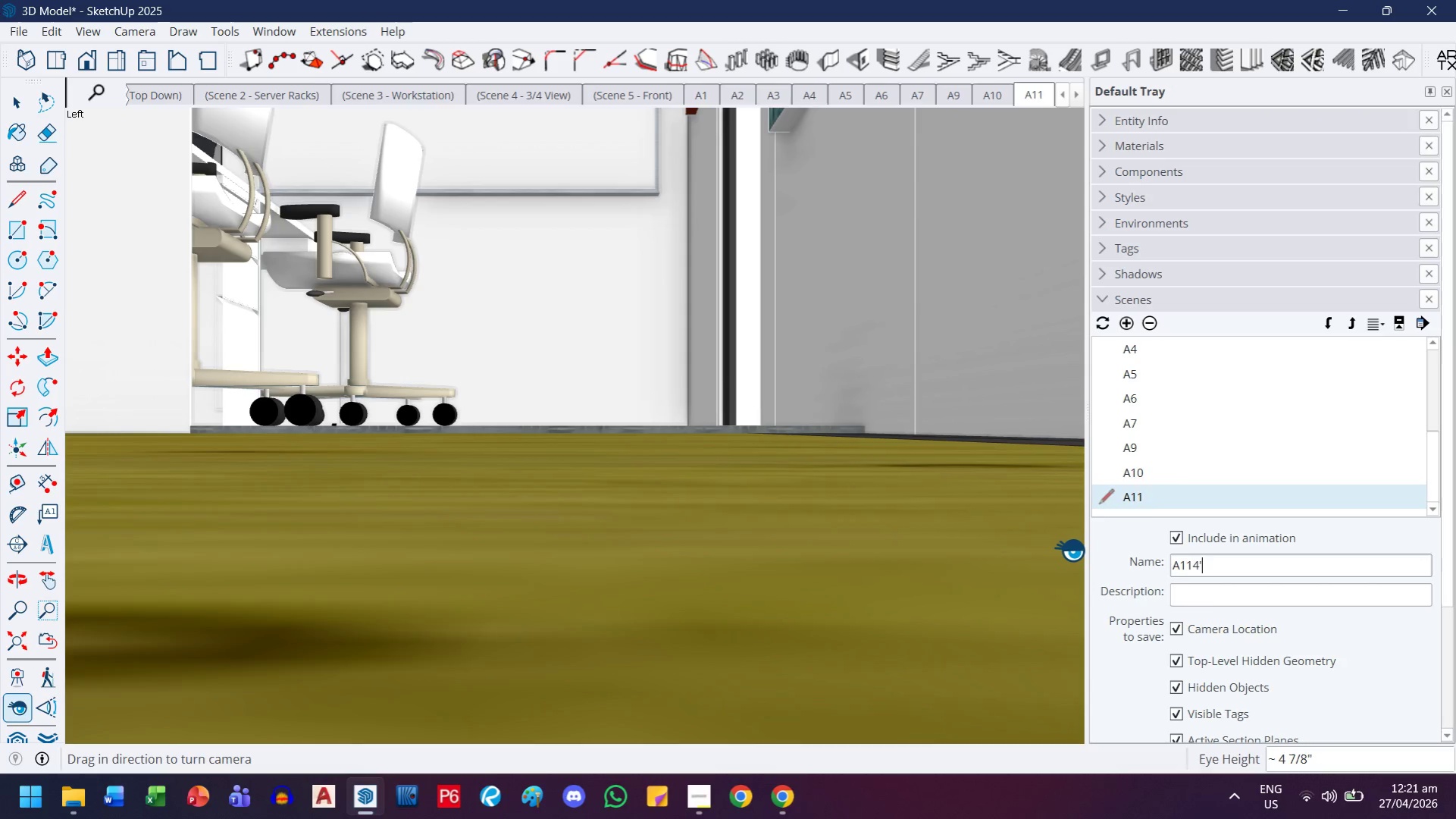 
key(Enter)
 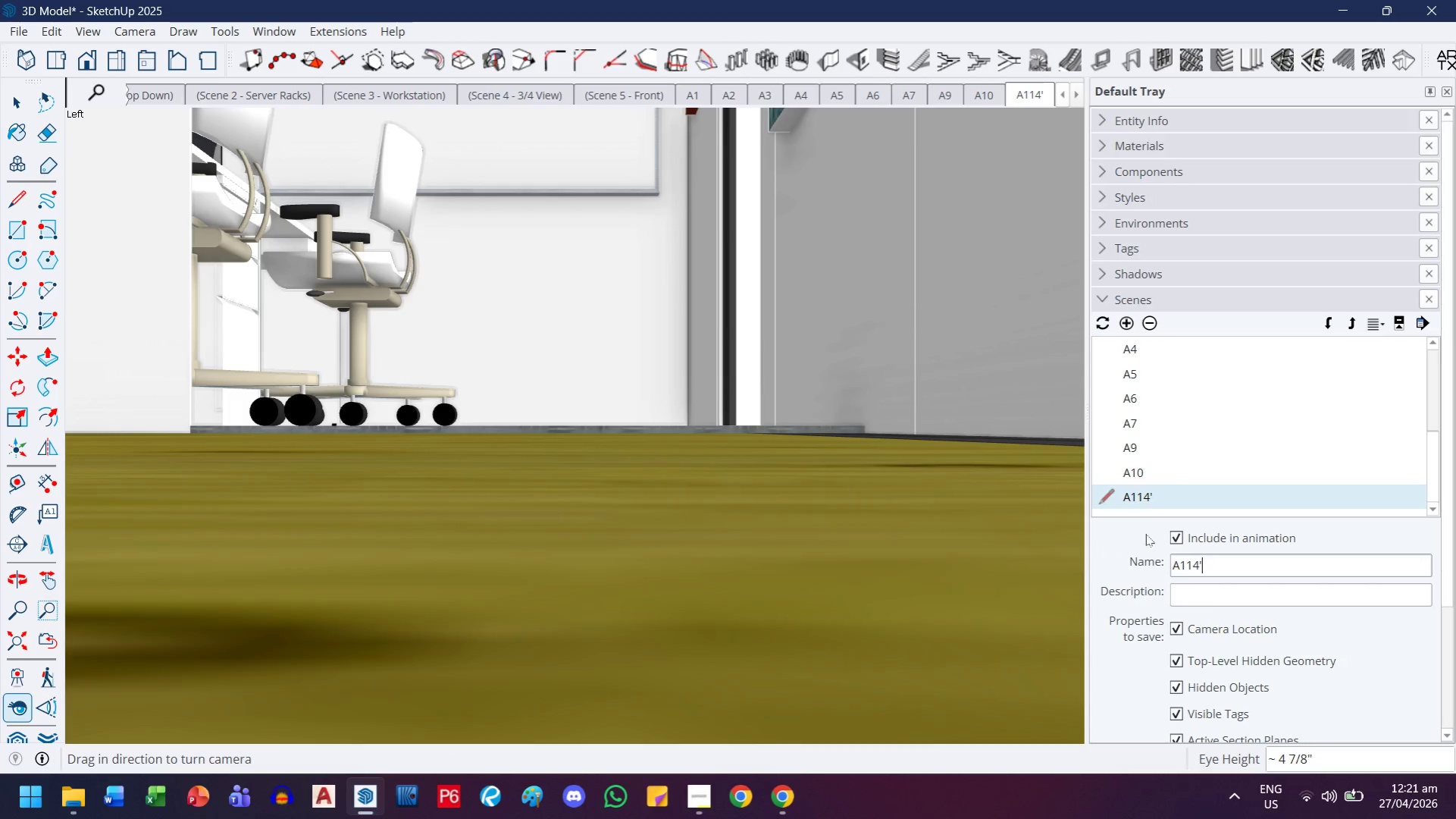 
key(Backspace)
 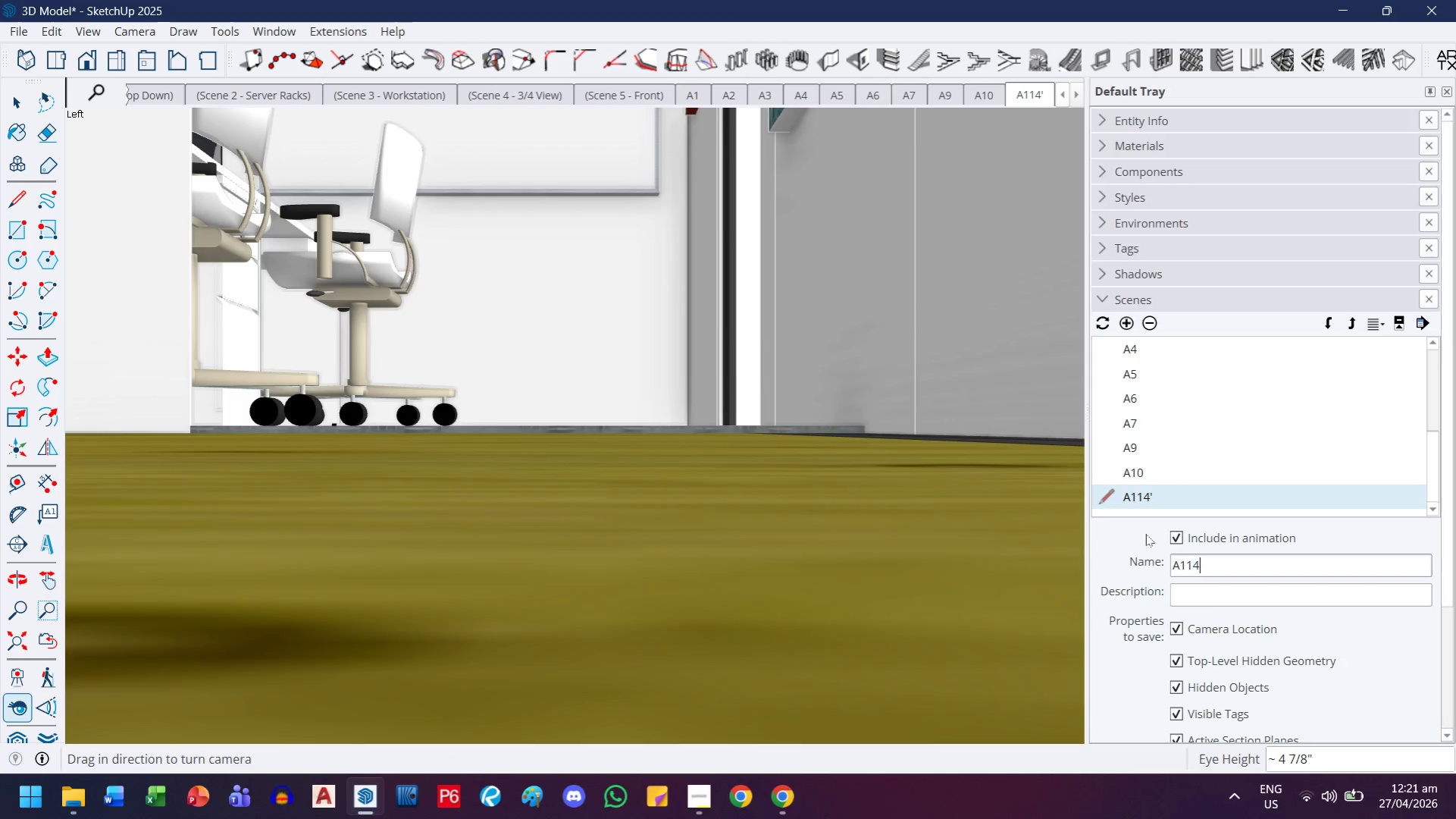 
key(Backspace)
 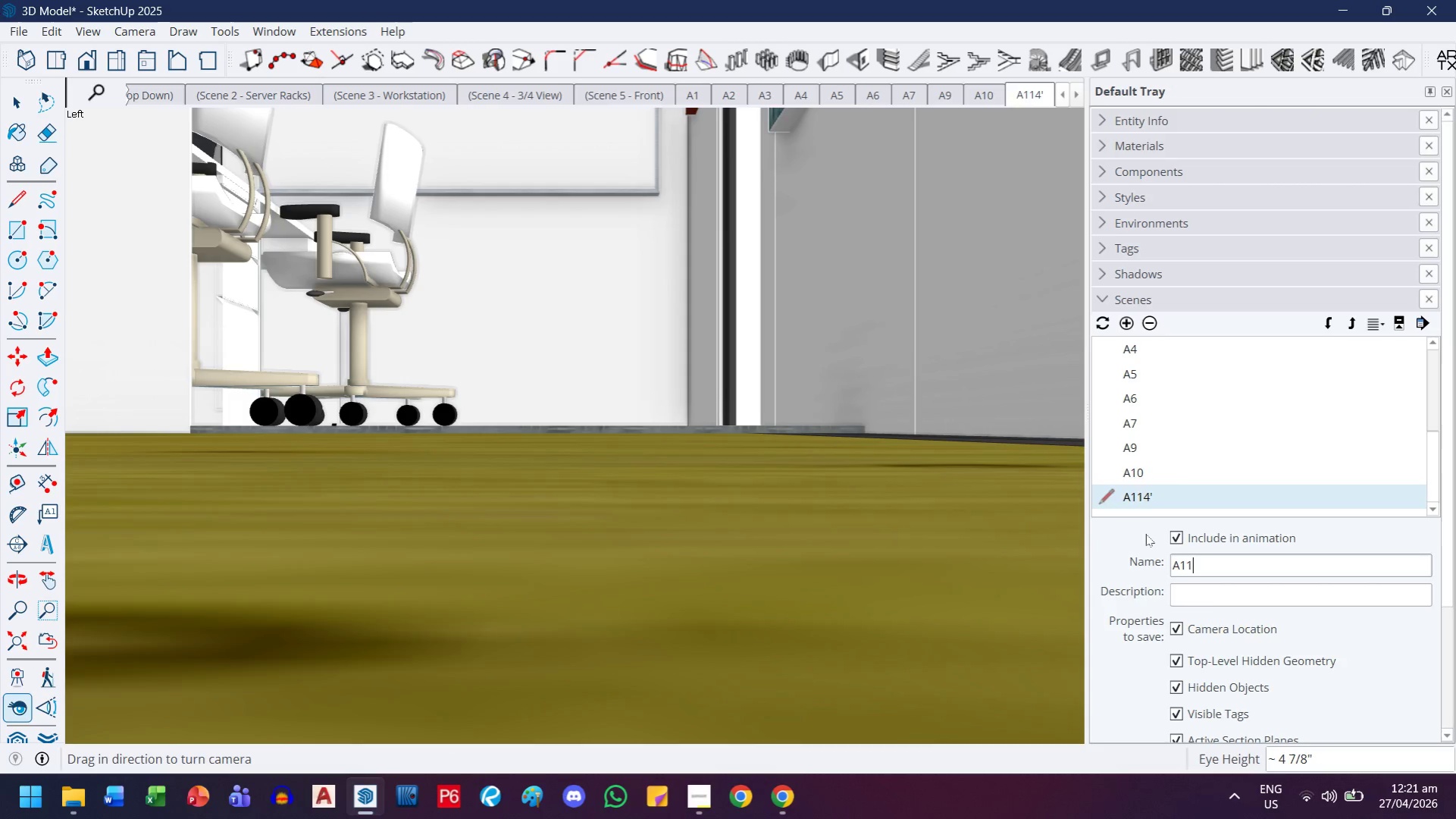 
key(Enter)
 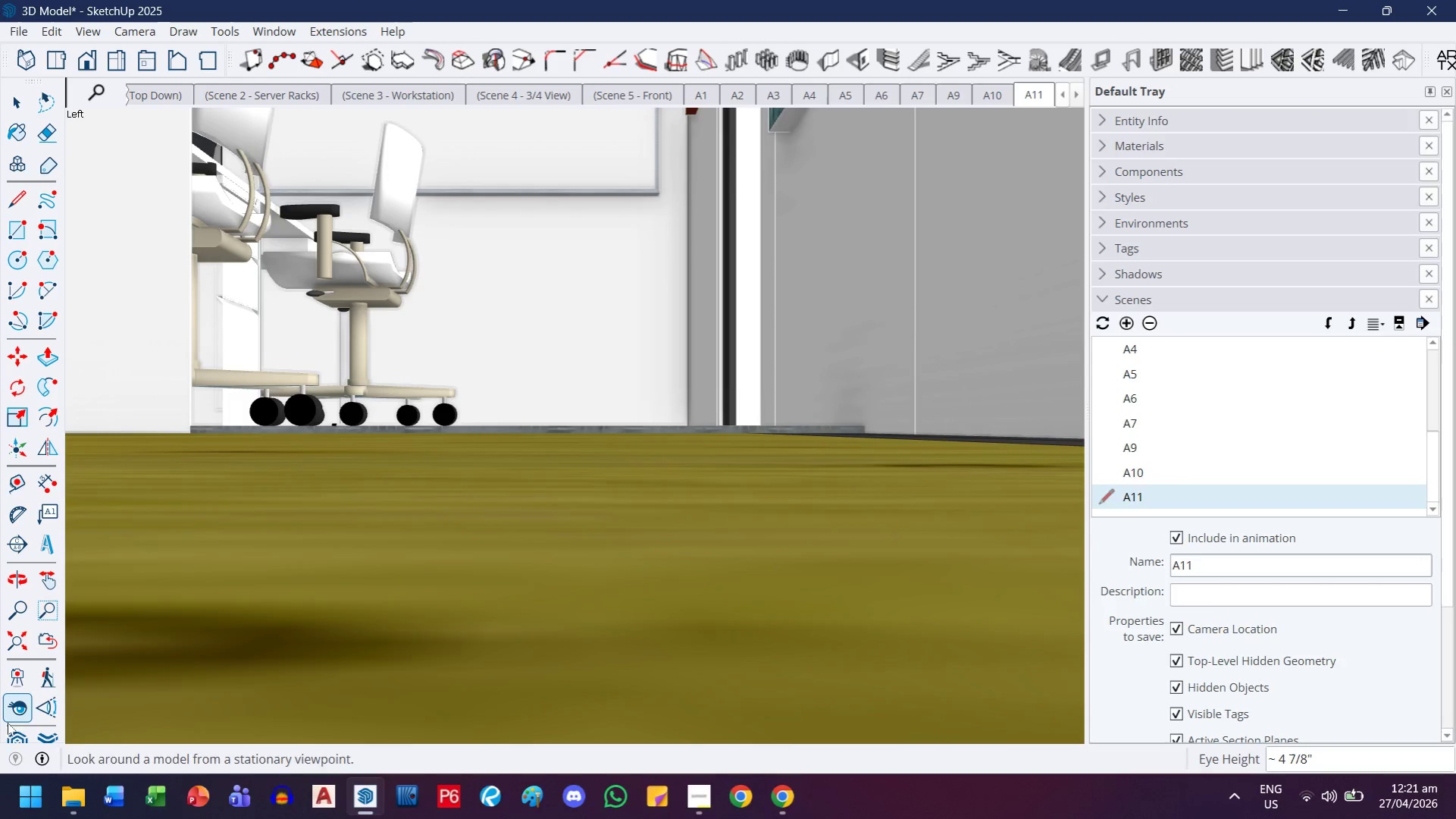 
left_click([18, 702])
 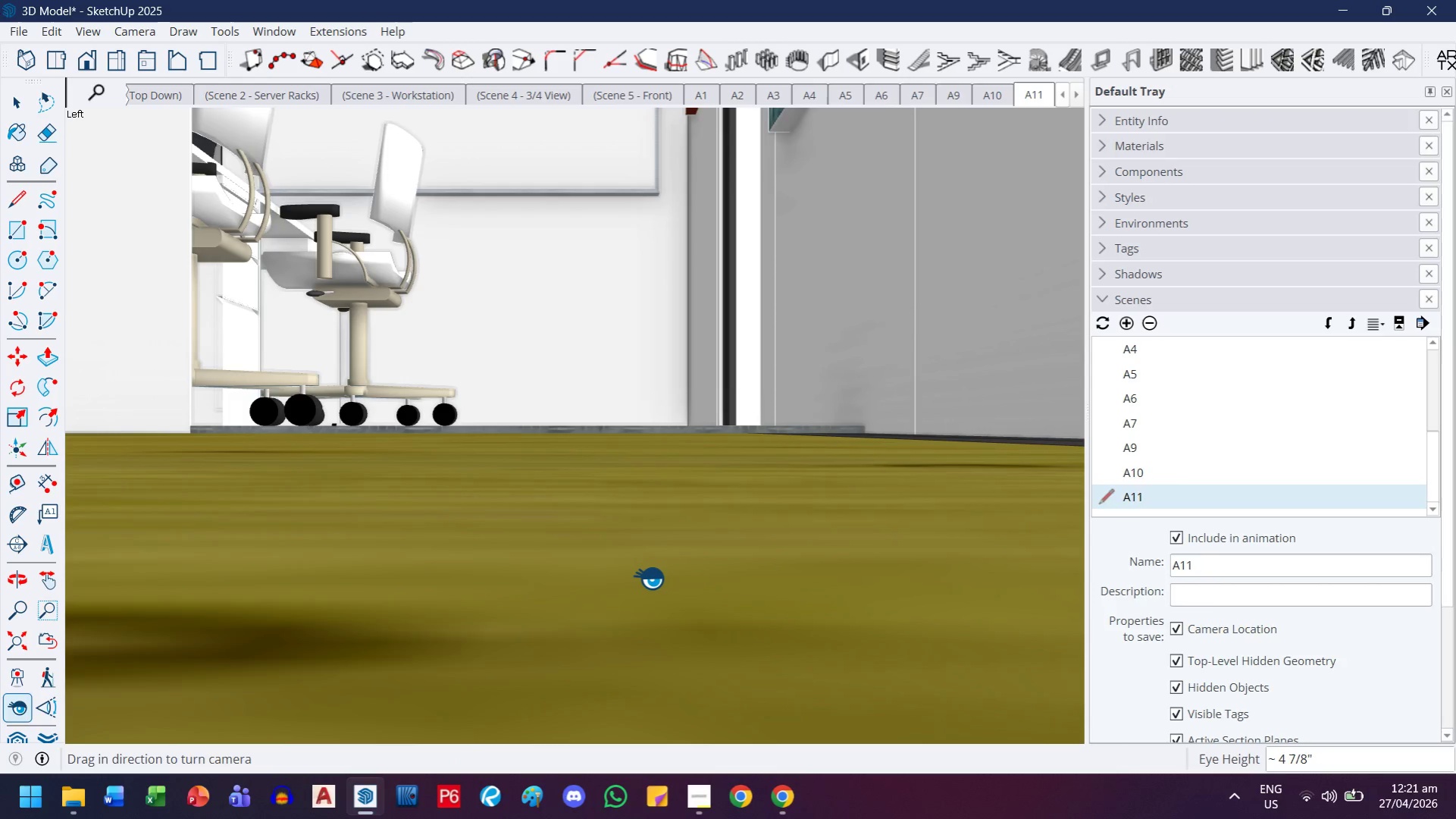 
key(4)
 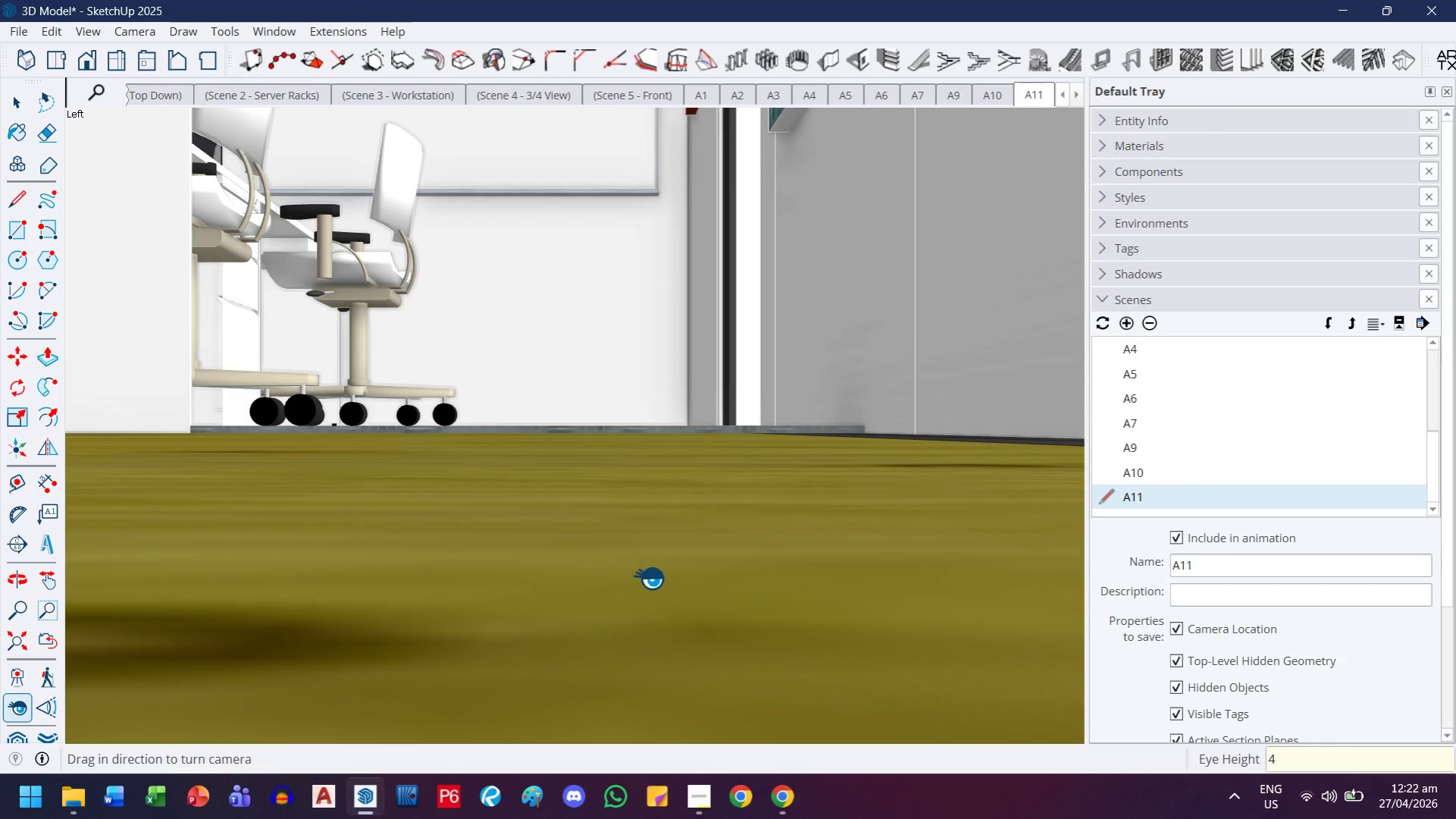 
key(Quote)
 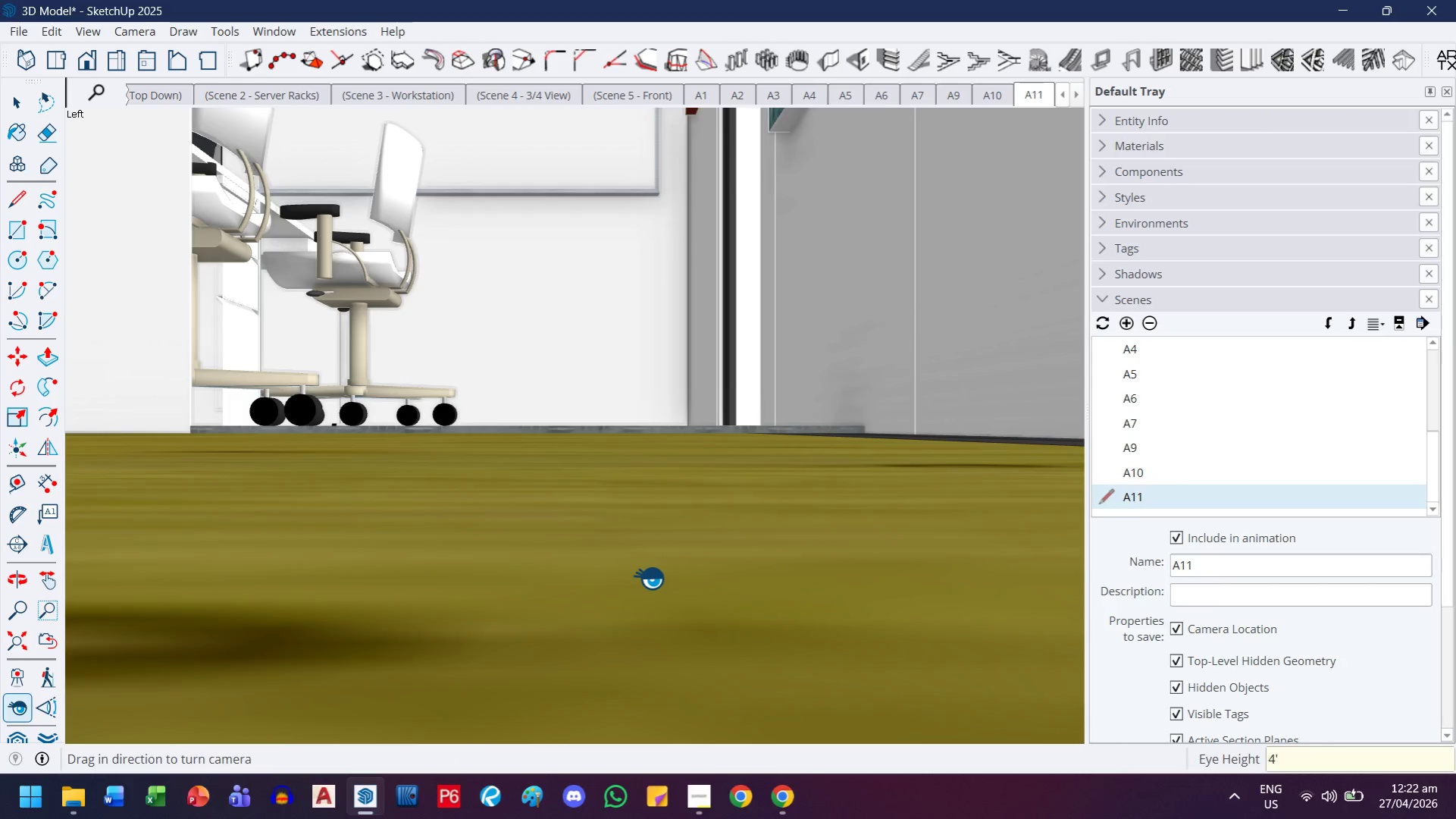 
key(Enter)
 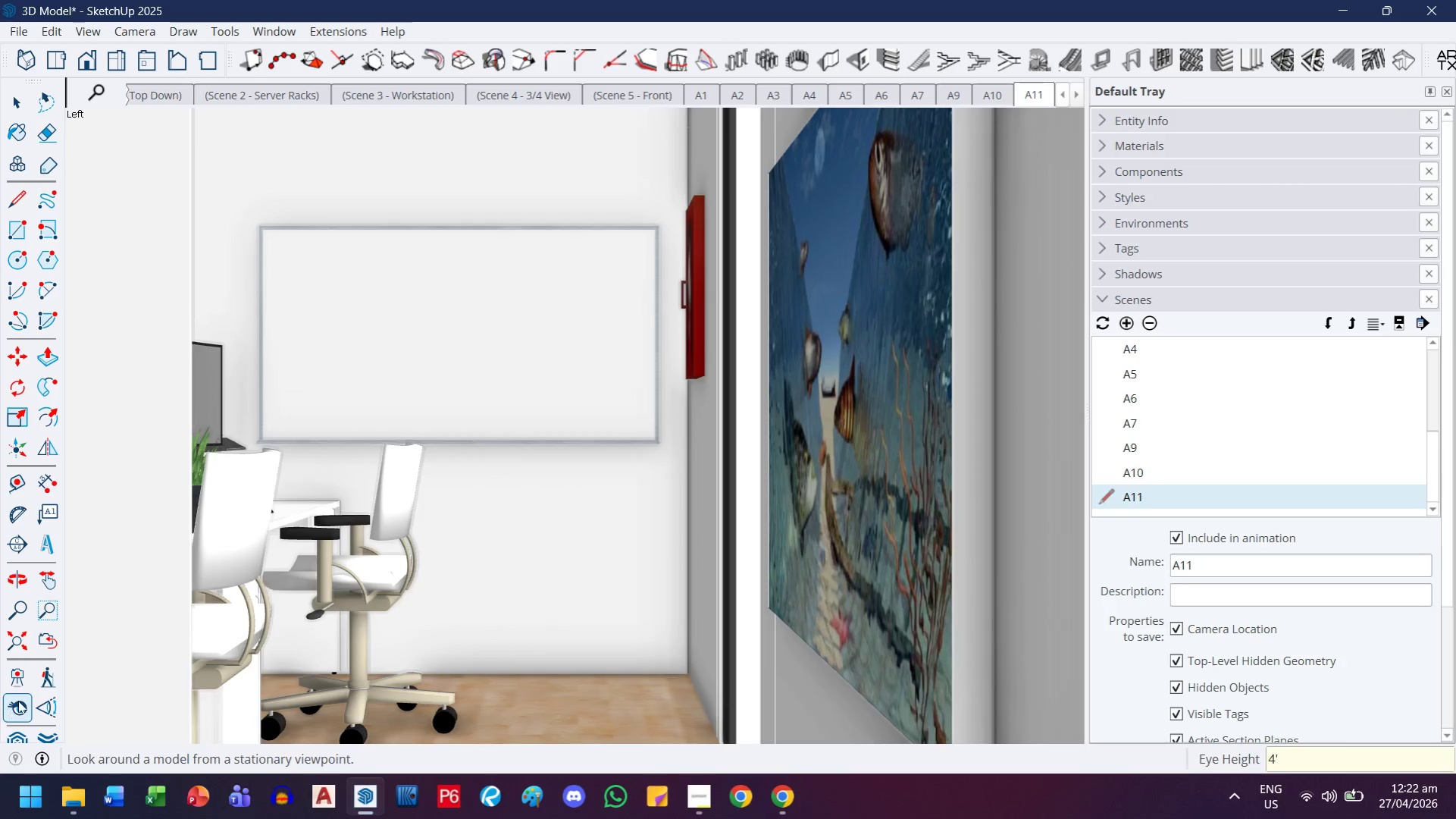 
mouse_move([35, 613])
 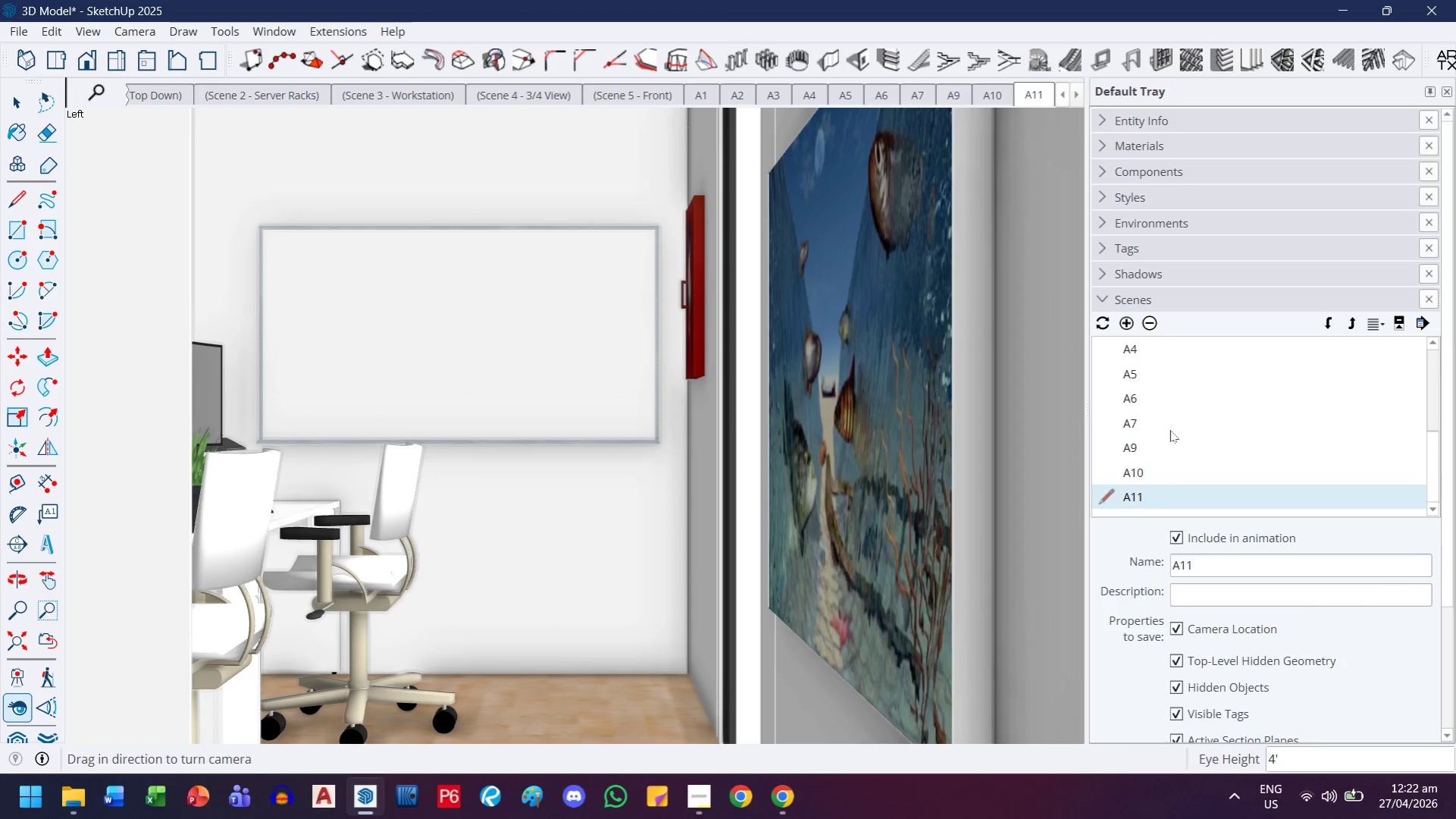 
scroll: coordinate [1170, 430], scroll_direction: up, amount: 2.0
 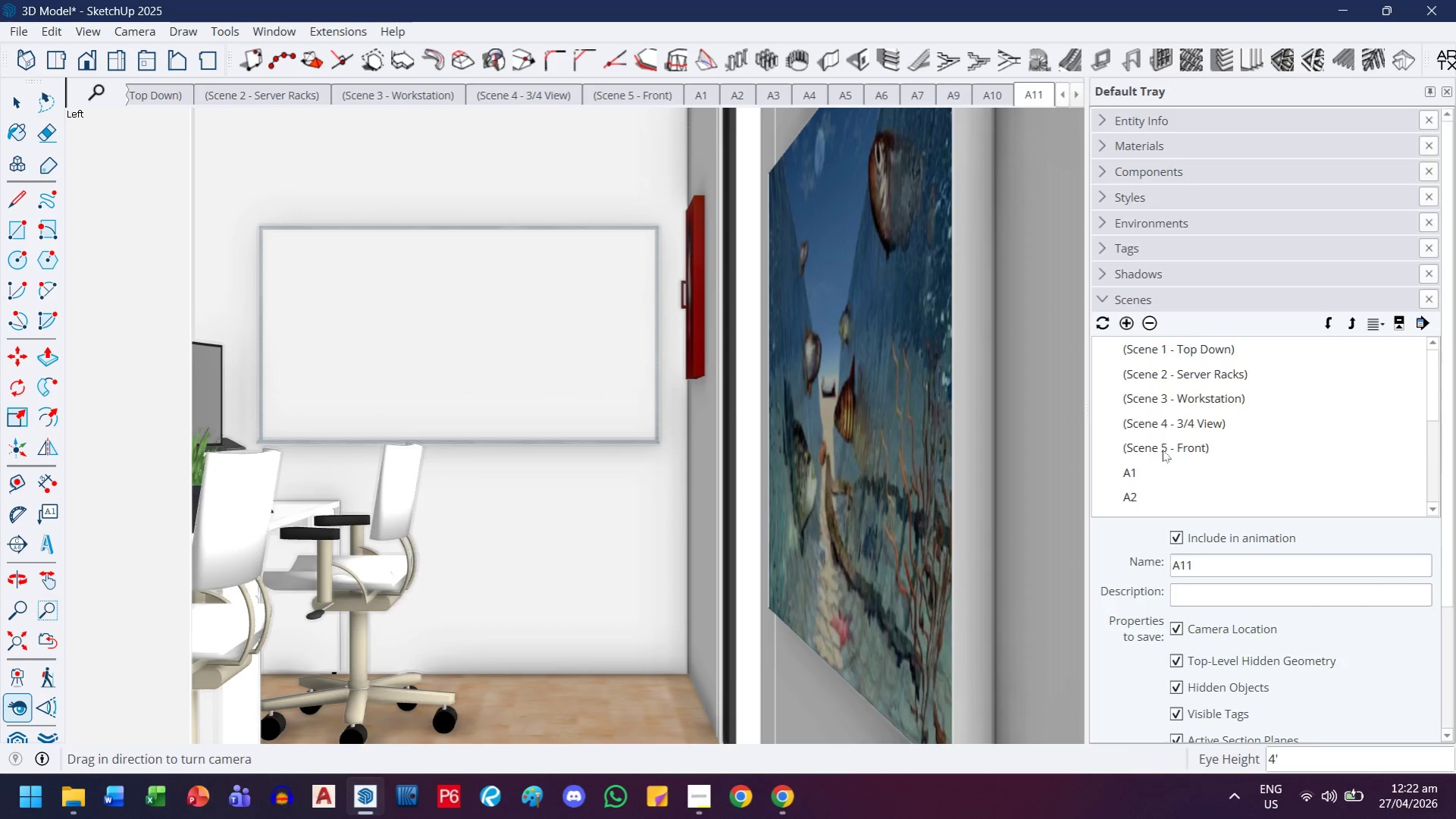 
scroll: coordinate [1148, 408], scroll_direction: down, amount: 1.0
 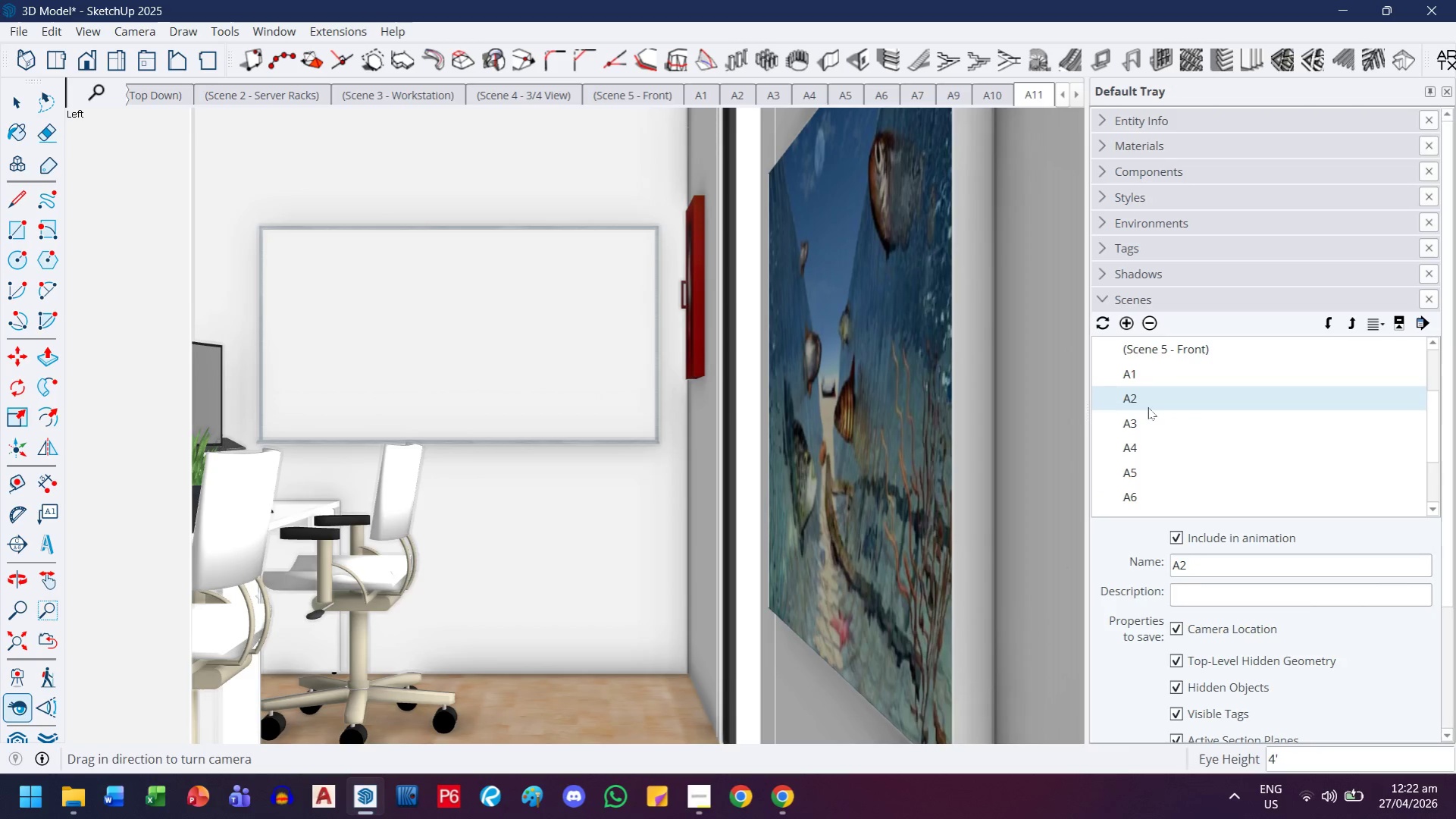 
double_click([1148, 401])
 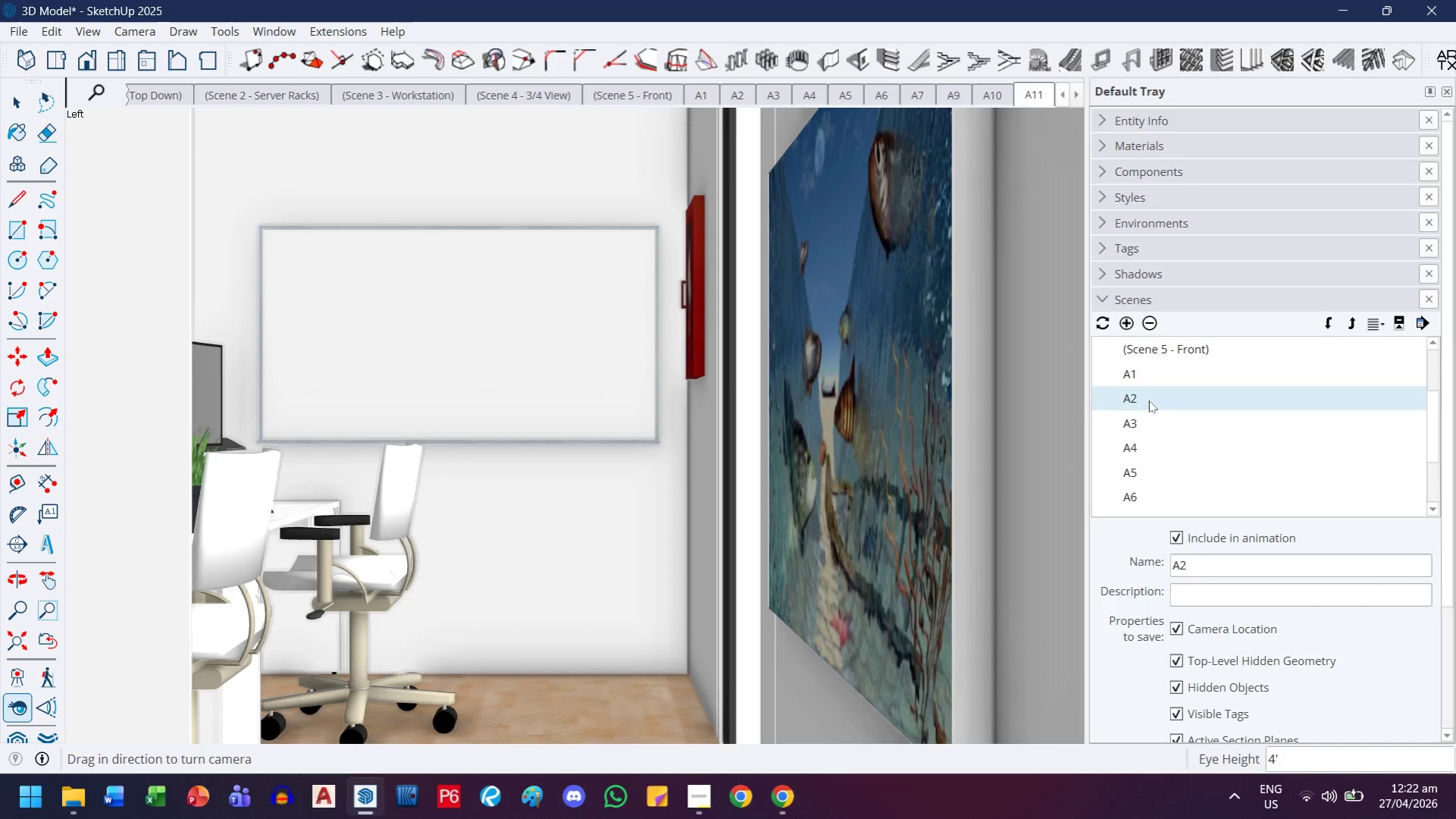 
triple_click([1148, 400])
 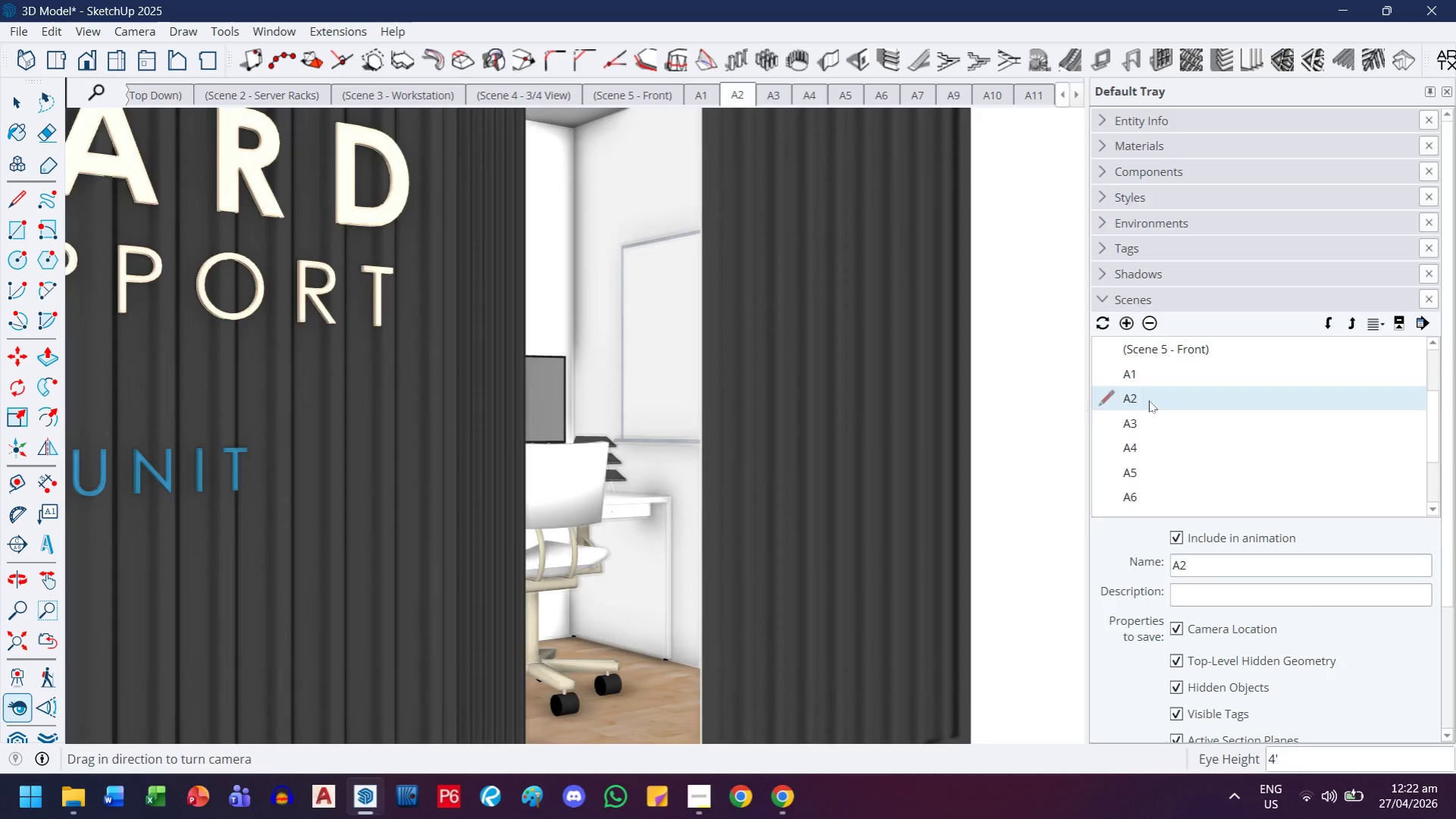 
double_click([1148, 421])
 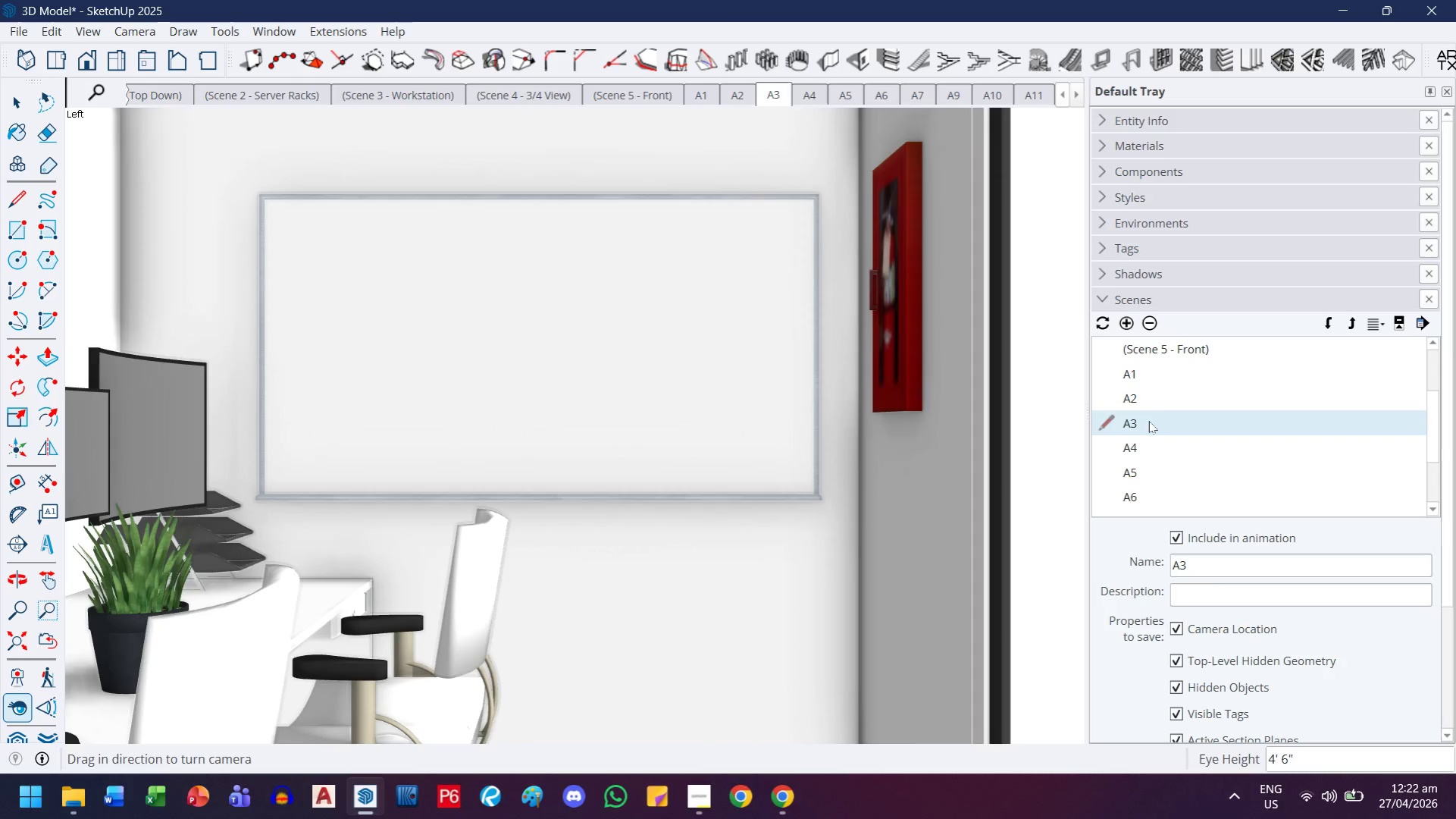 
scroll: coordinate [1148, 422], scroll_direction: down, amount: 5.0
 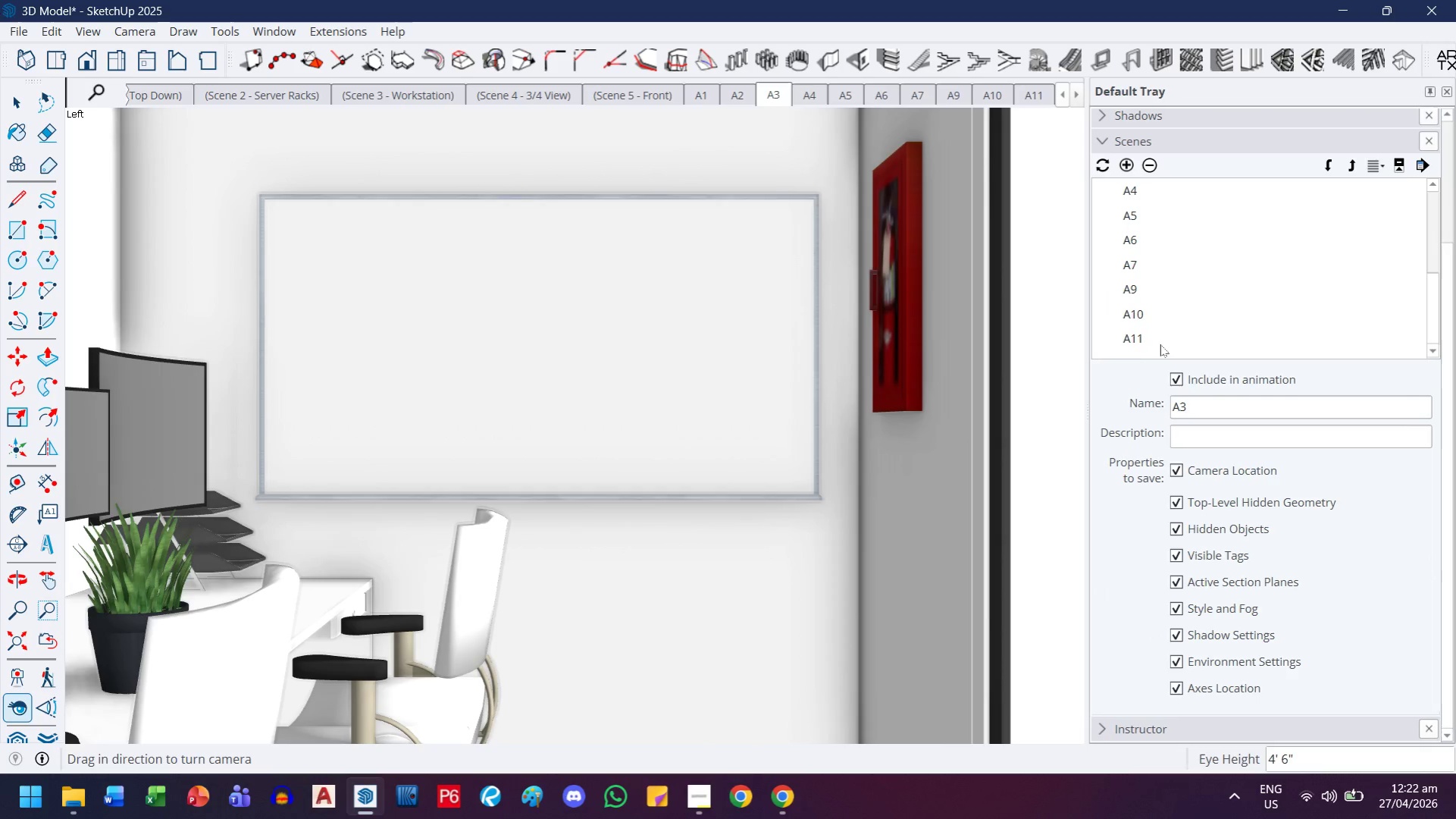 
double_click([1163, 344])
 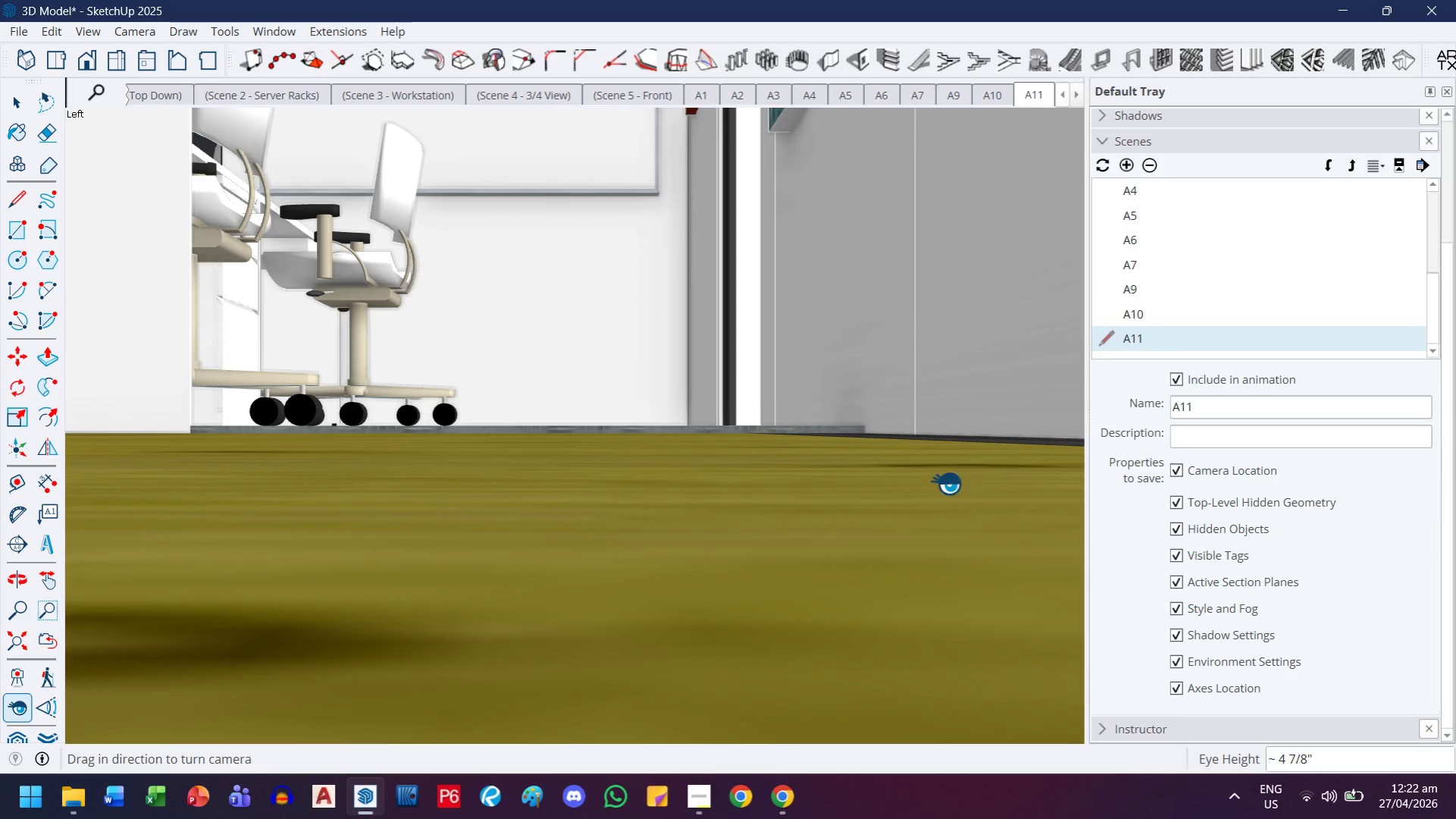 
key(4)
 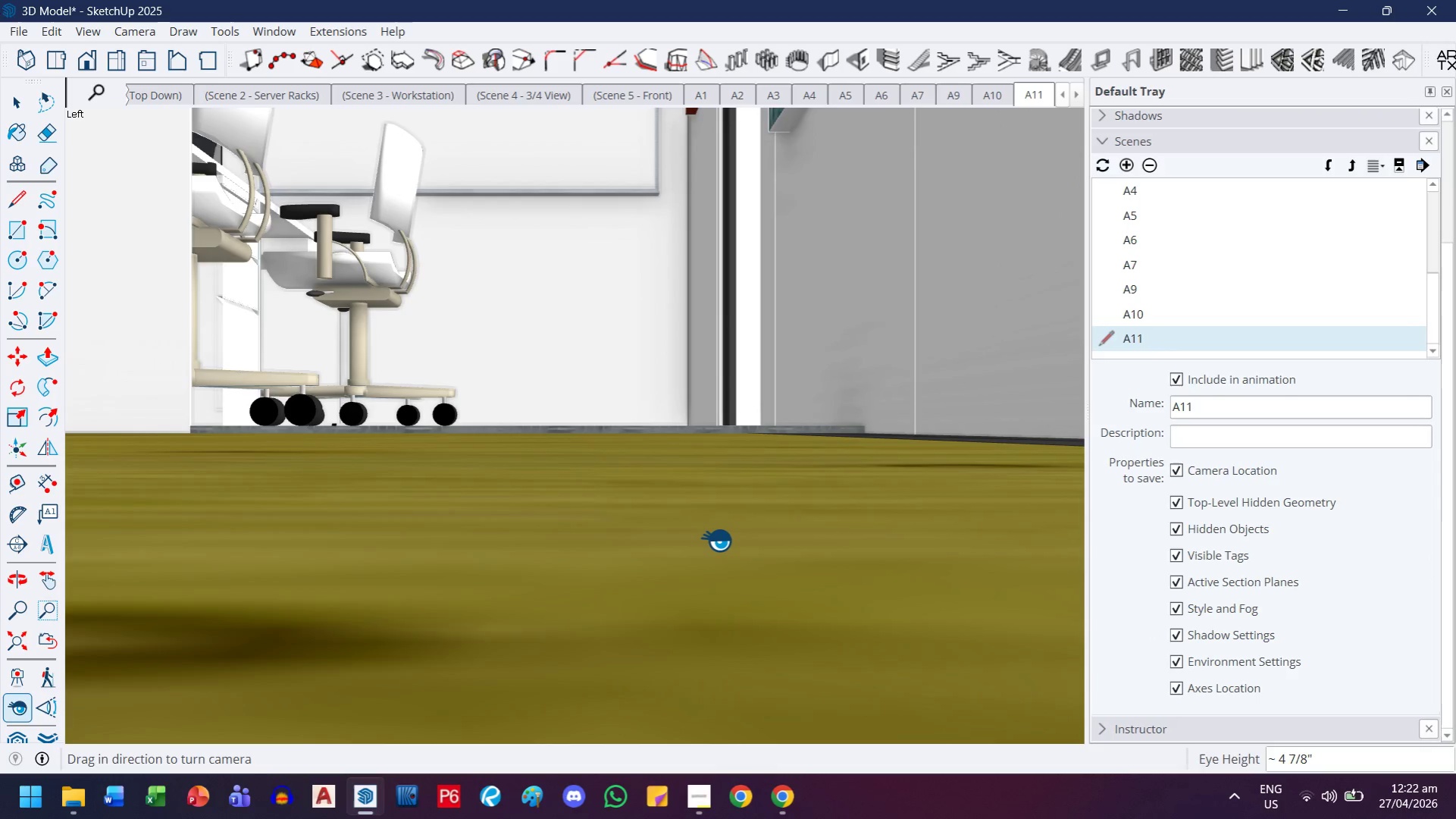 
key(Quote)
 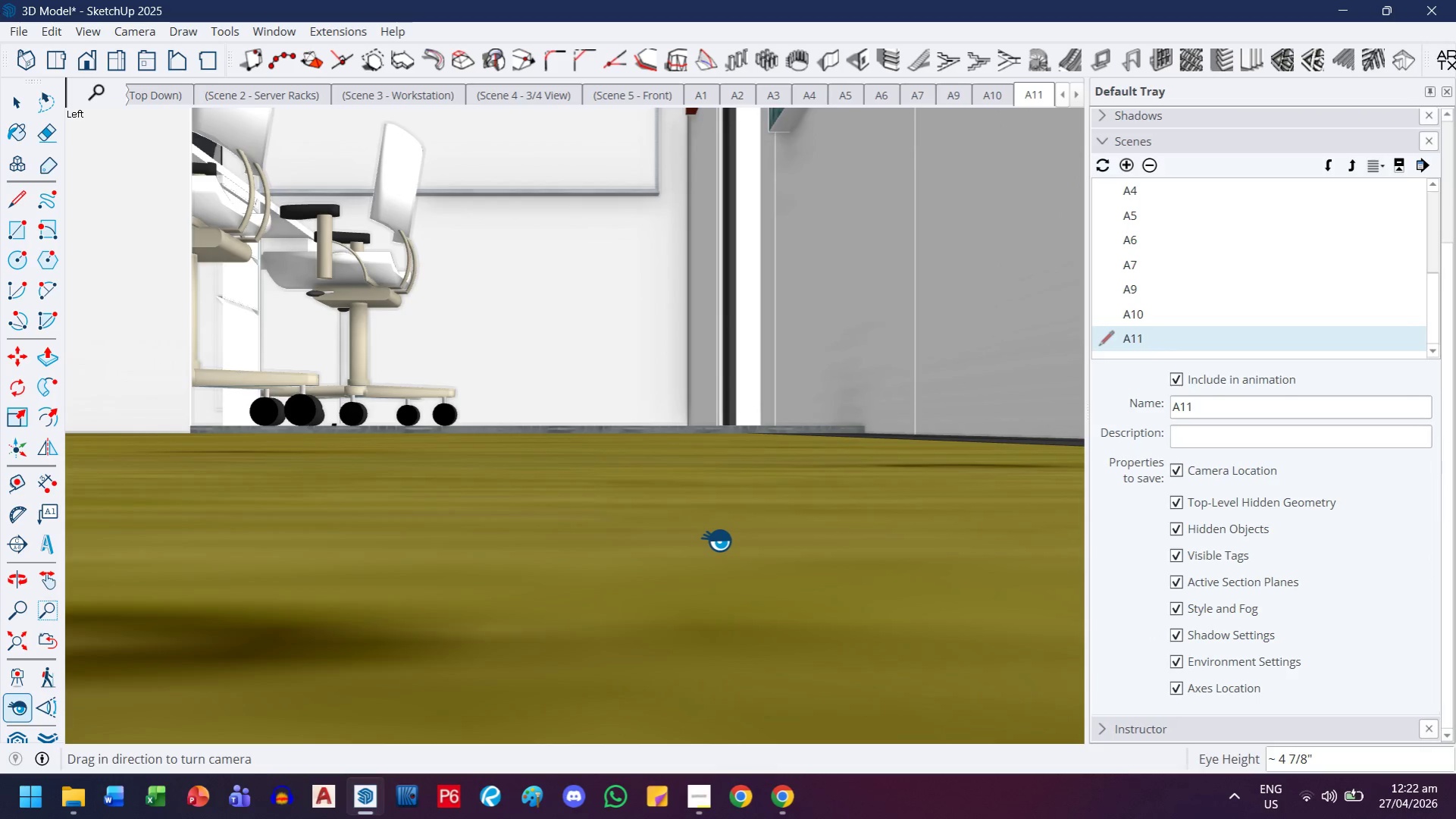 
key(Enter)
 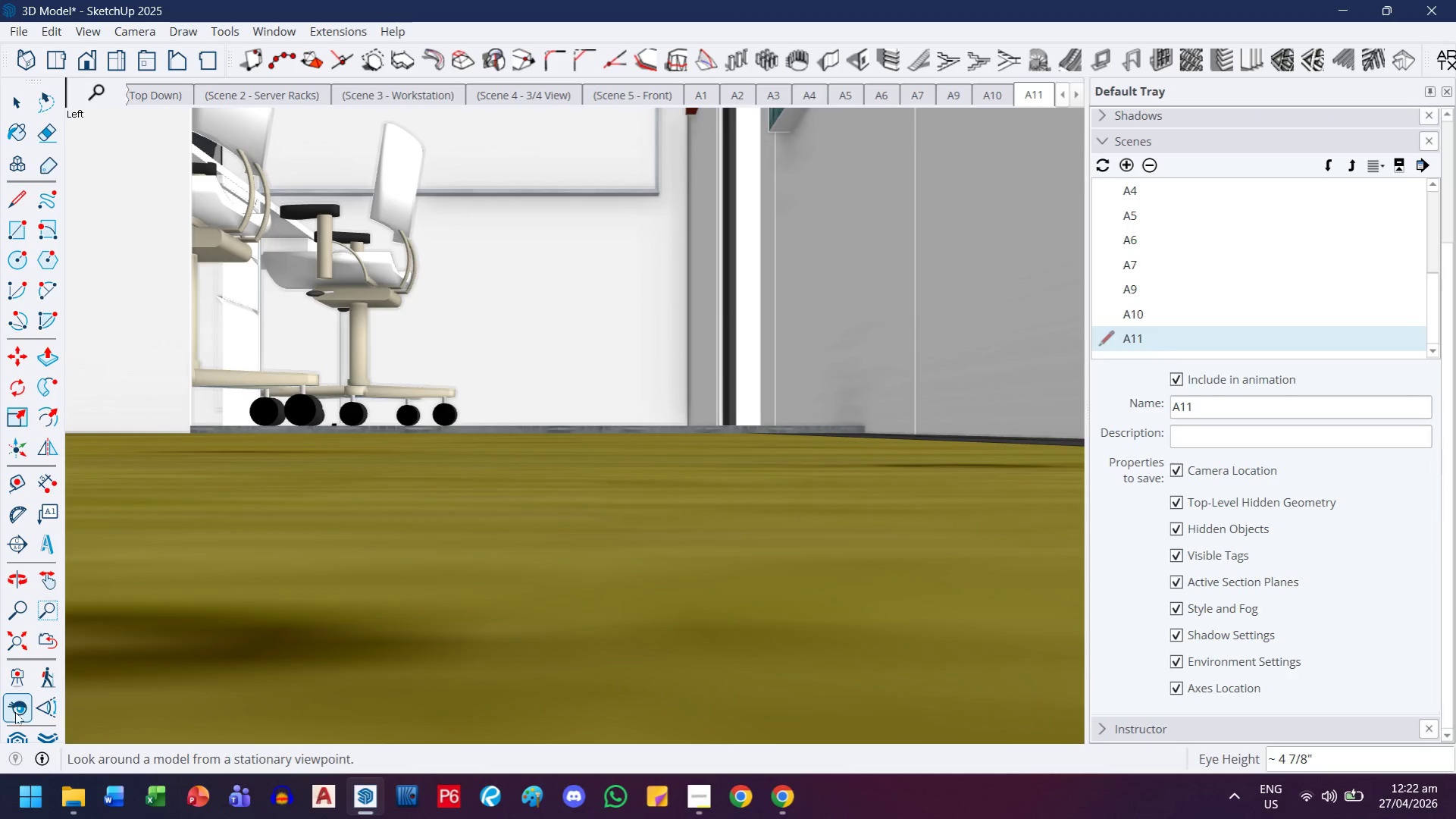 
left_click([14, 717])
 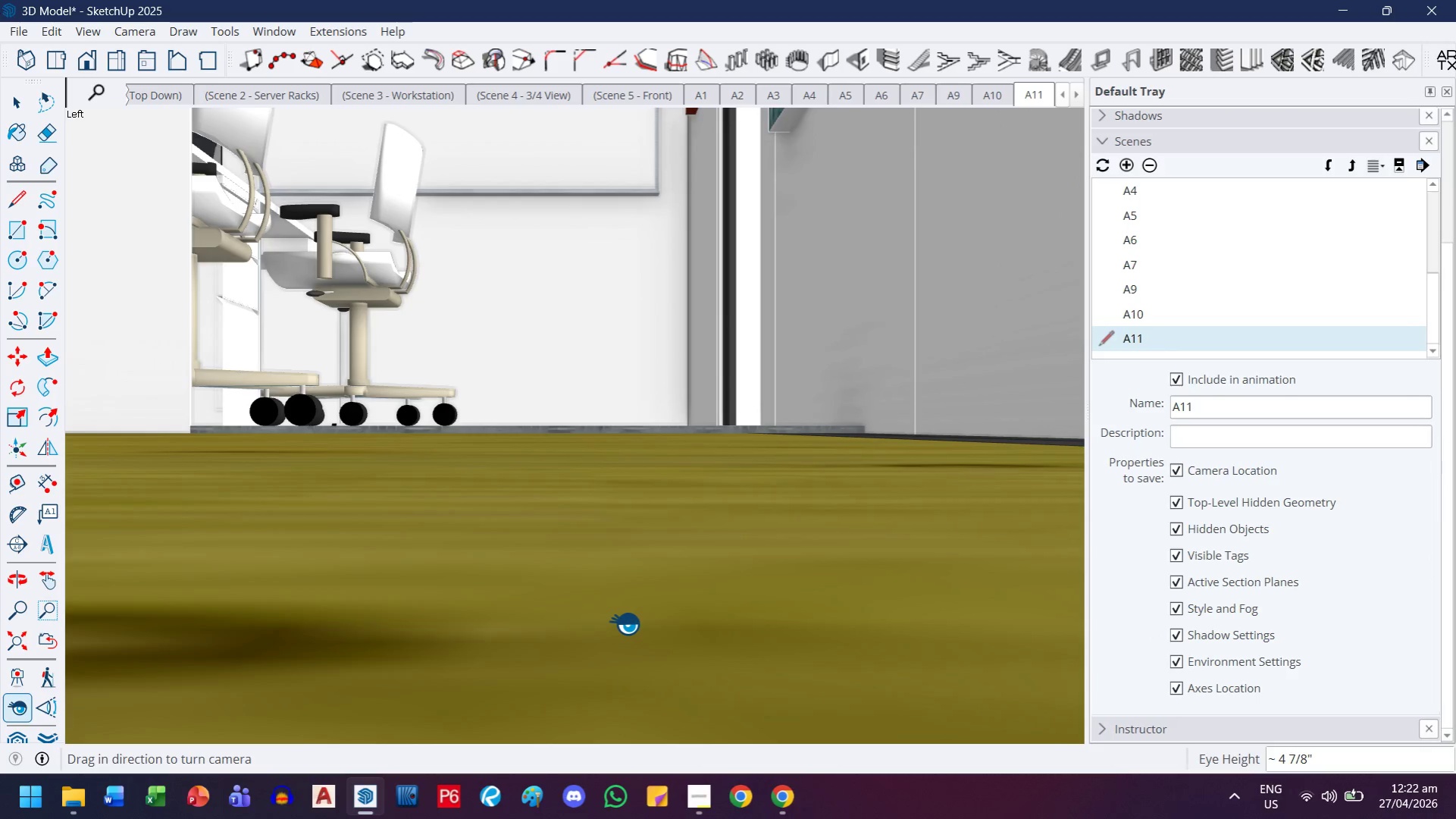 
key(4)
 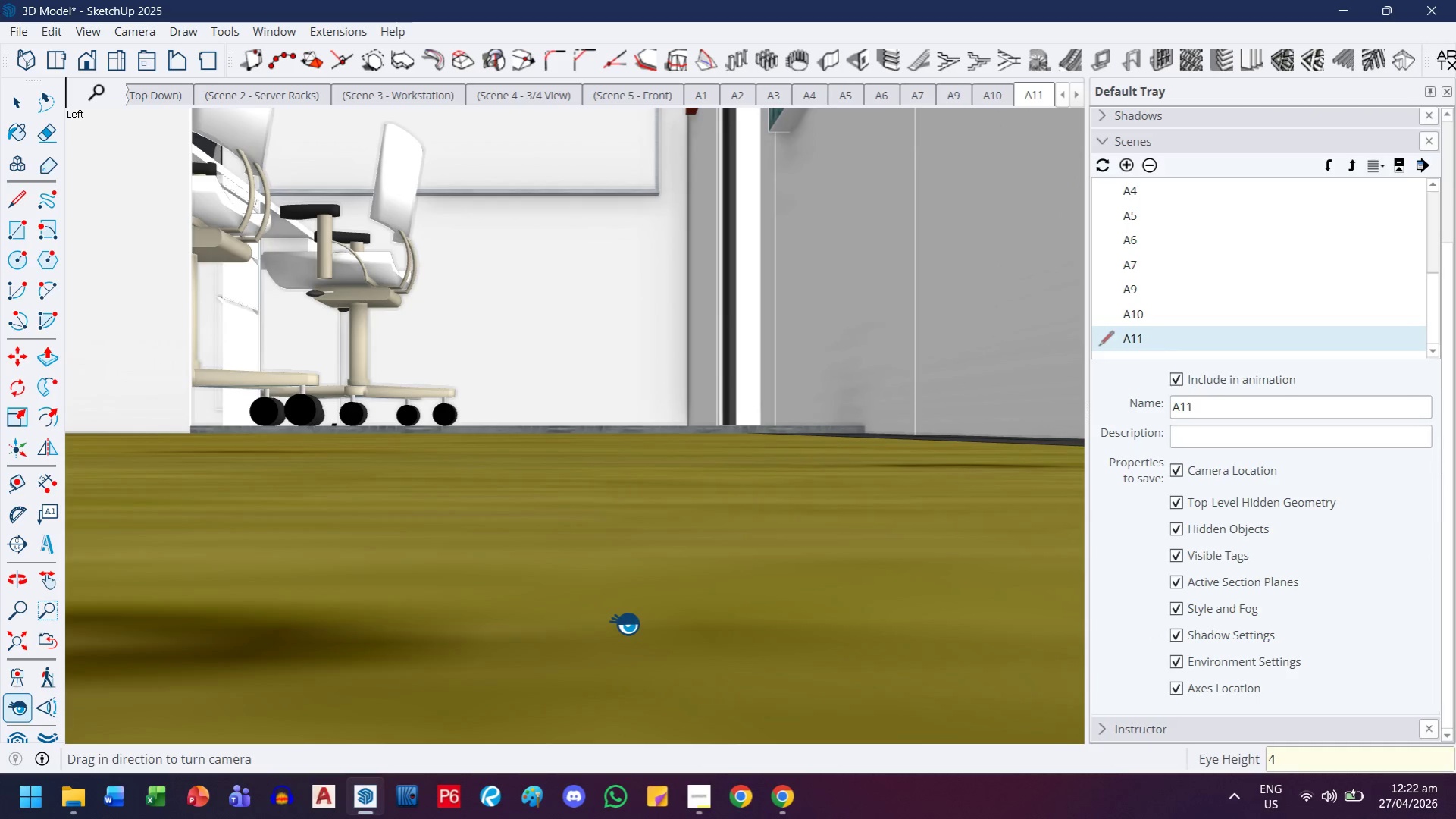 
key(Quote)
 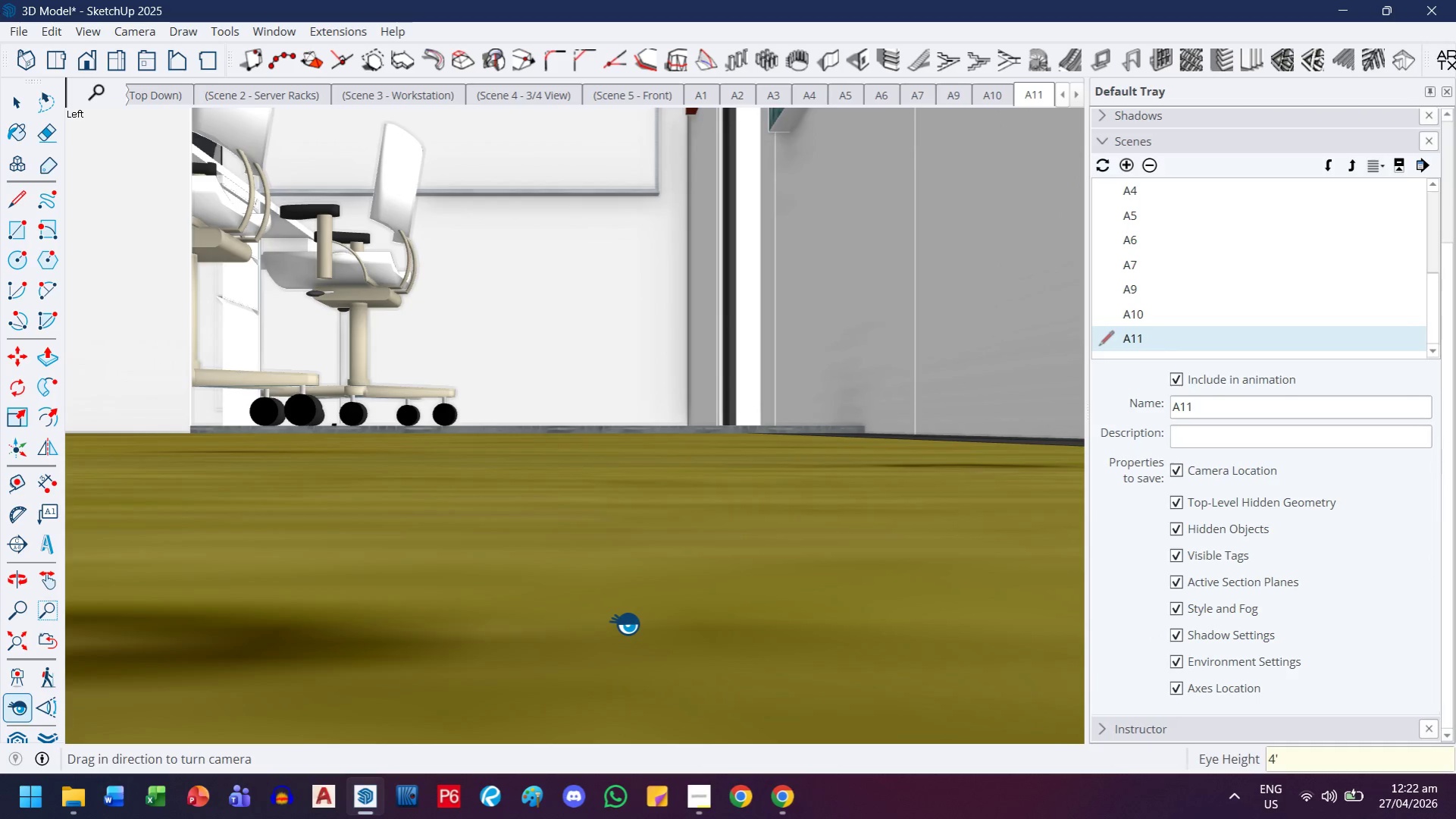 
key(Enter)
 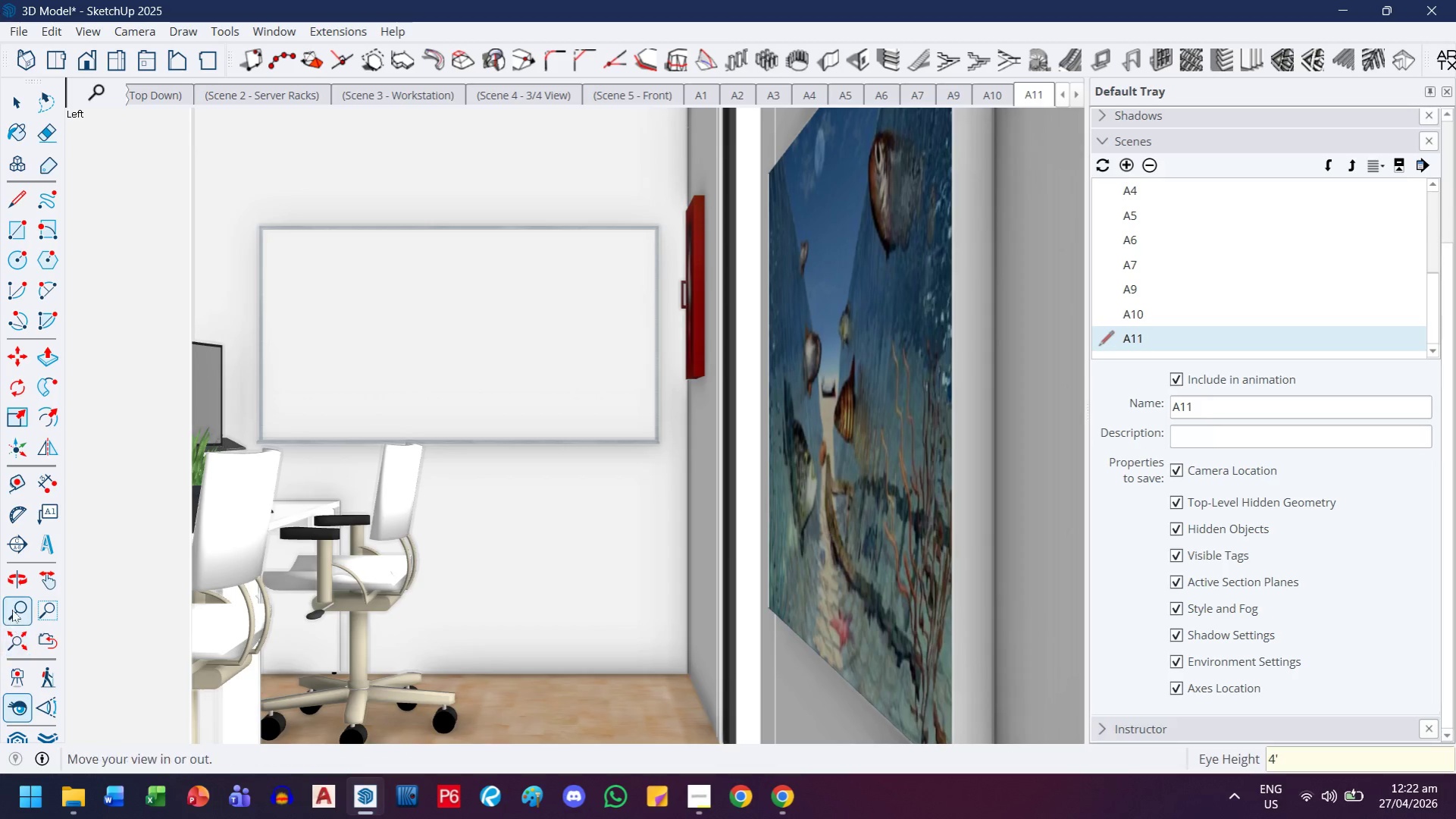 
left_click_drag(start_coordinate=[634, 378], to_coordinate=[595, 438])
 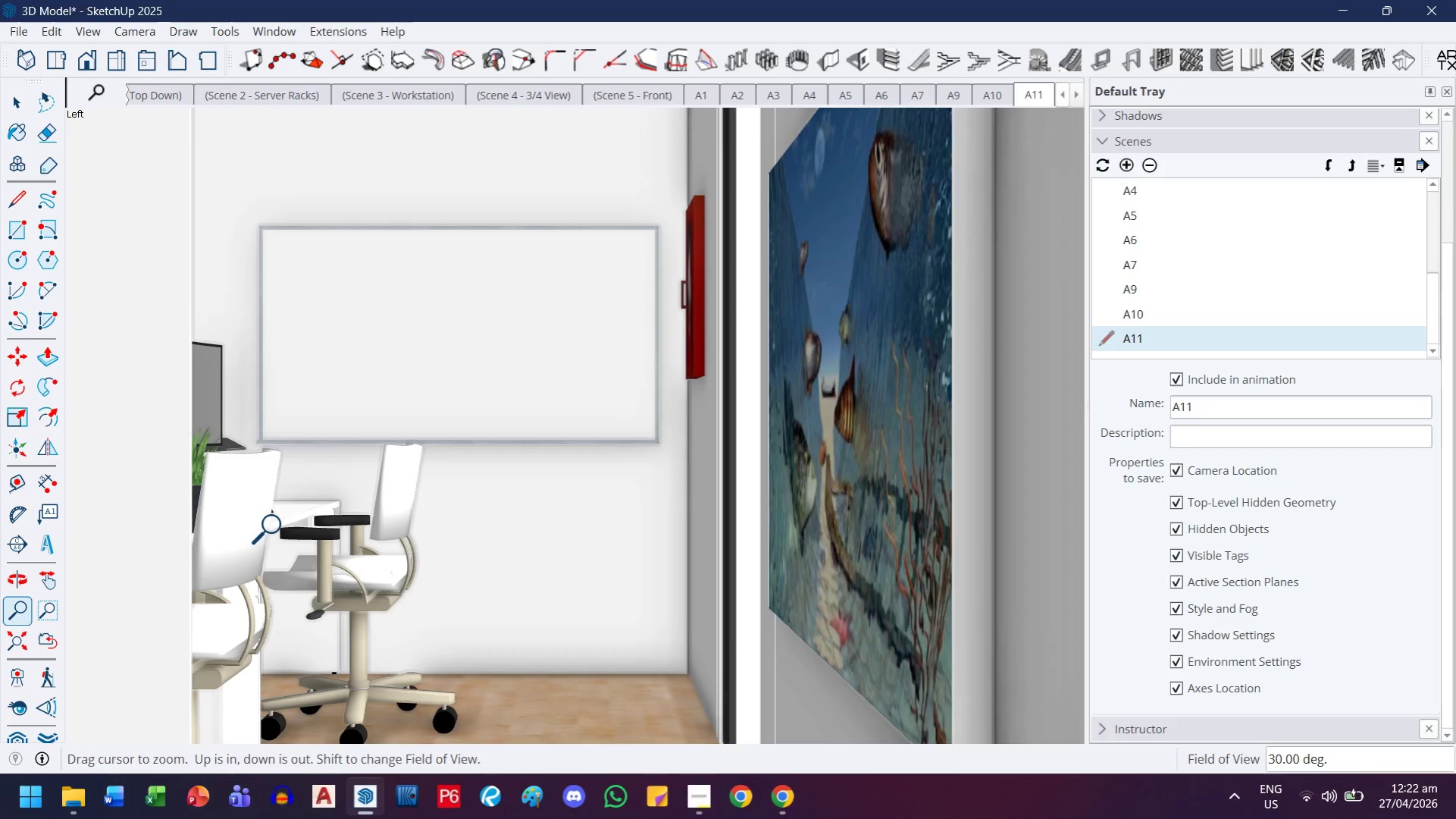 
left_click_drag(start_coordinate=[446, 419], to_coordinate=[412, 458])
 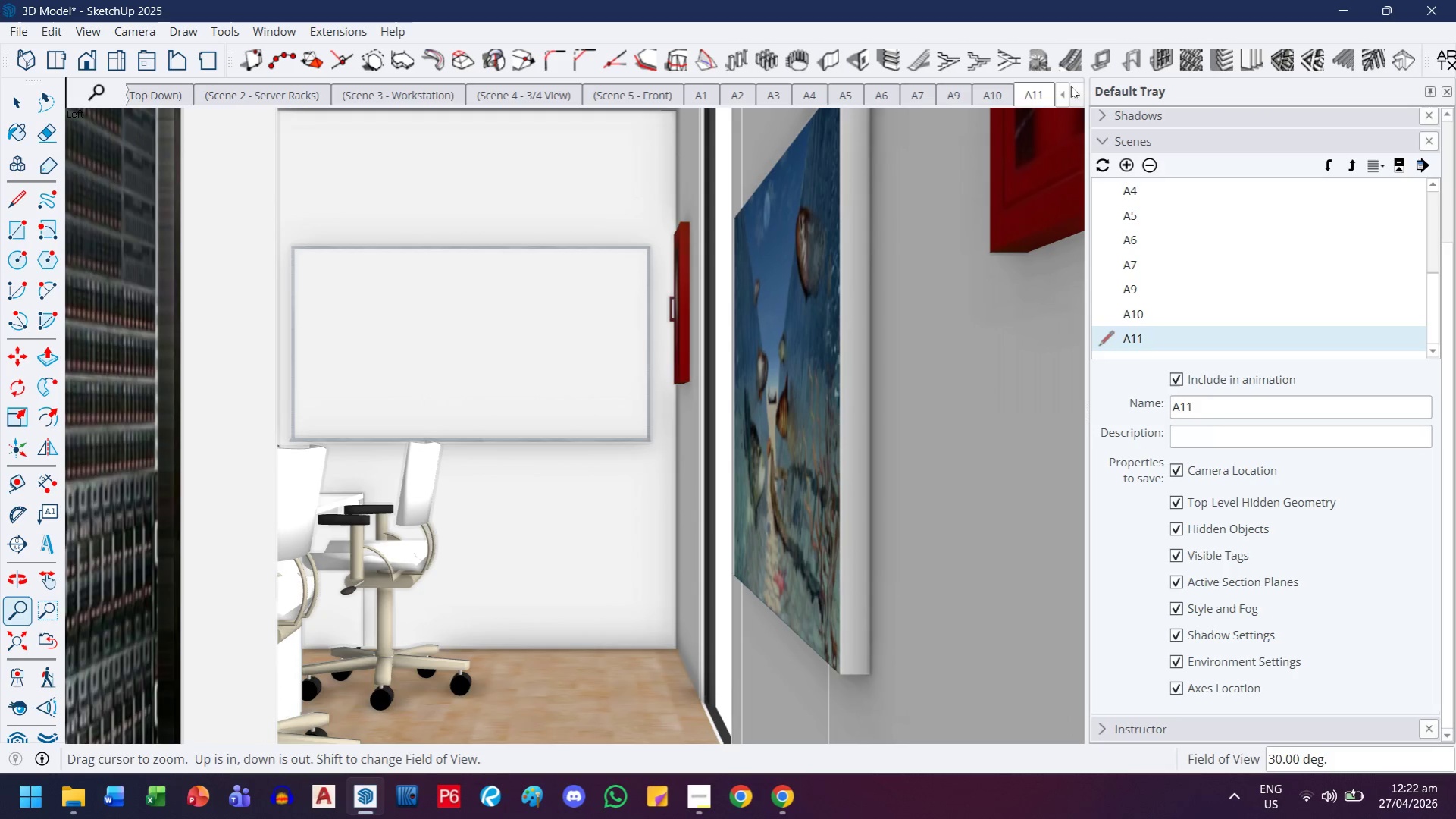 
left_click([1079, 94])
 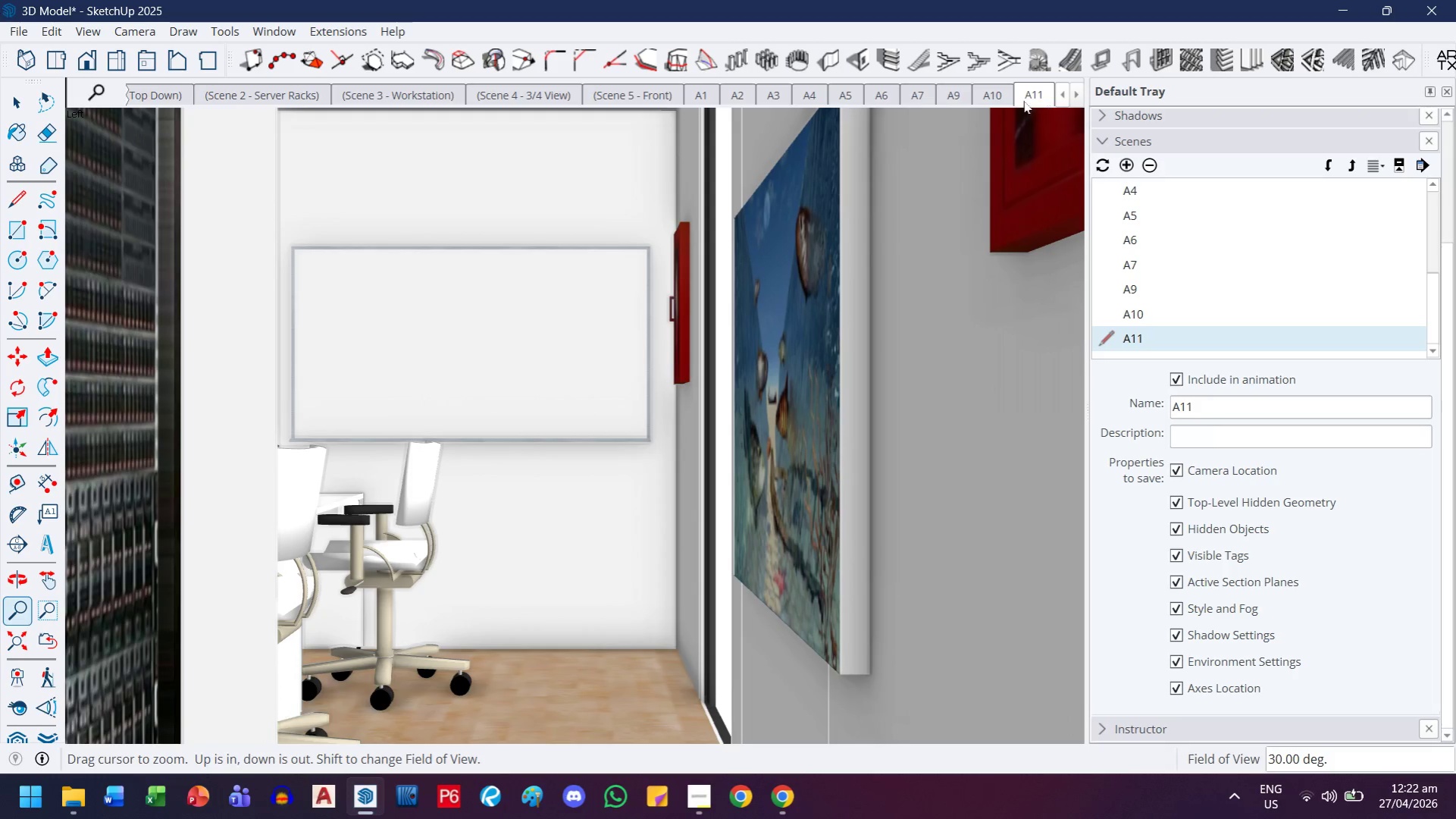 
right_click([1017, 96])
 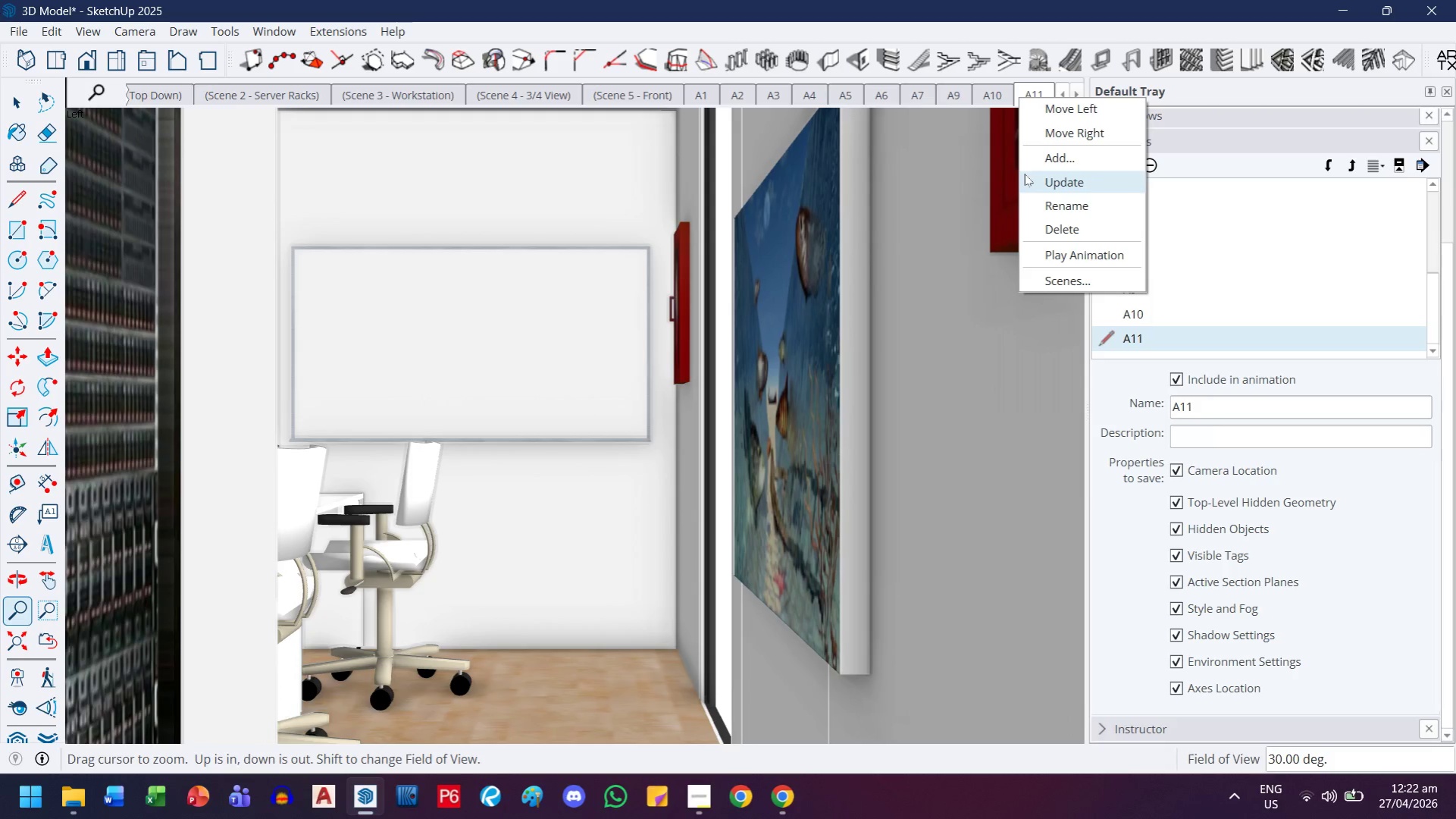 
left_click([1024, 174])
 